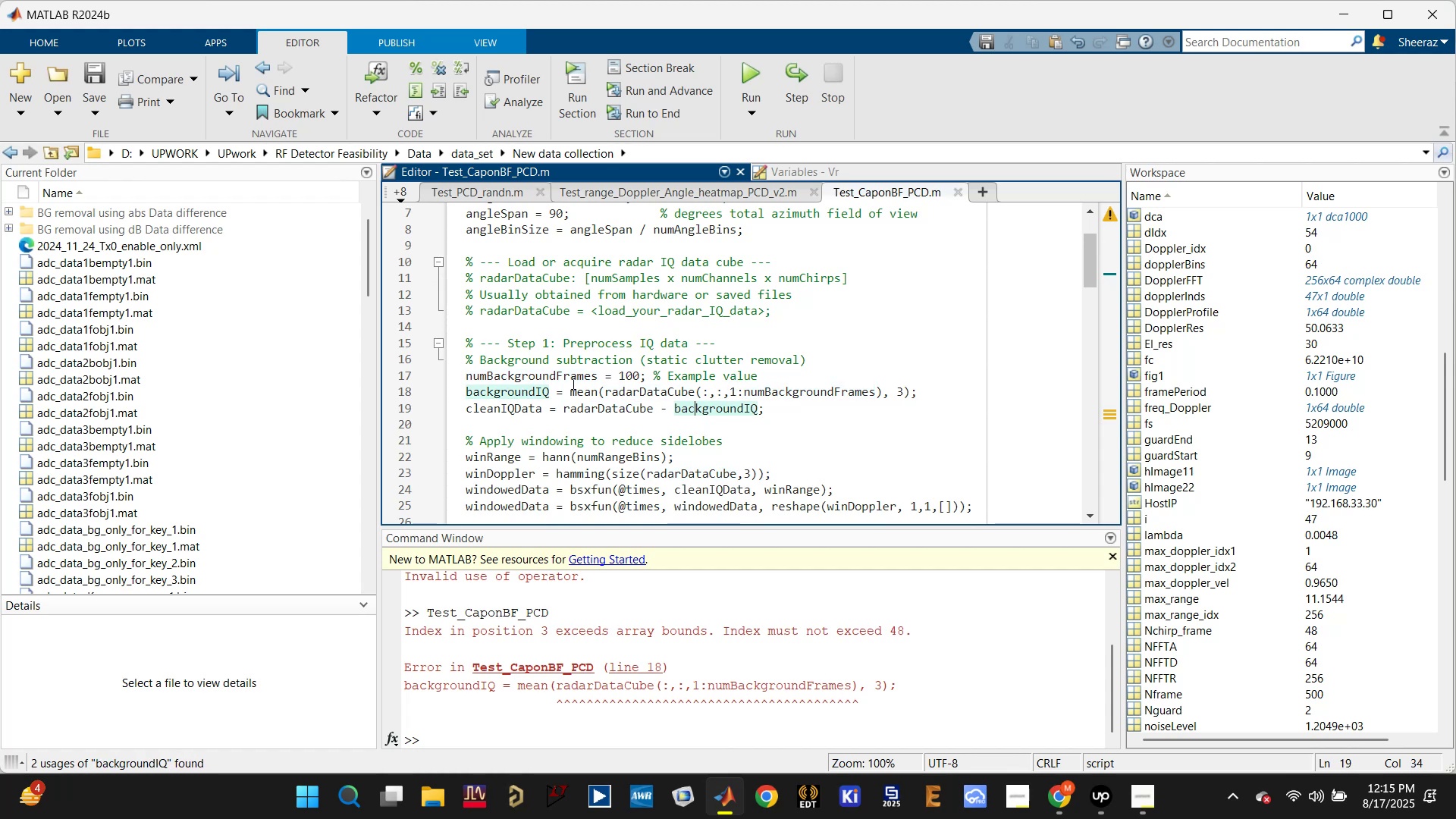 
left_click([566, 382])
 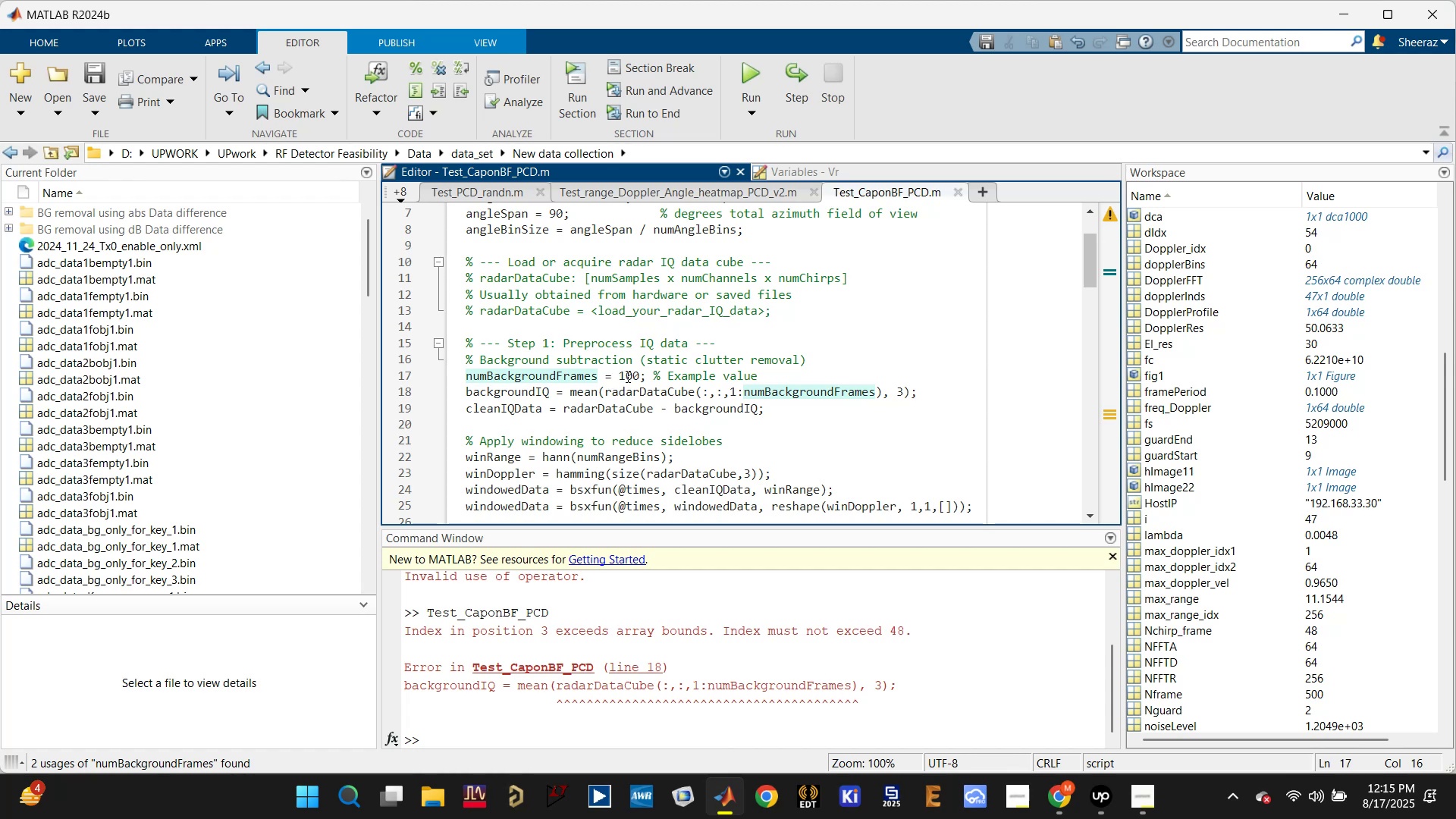 
left_click_drag(start_coordinate=[632, 372], to_coordinate=[621, 370])
 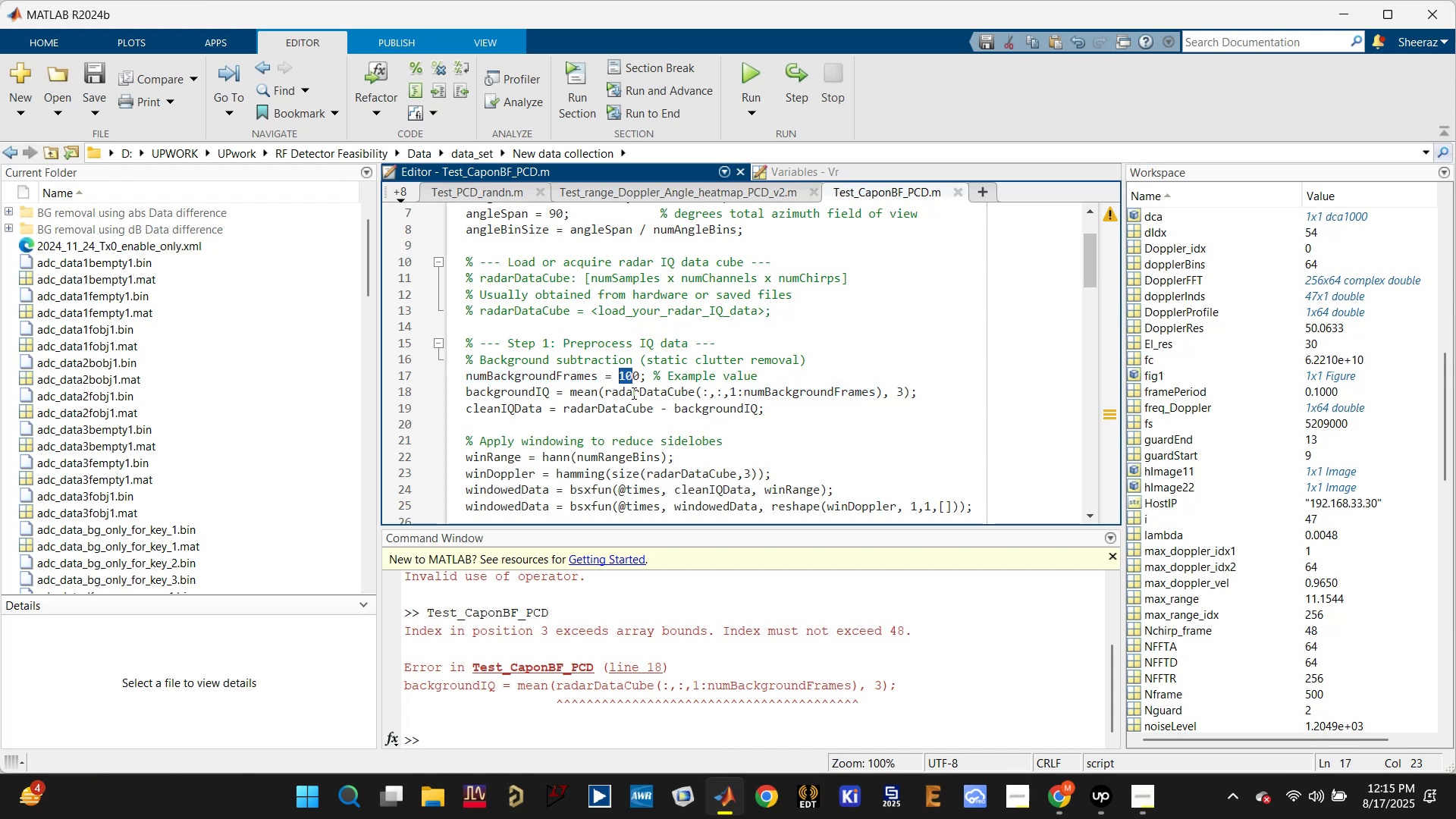 
key(4)
 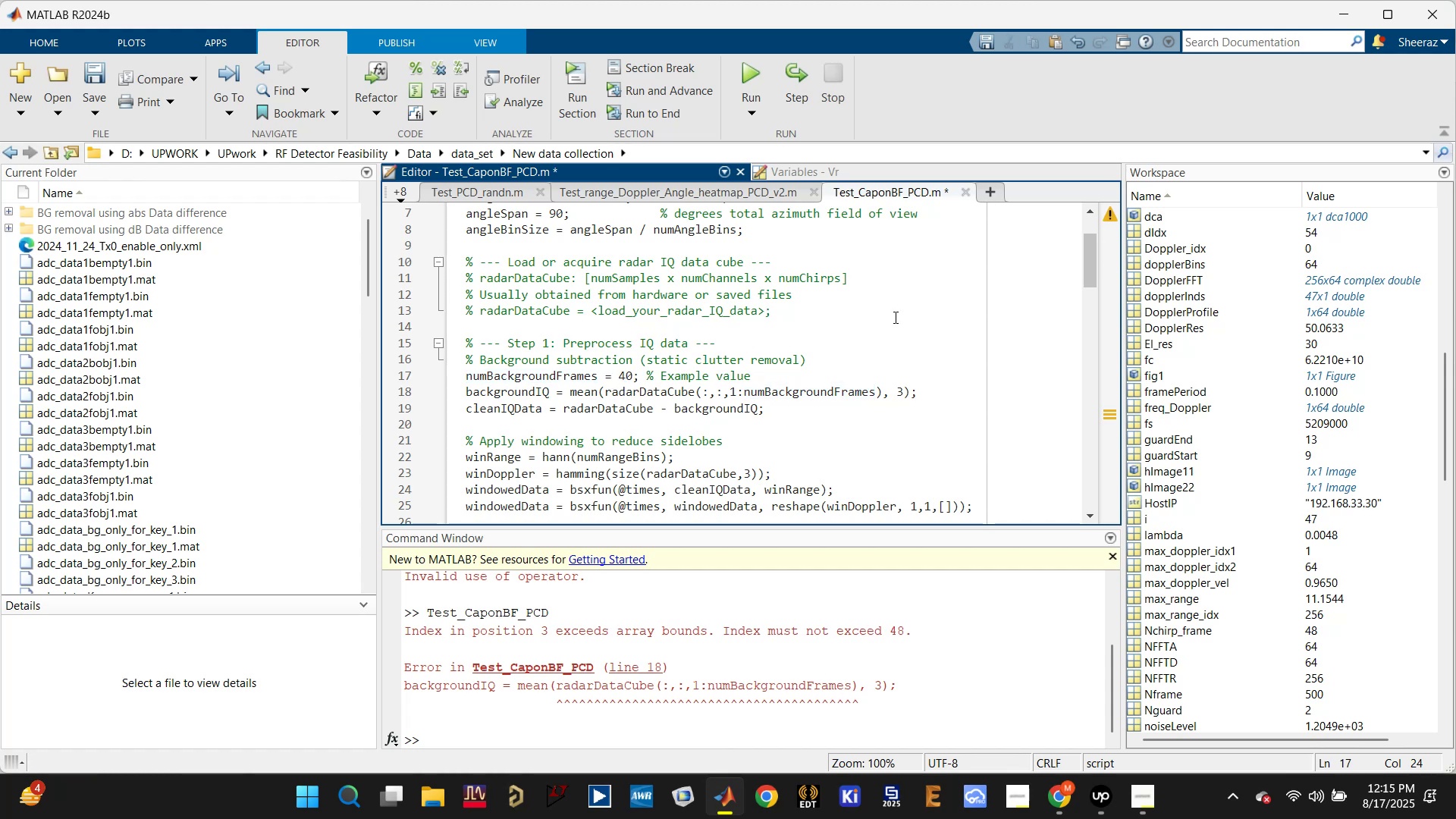 
key(Control+S)
 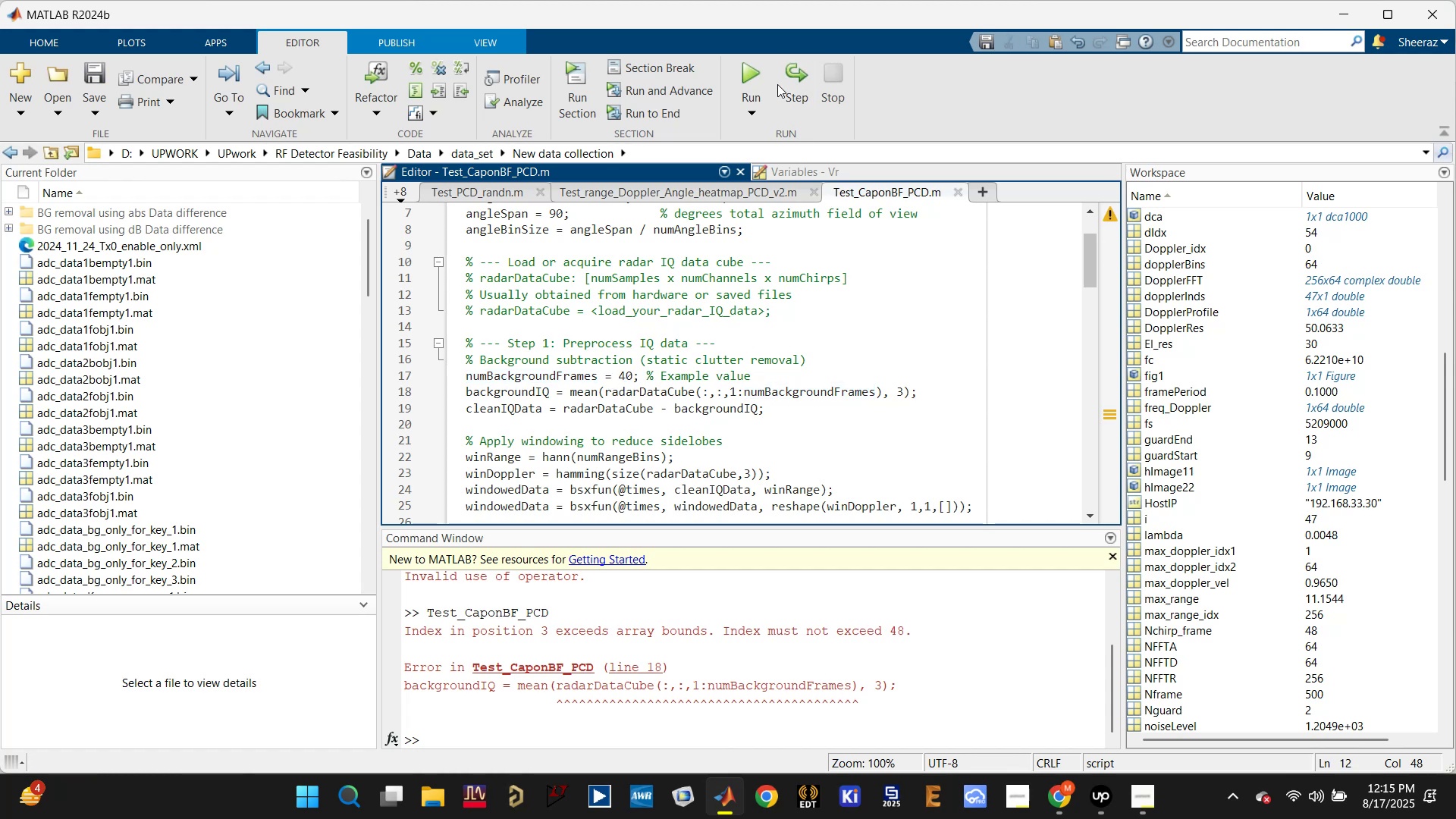 
left_click([767, 77])
 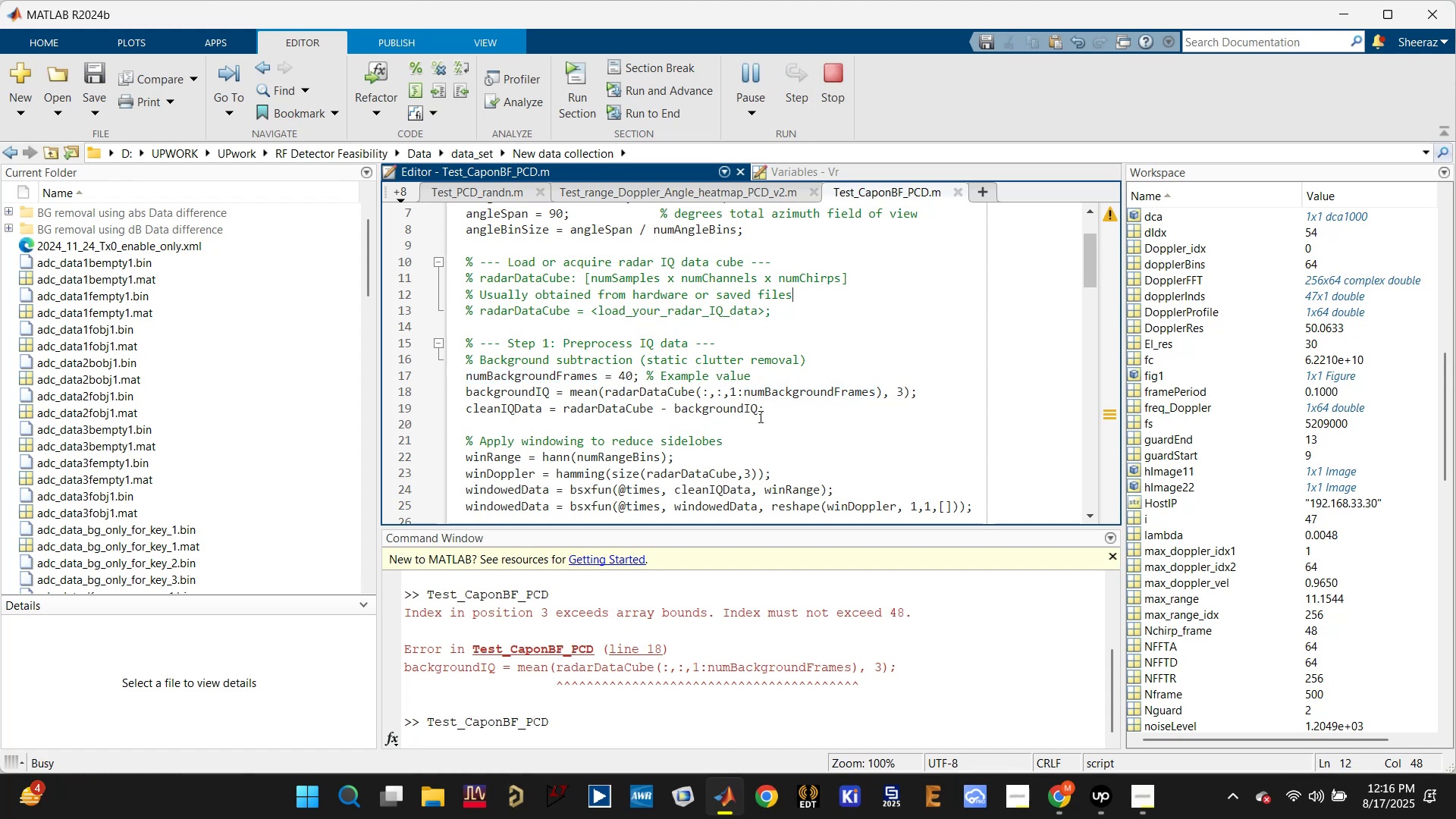 
wait(8.76)
 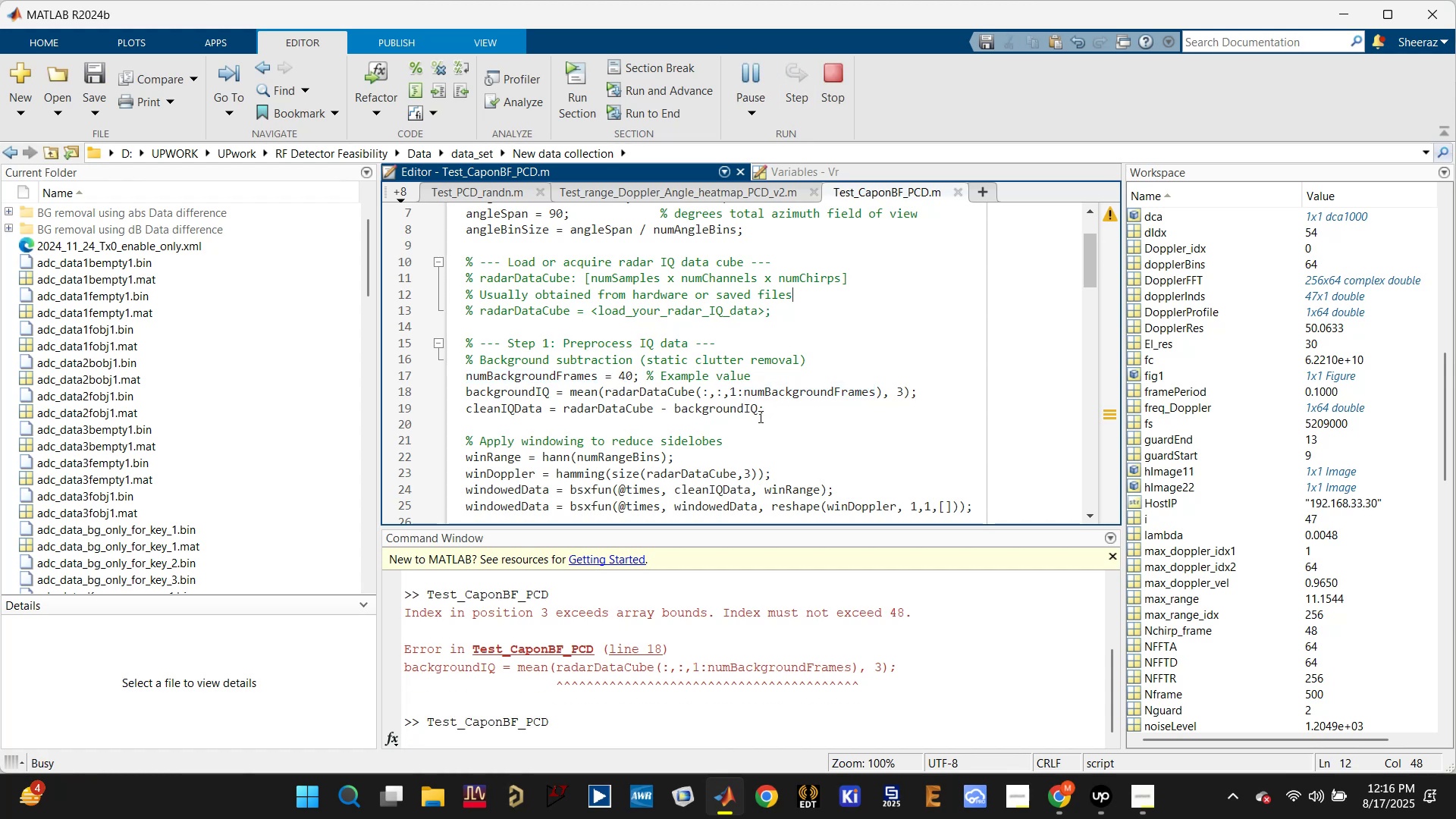 
left_click_drag(start_coordinate=[818, 395], to_coordinate=[601, 544])
 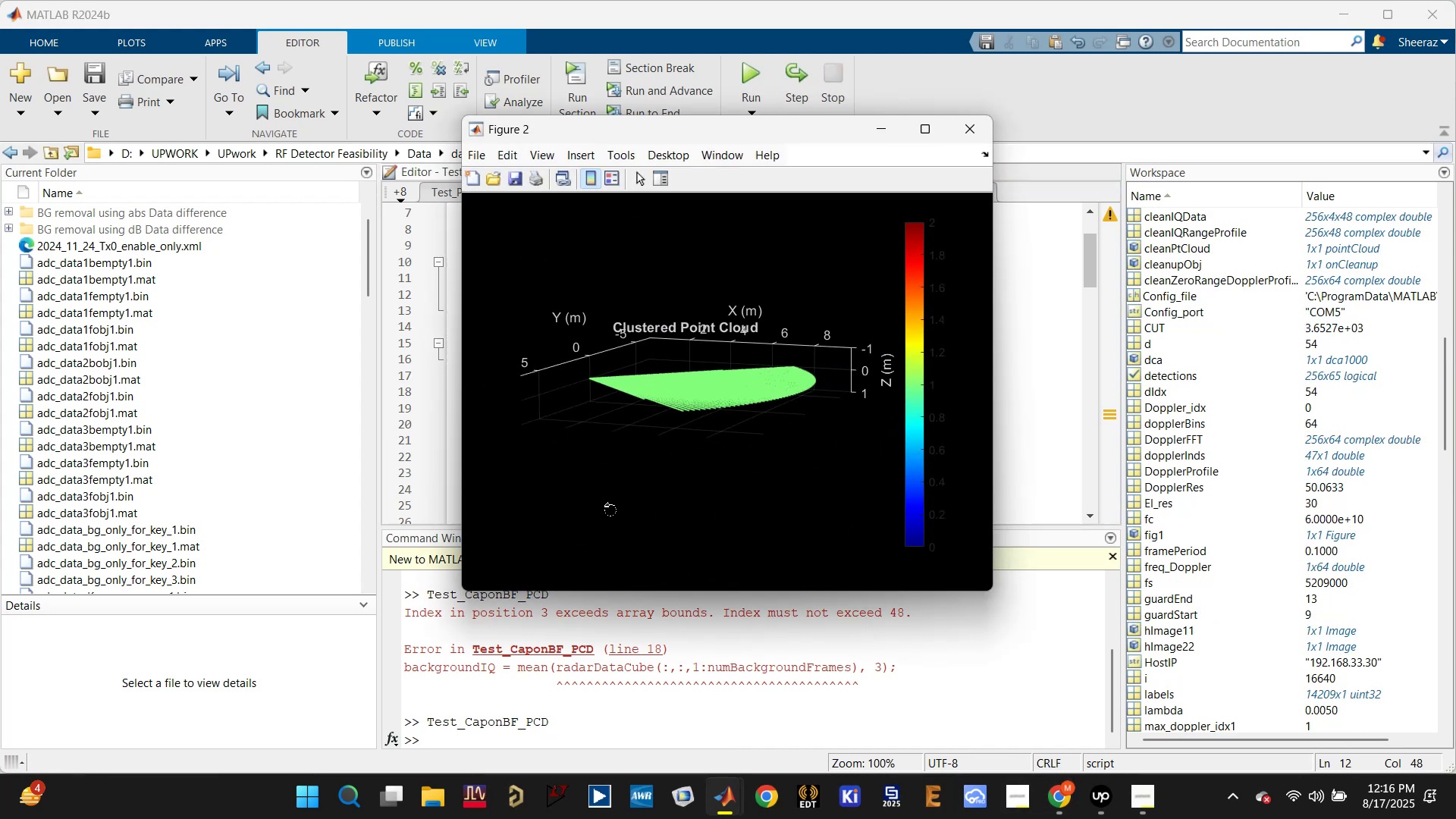 
left_click_drag(start_coordinate=[622, 457], to_coordinate=[681, 523])
 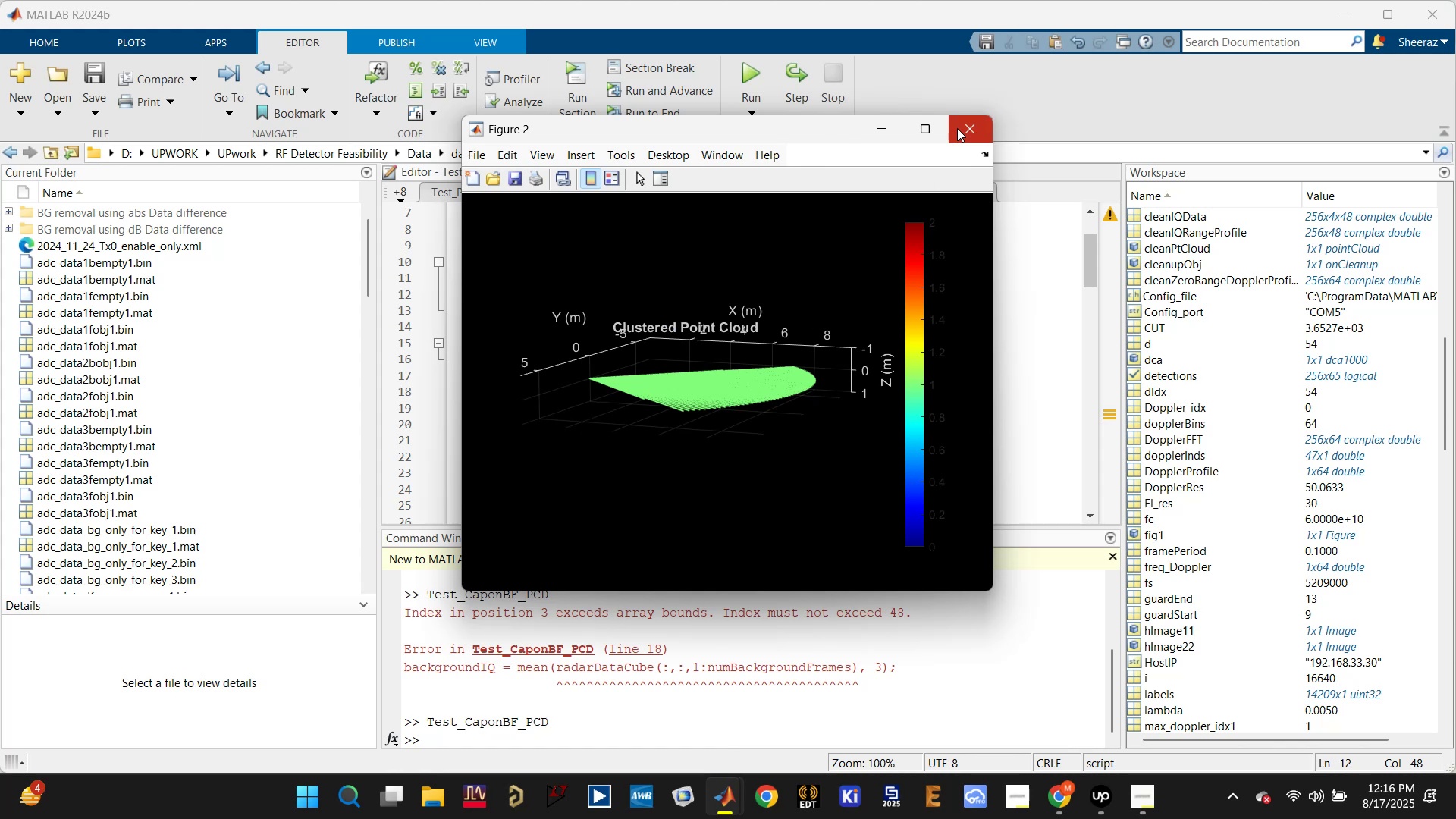 
left_click([959, 125])
 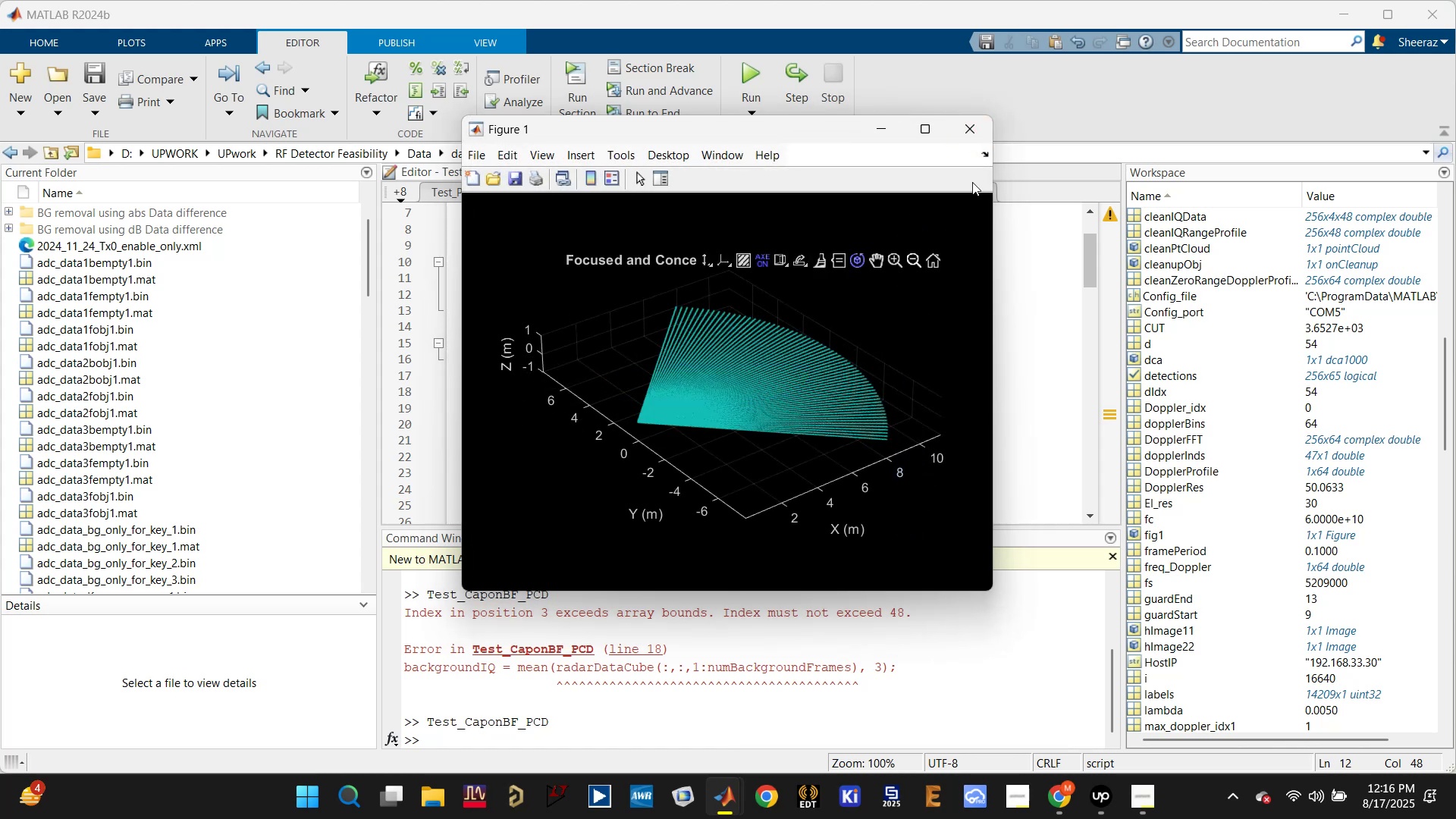 
left_click([984, 129])
 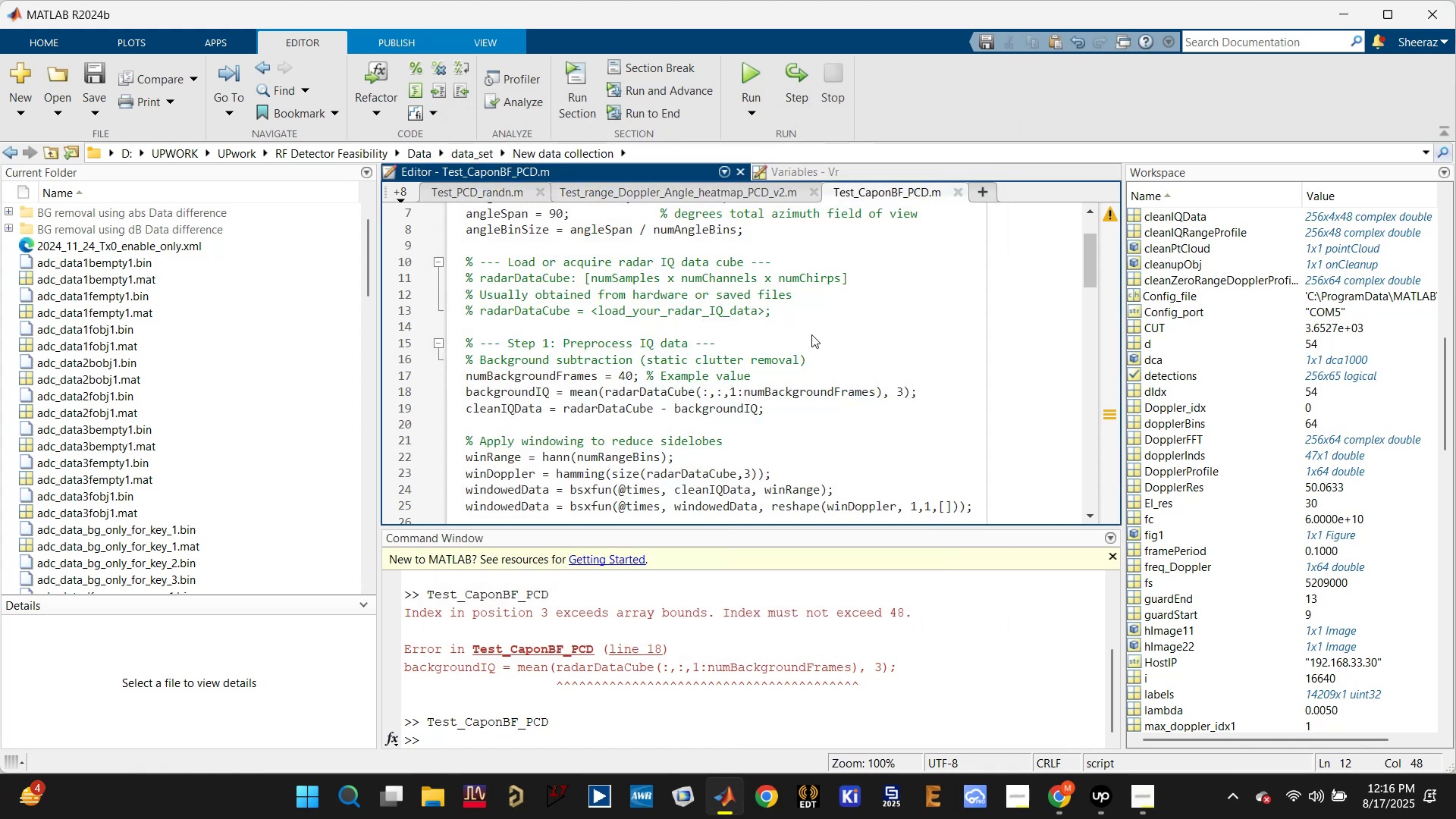 
scroll: coordinate [595, 371], scroll_direction: down, amount: 1.0
 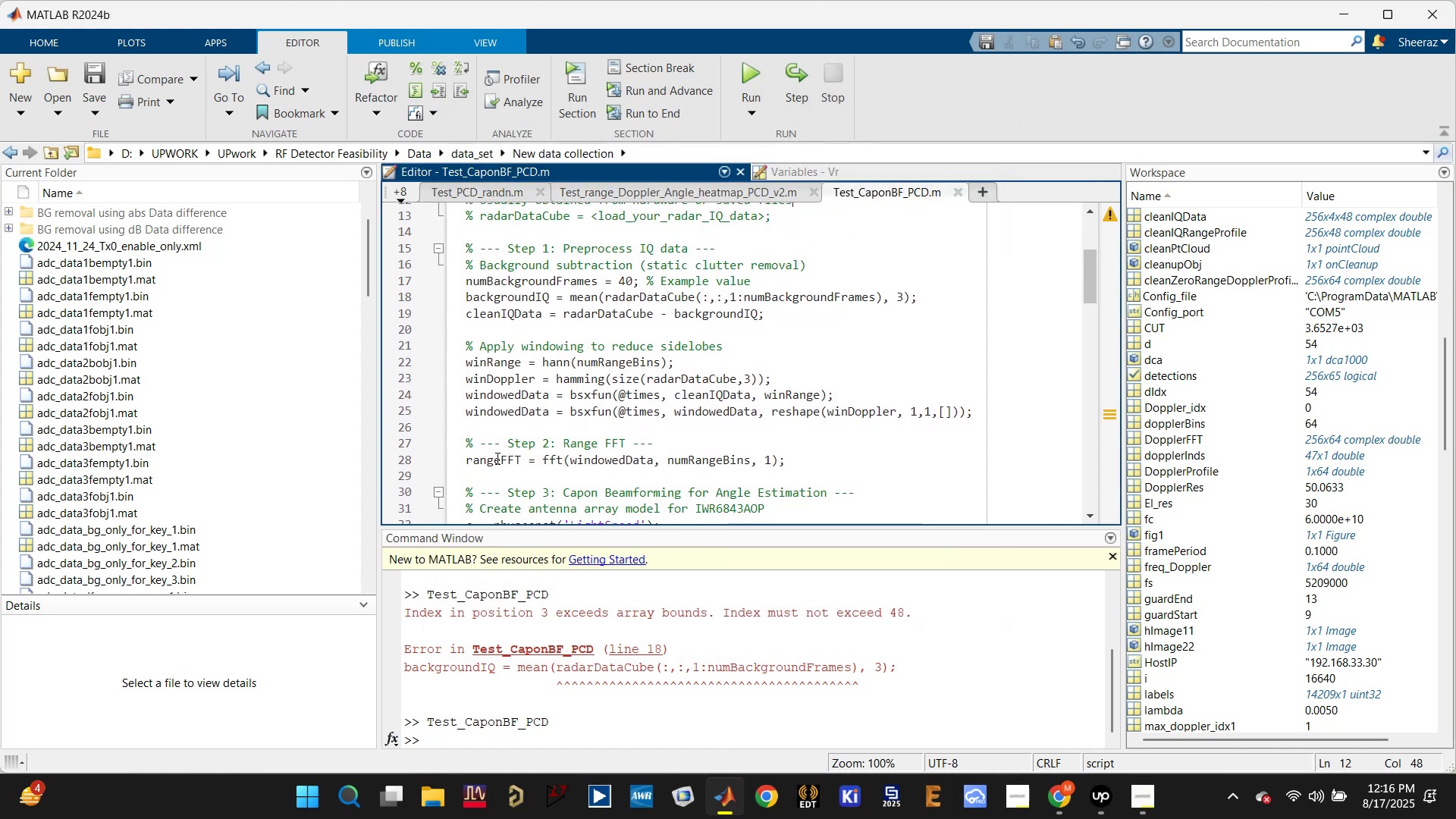 
left_click([496, 465])
 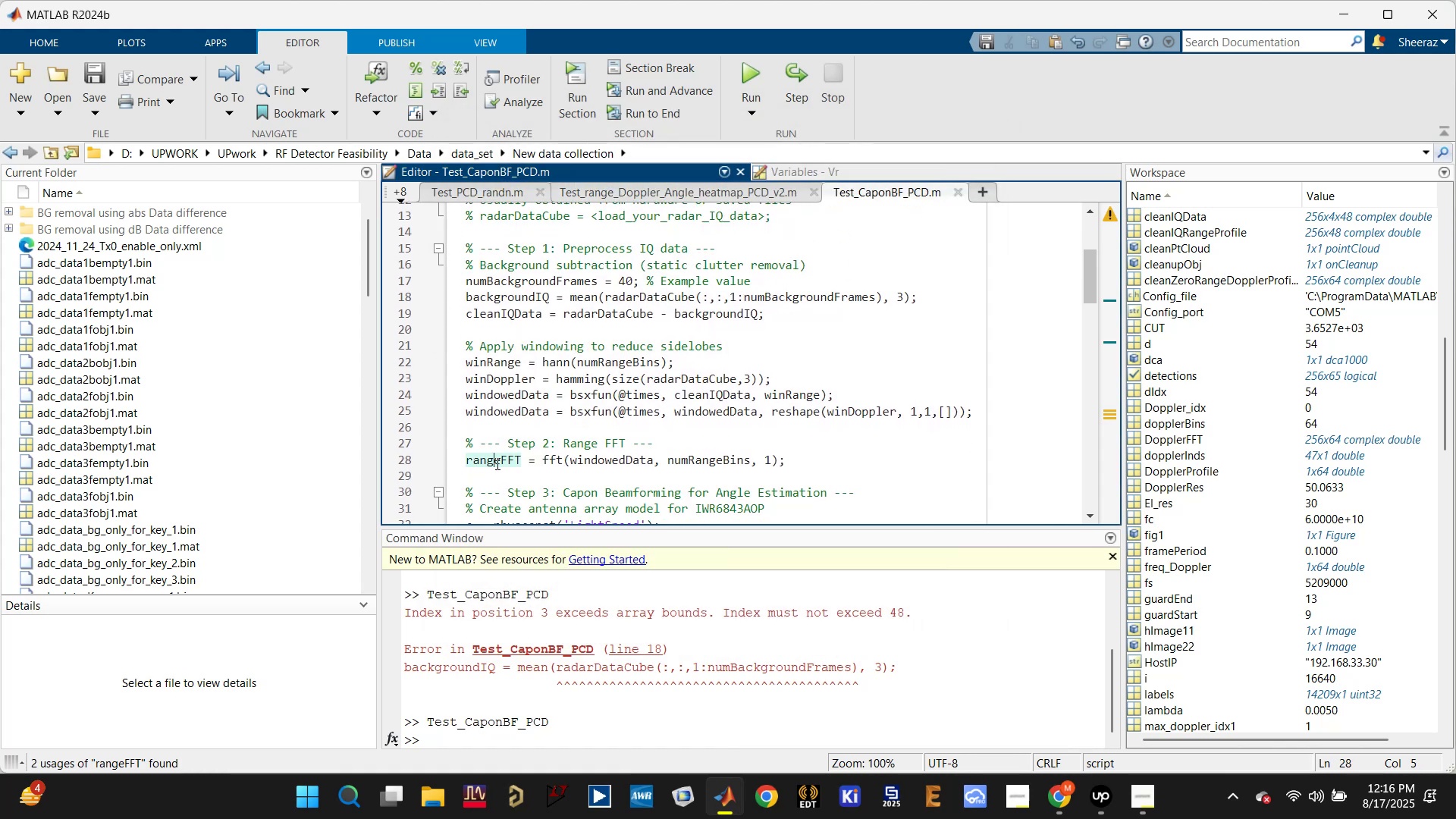 
scroll: coordinate [542, 419], scroll_direction: down, amount: 5.0
 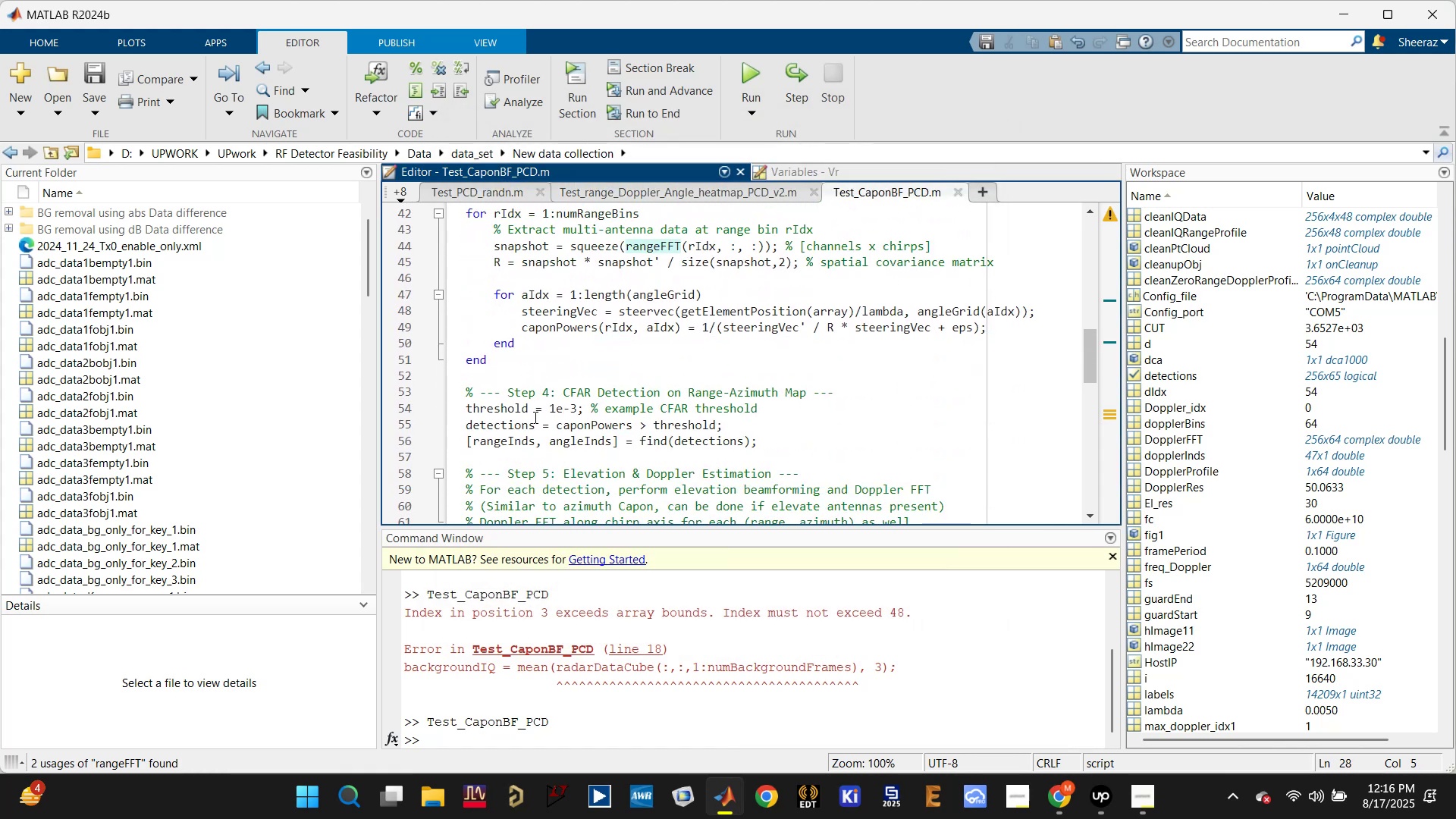 
left_click([519, 413])
 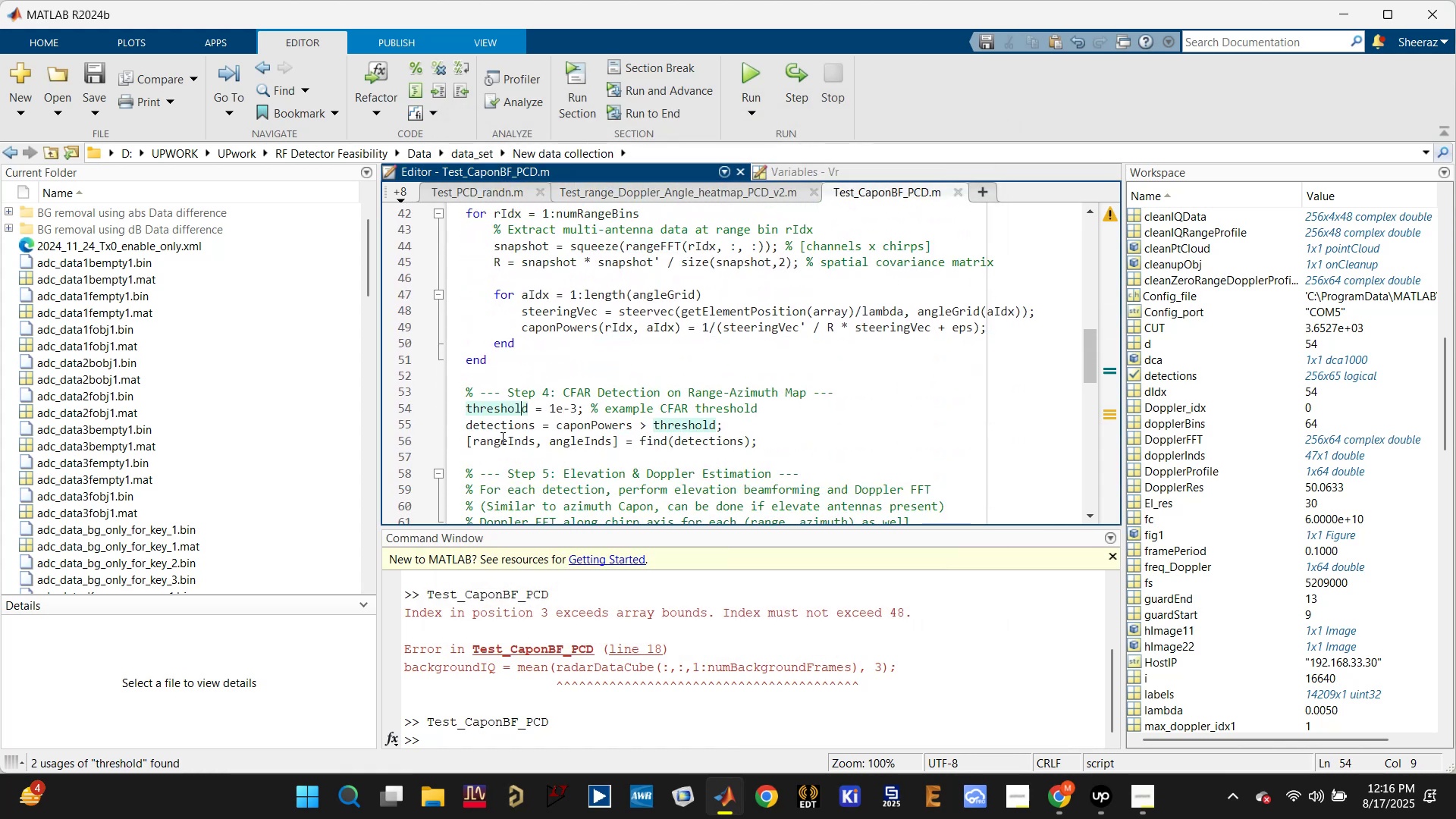 
scroll: coordinate [497, 444], scroll_direction: down, amount: 3.0
 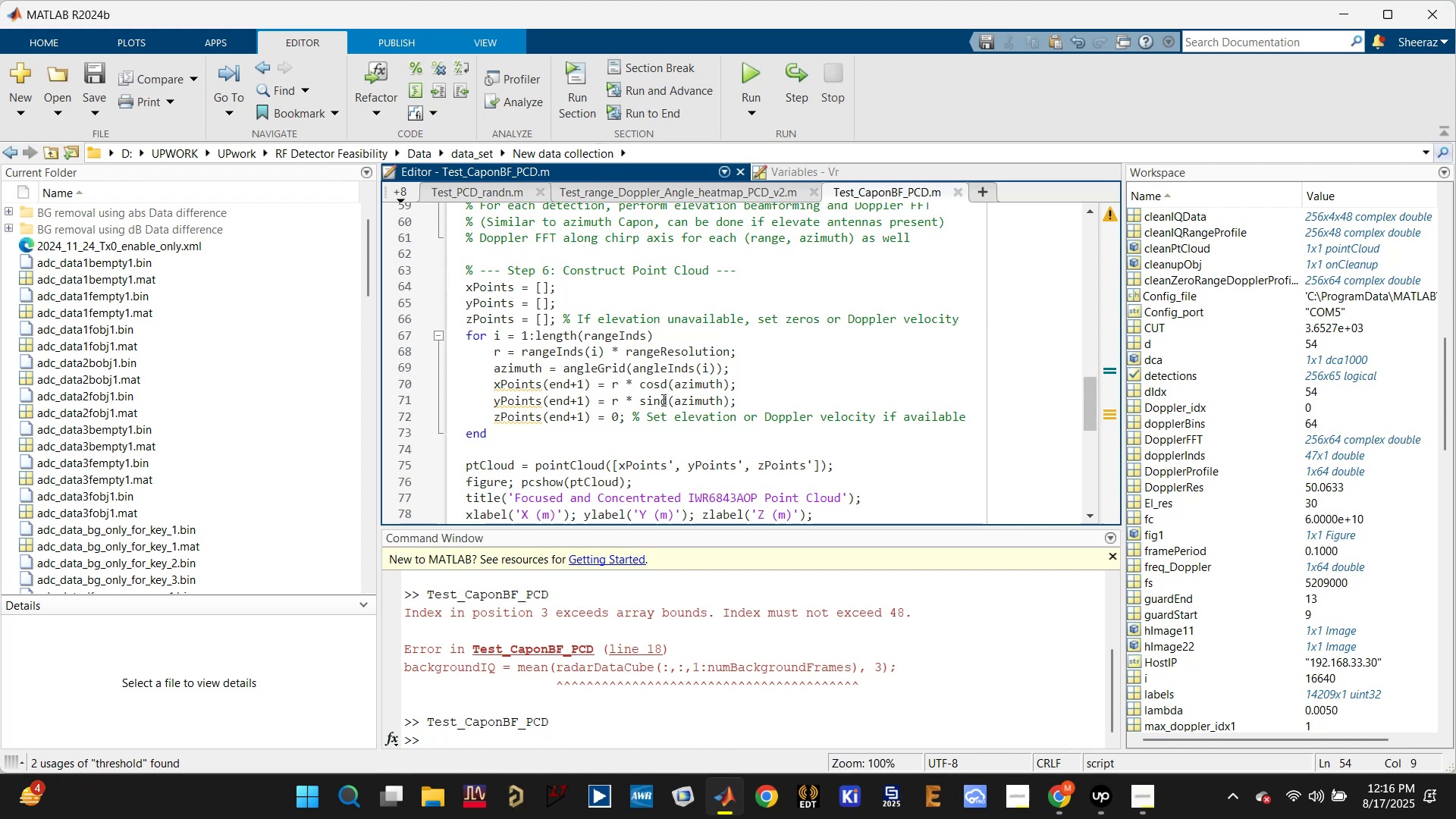 
left_click([523, 365])
 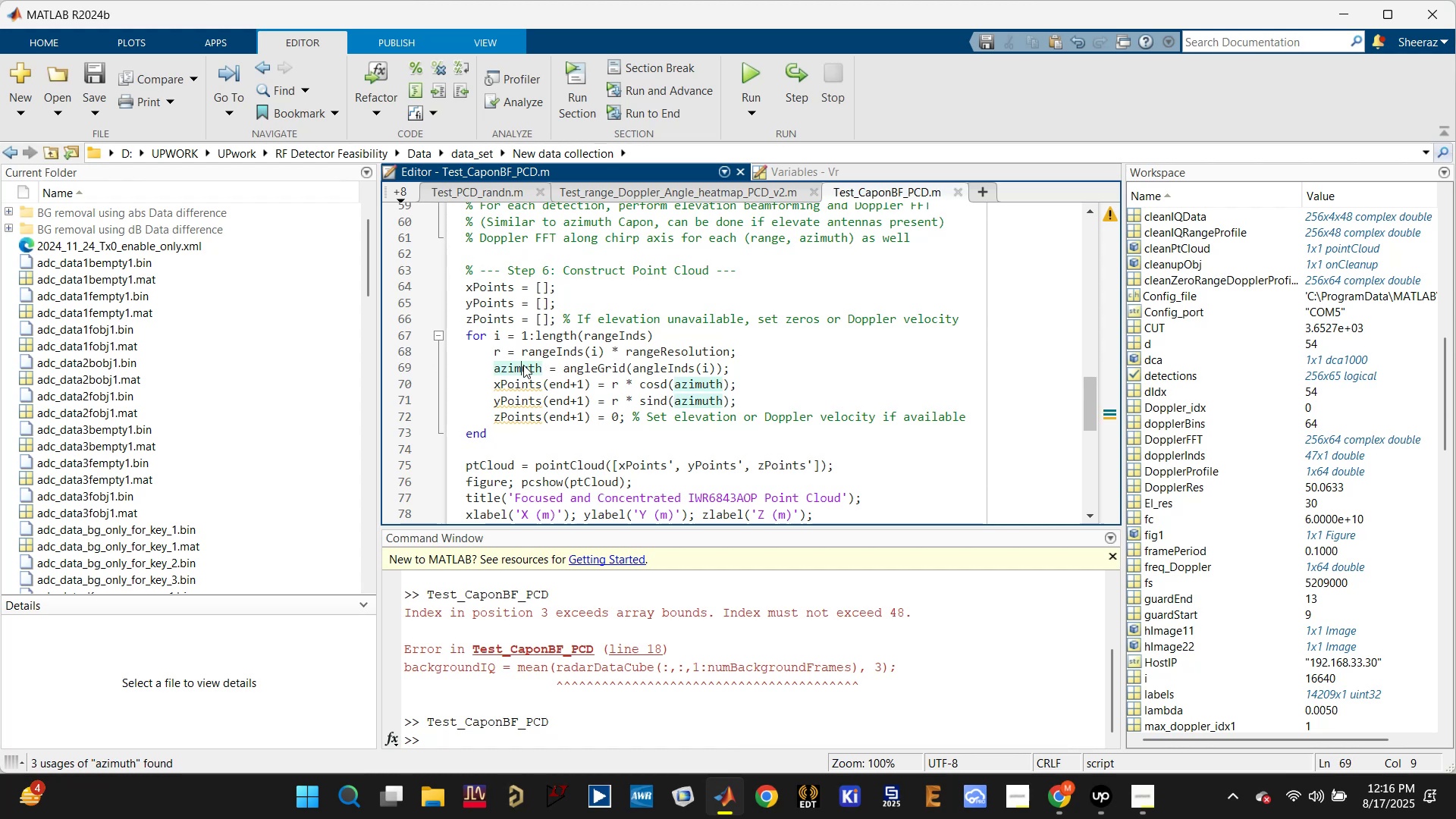 
scroll: coordinate [540, 382], scroll_direction: down, amount: 2.0
 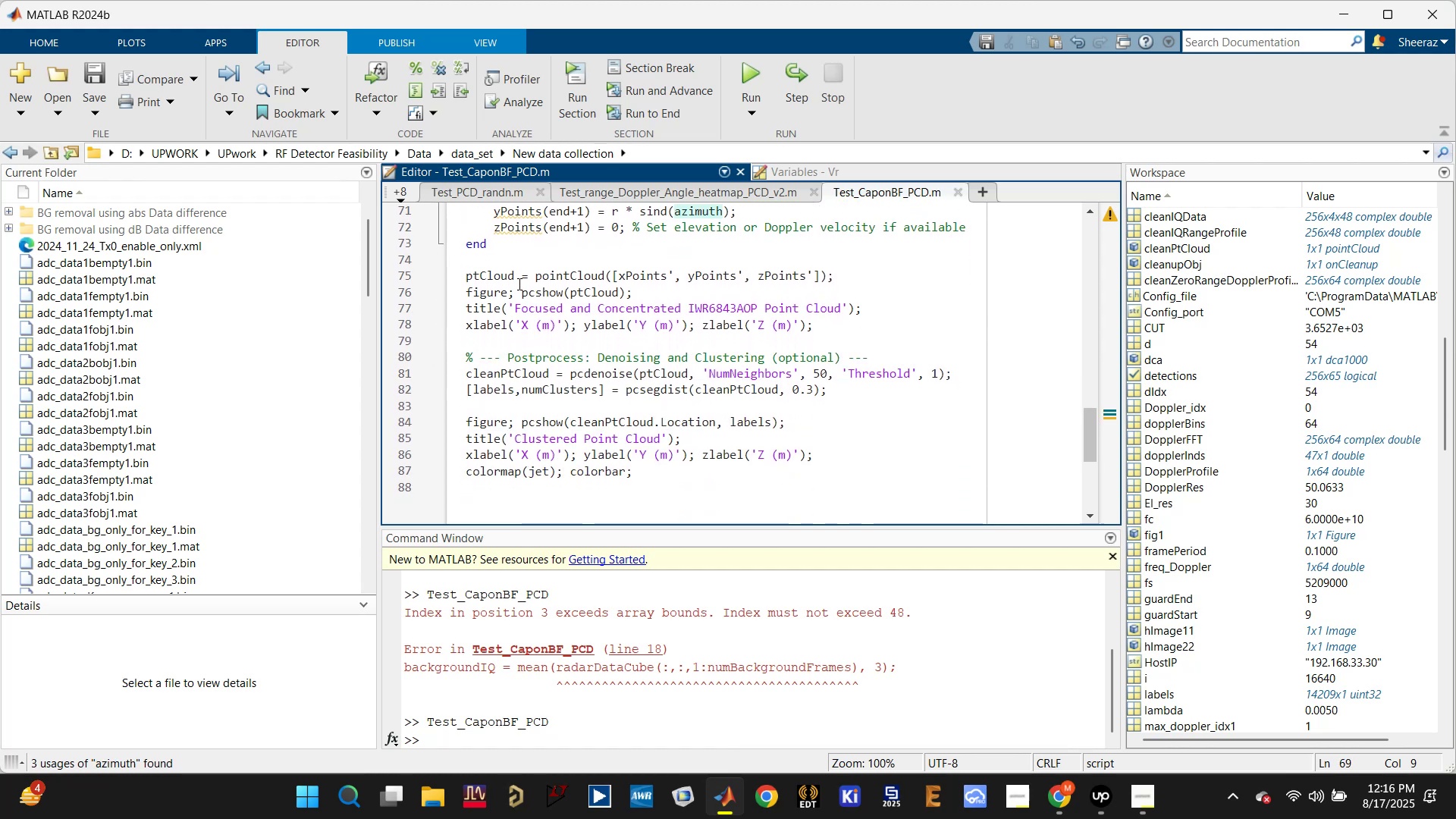 
left_click([507, 275])
 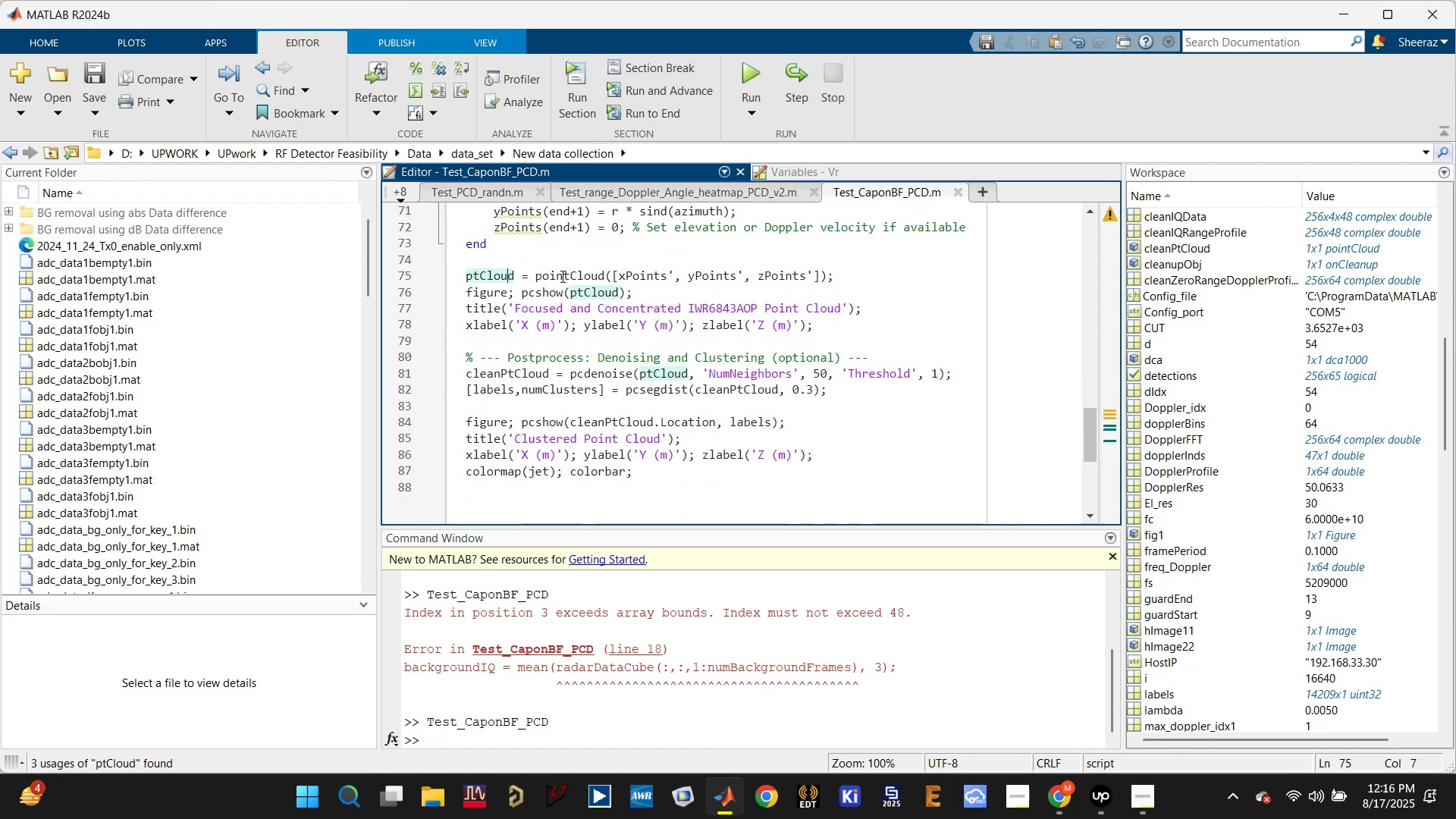 
left_click([561, 276])
 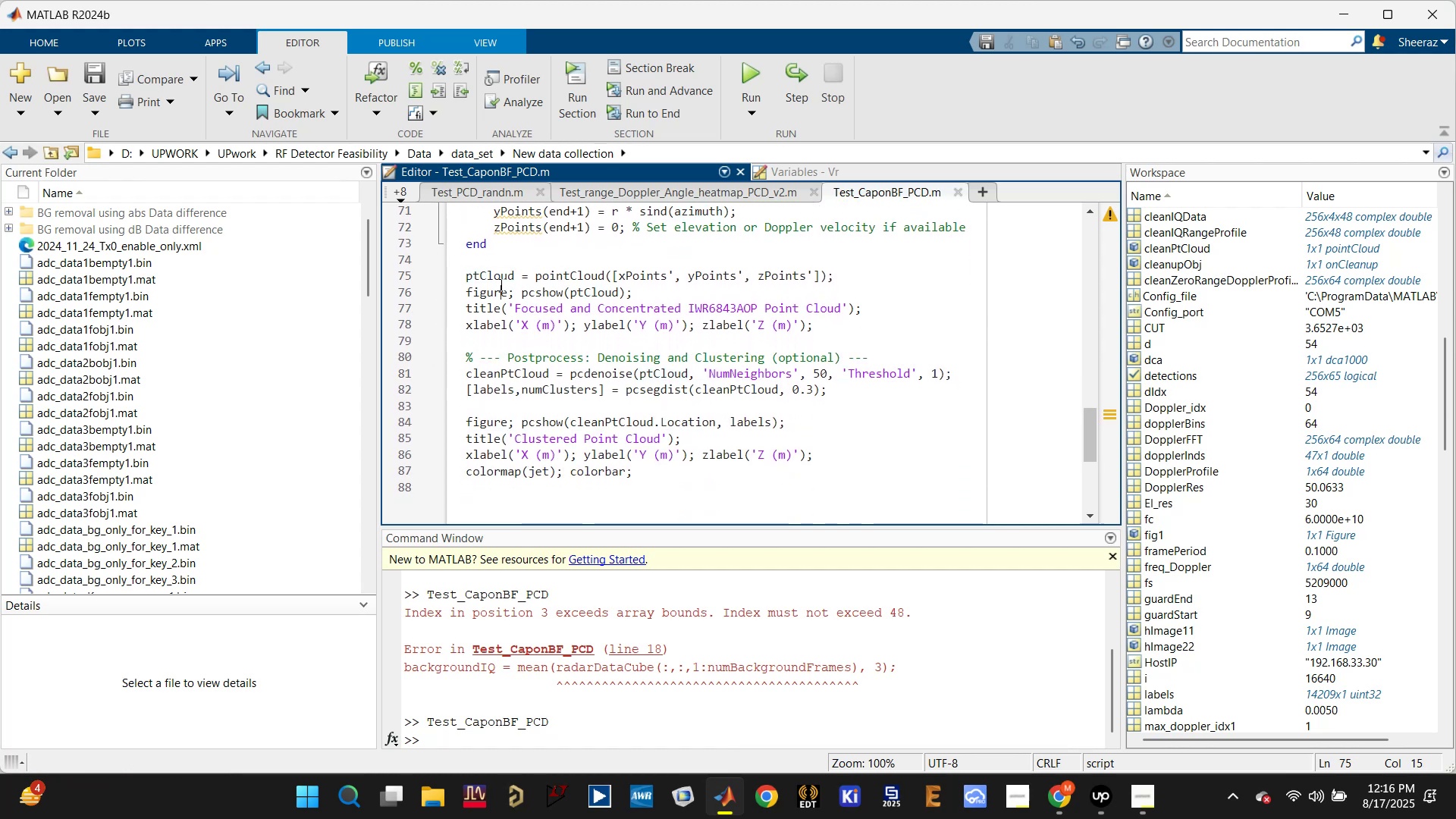 
double_click([503, 271])
 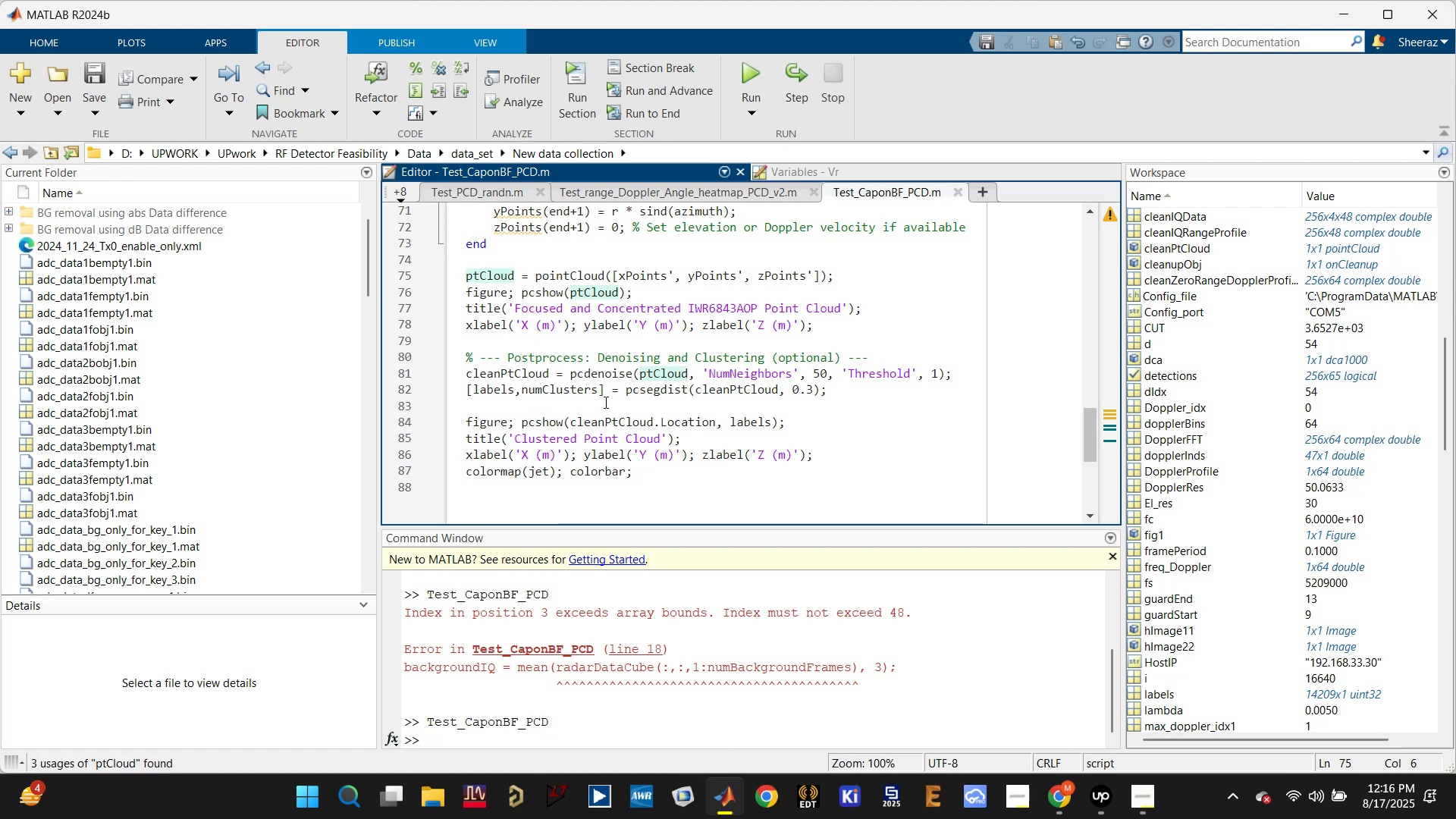 
left_click([606, 374])
 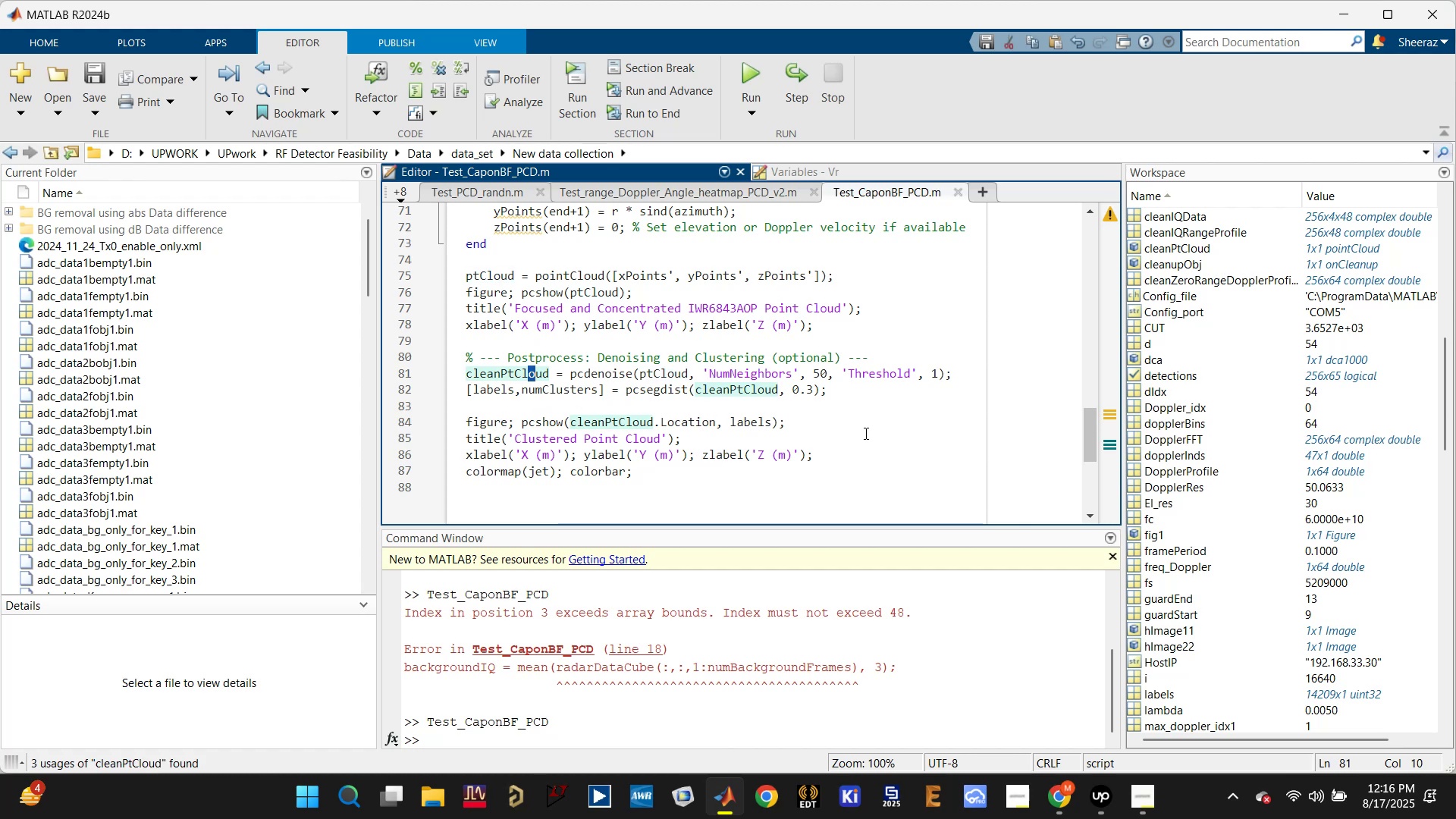 
wait(5.29)
 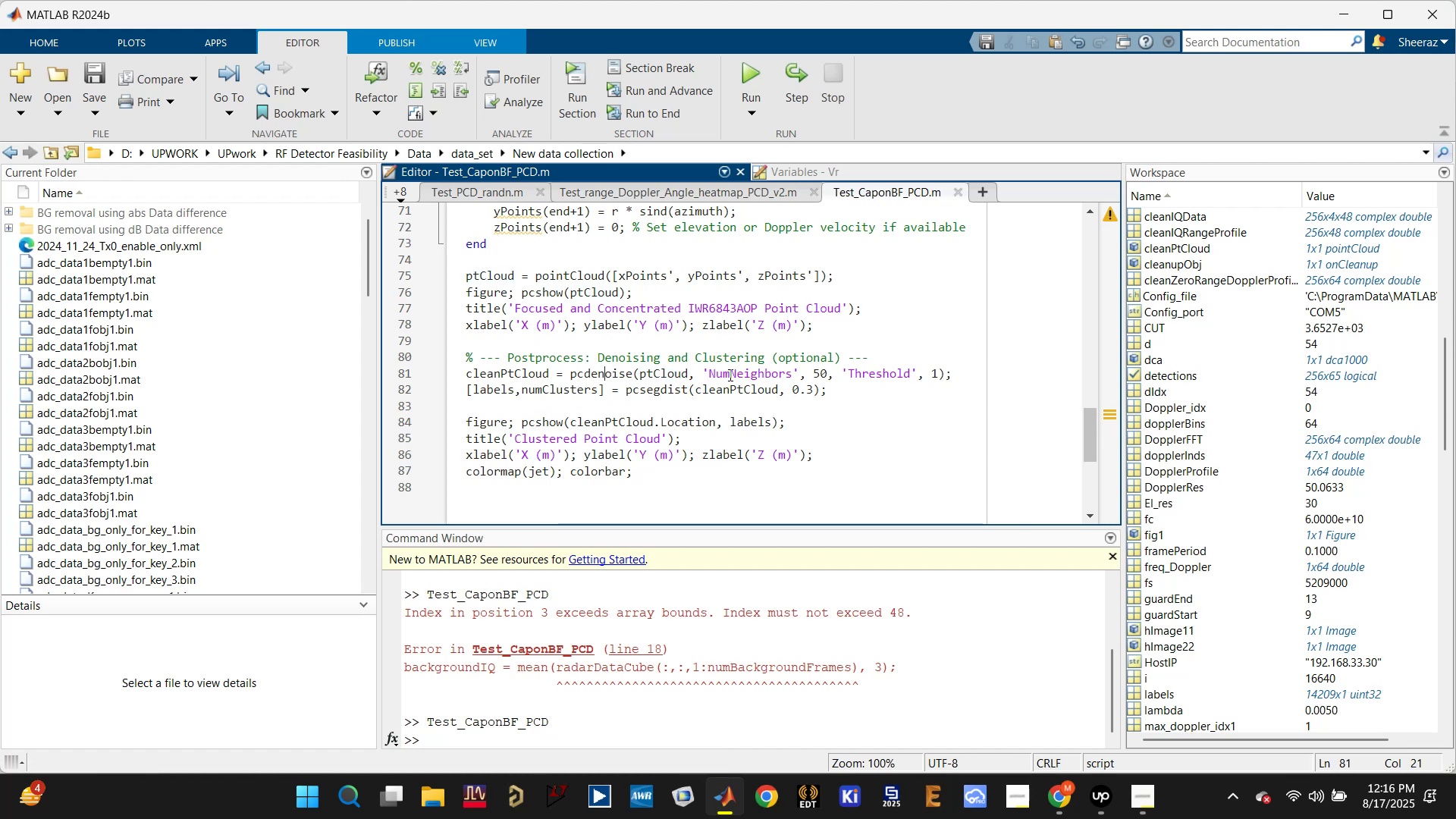 
left_click([558, 389])
 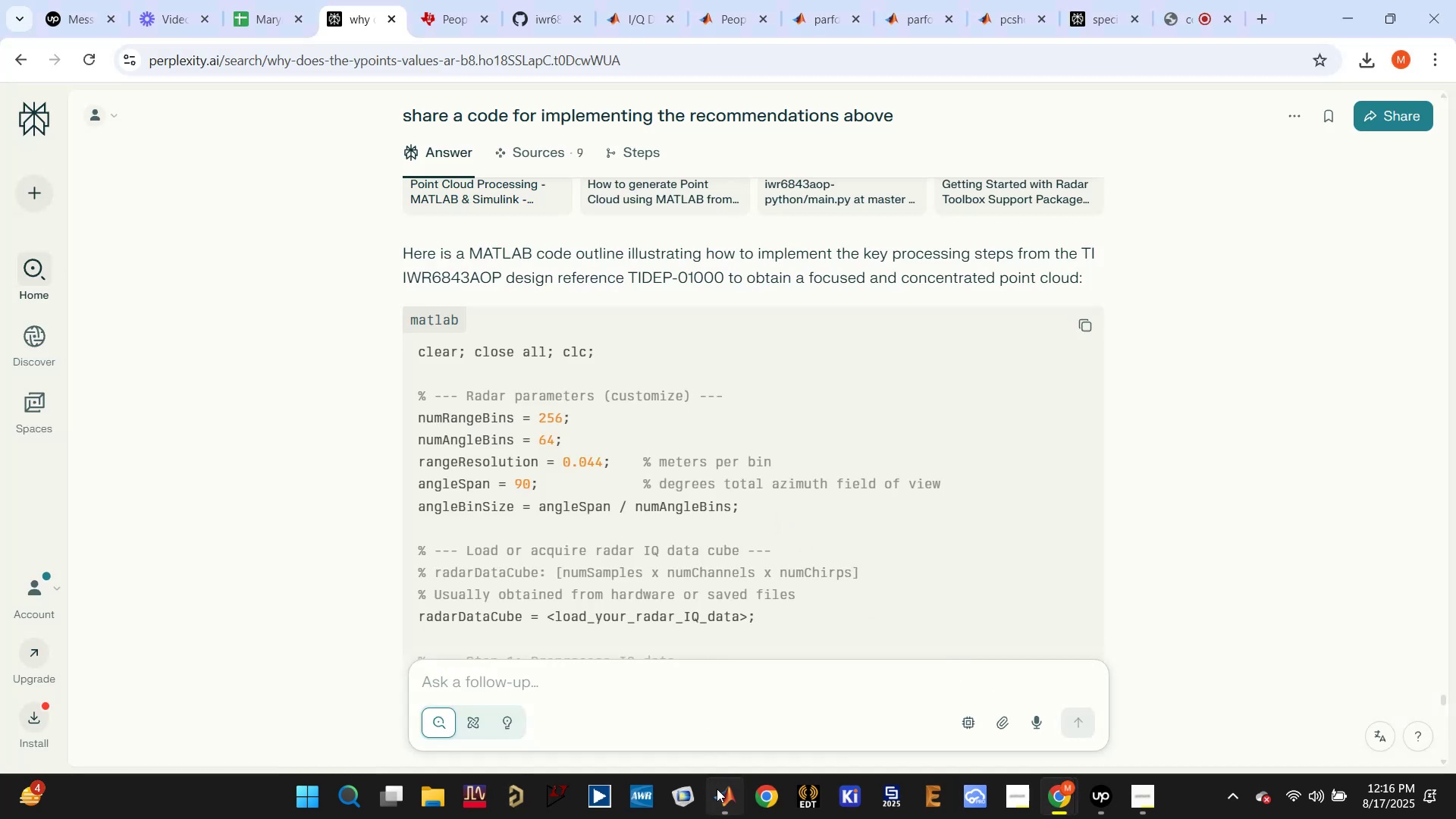 
wait(6.86)
 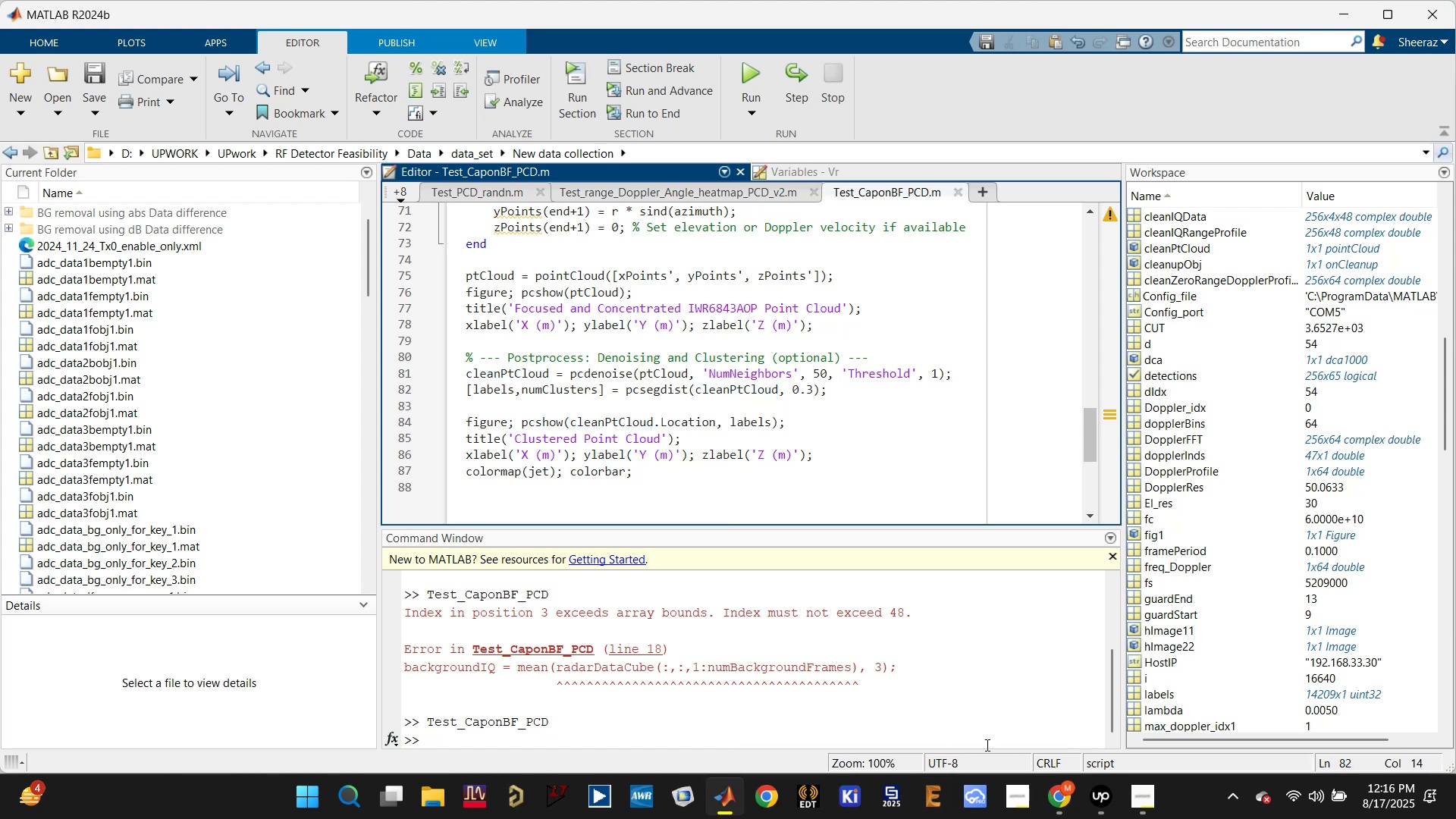 
left_click([445, 13])
 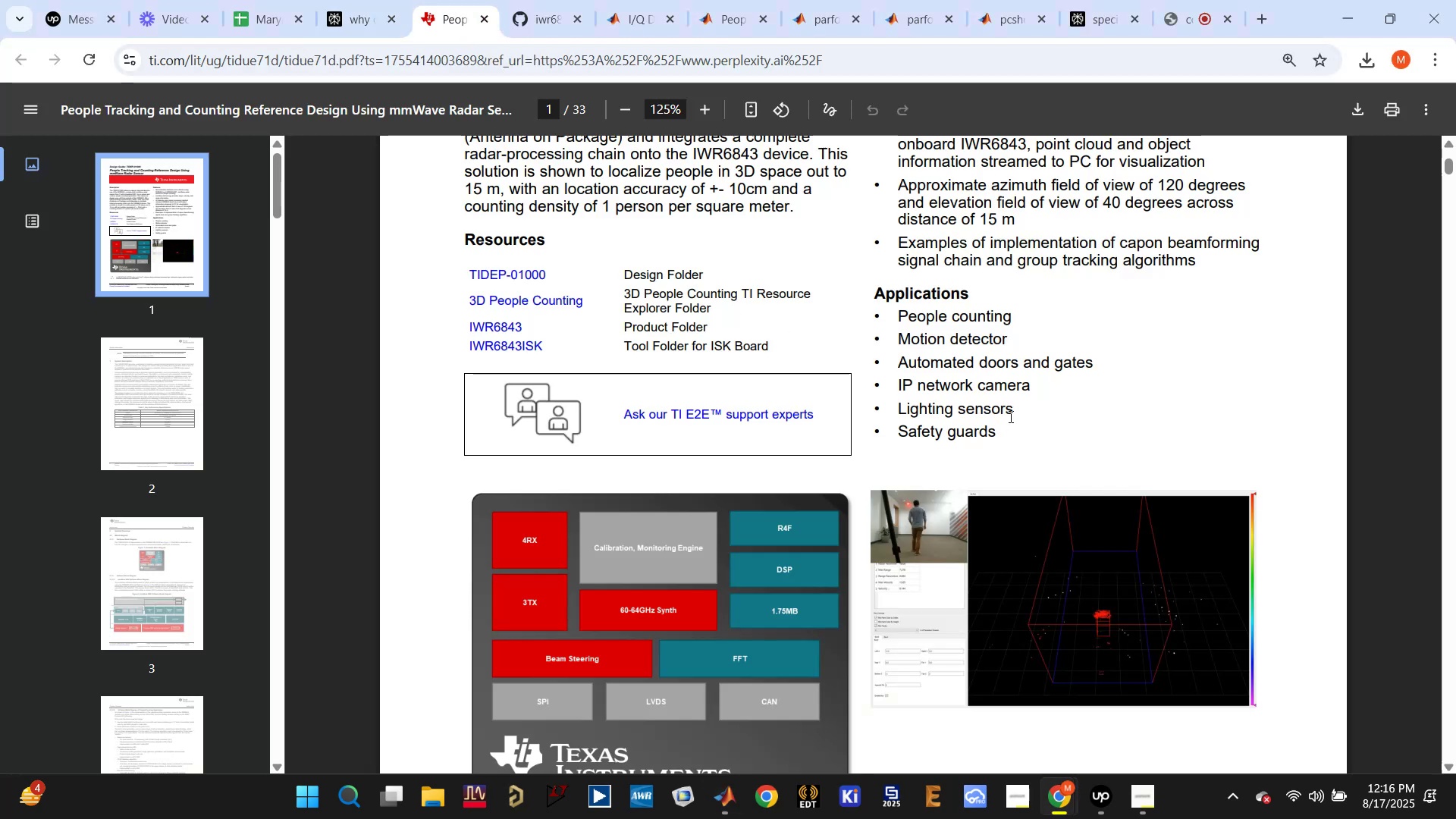 
scroll: coordinate [974, 447], scroll_direction: down, amount: 49.0
 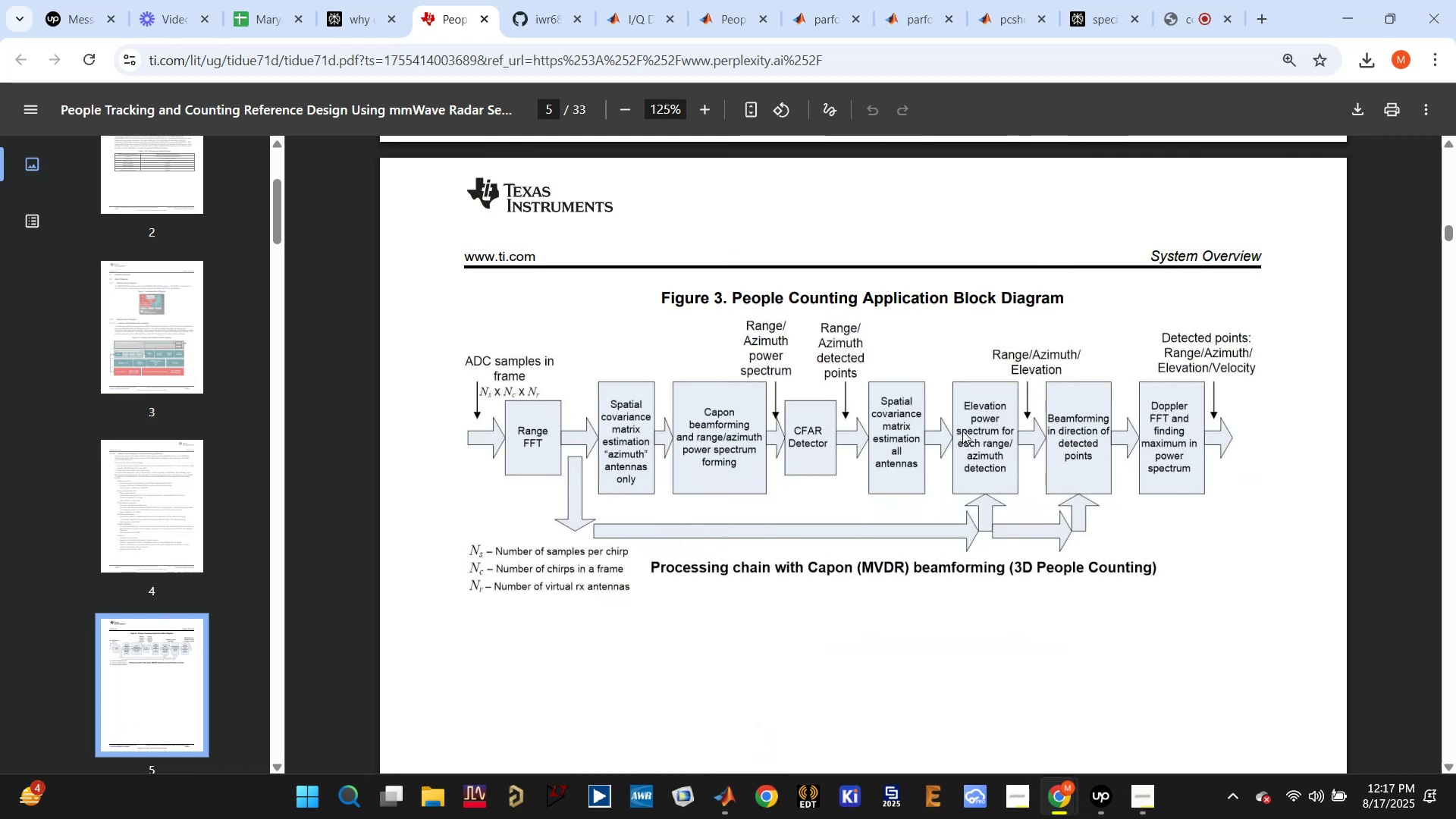 
wait(16.95)
 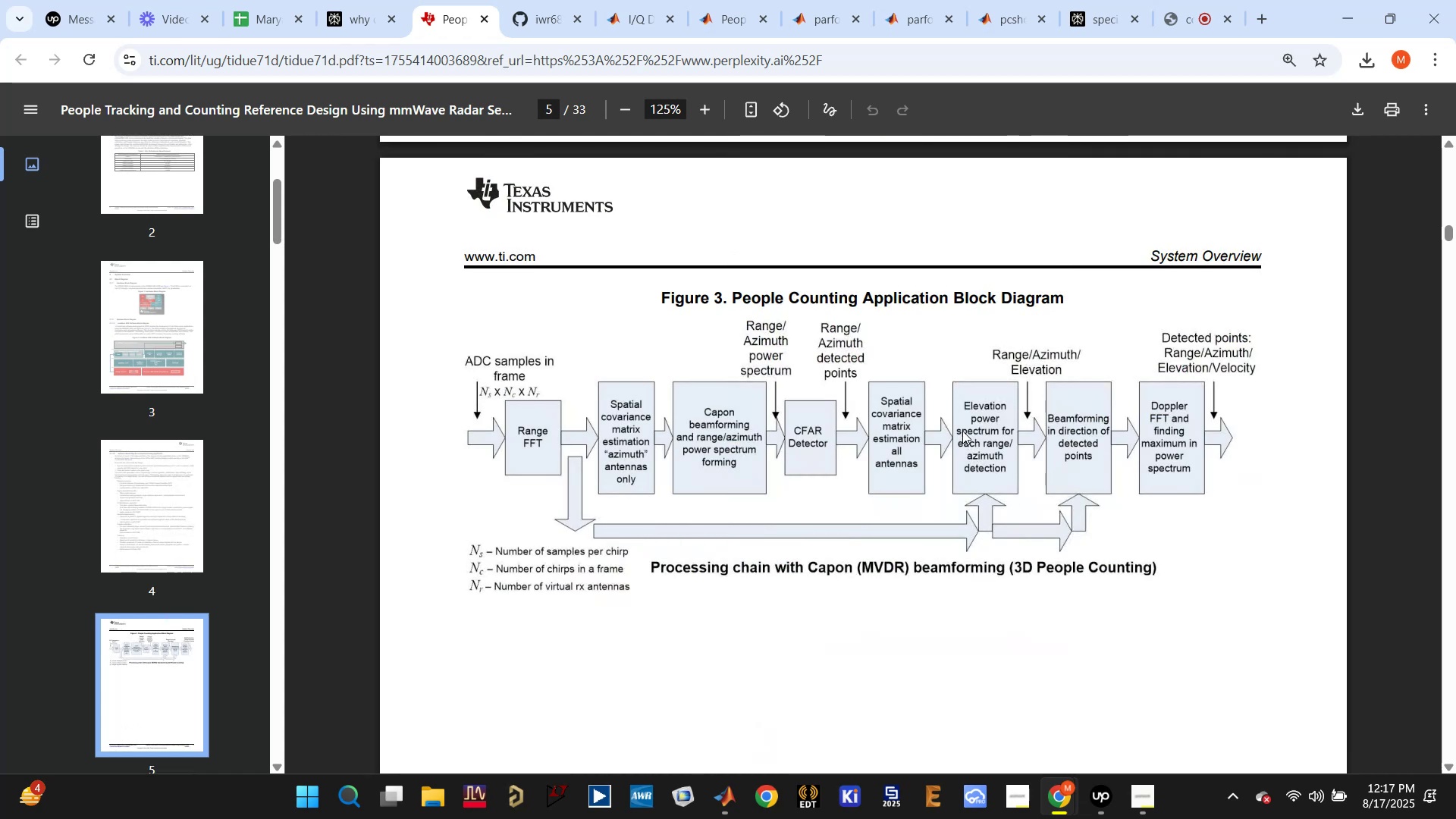 
scroll: coordinate [946, 431], scroll_direction: down, amount: 24.0
 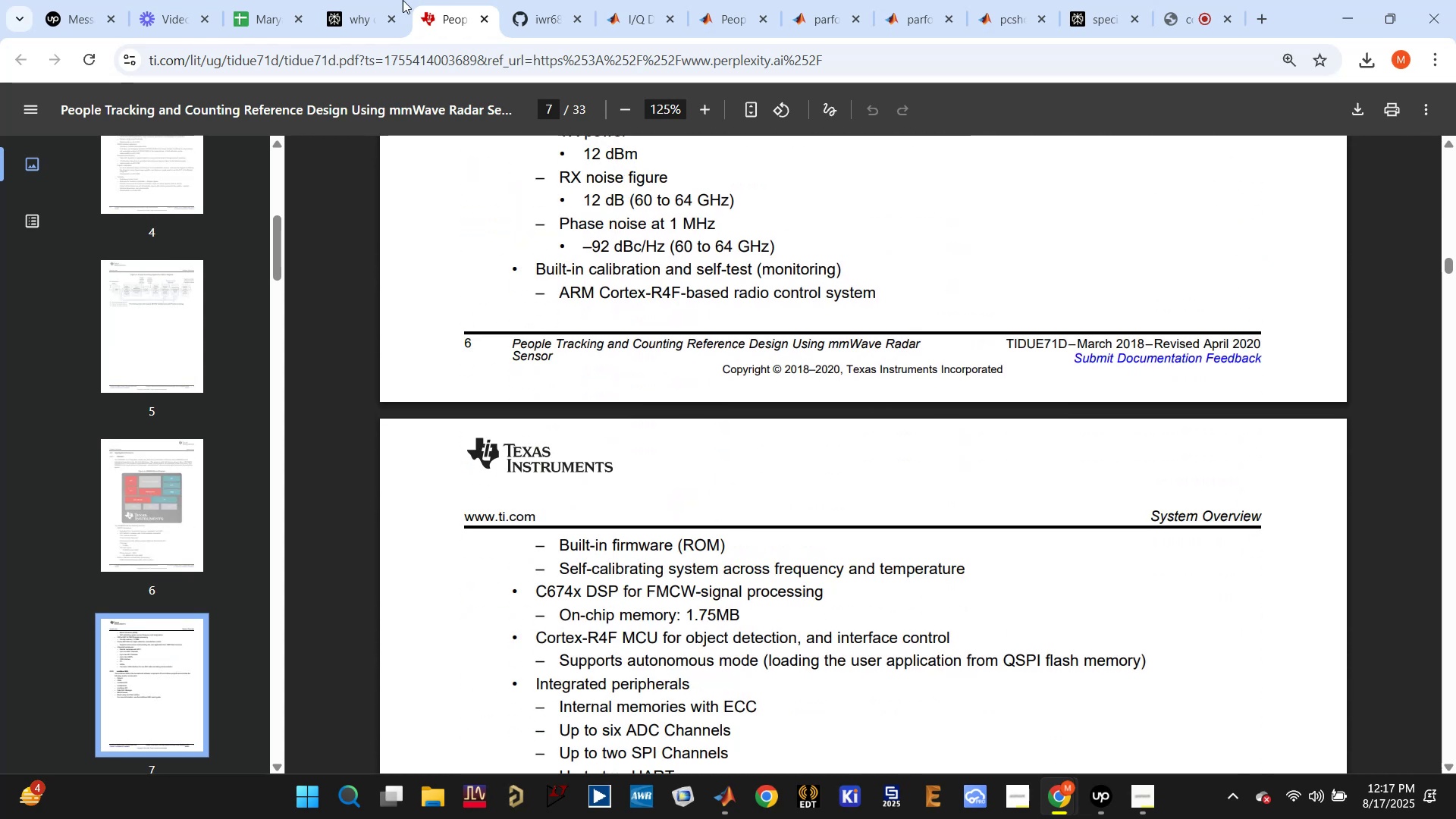 
left_click([363, 0])
 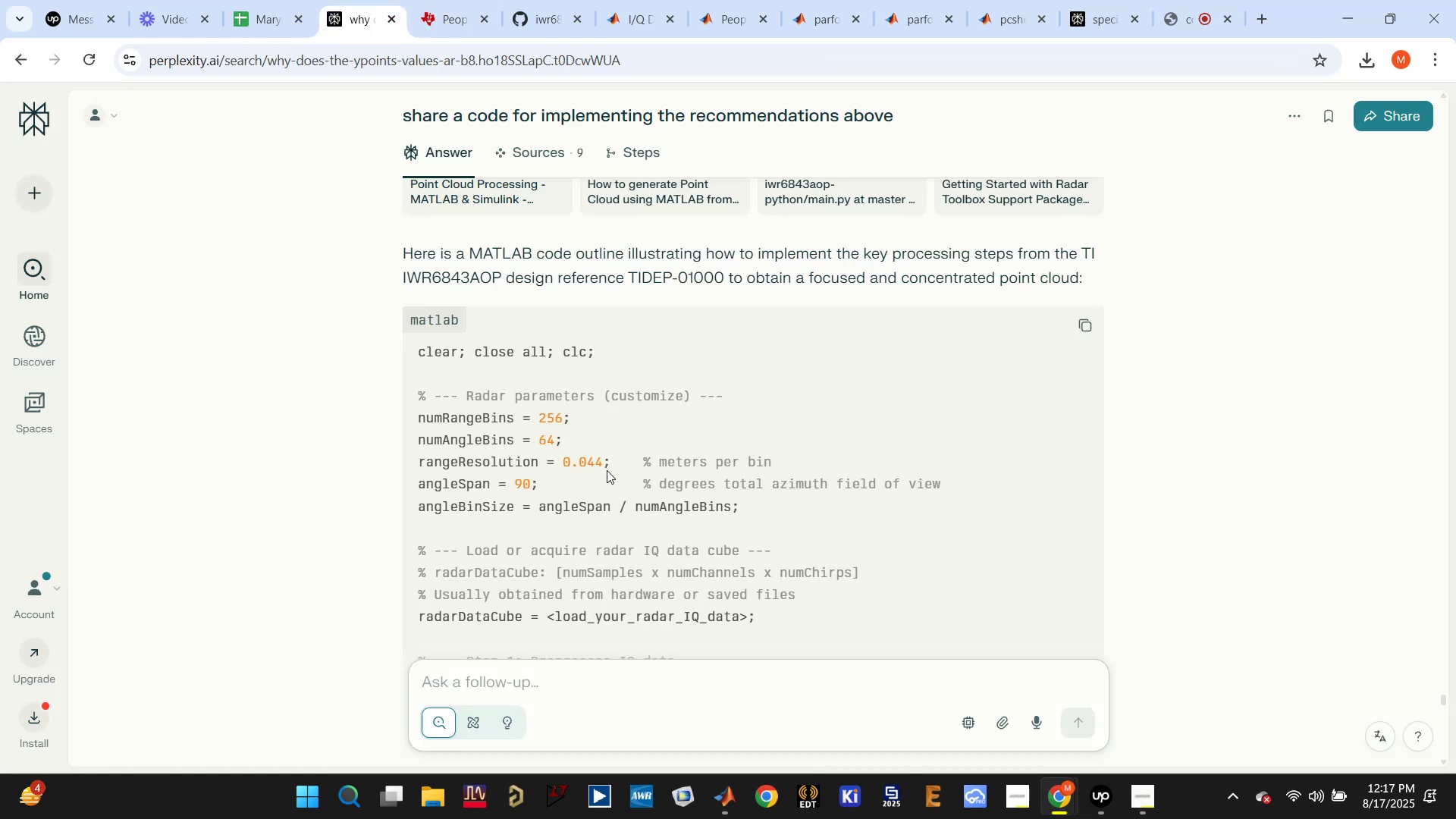 
scroll: coordinate [573, 608], scroll_direction: down, amount: 25.0
 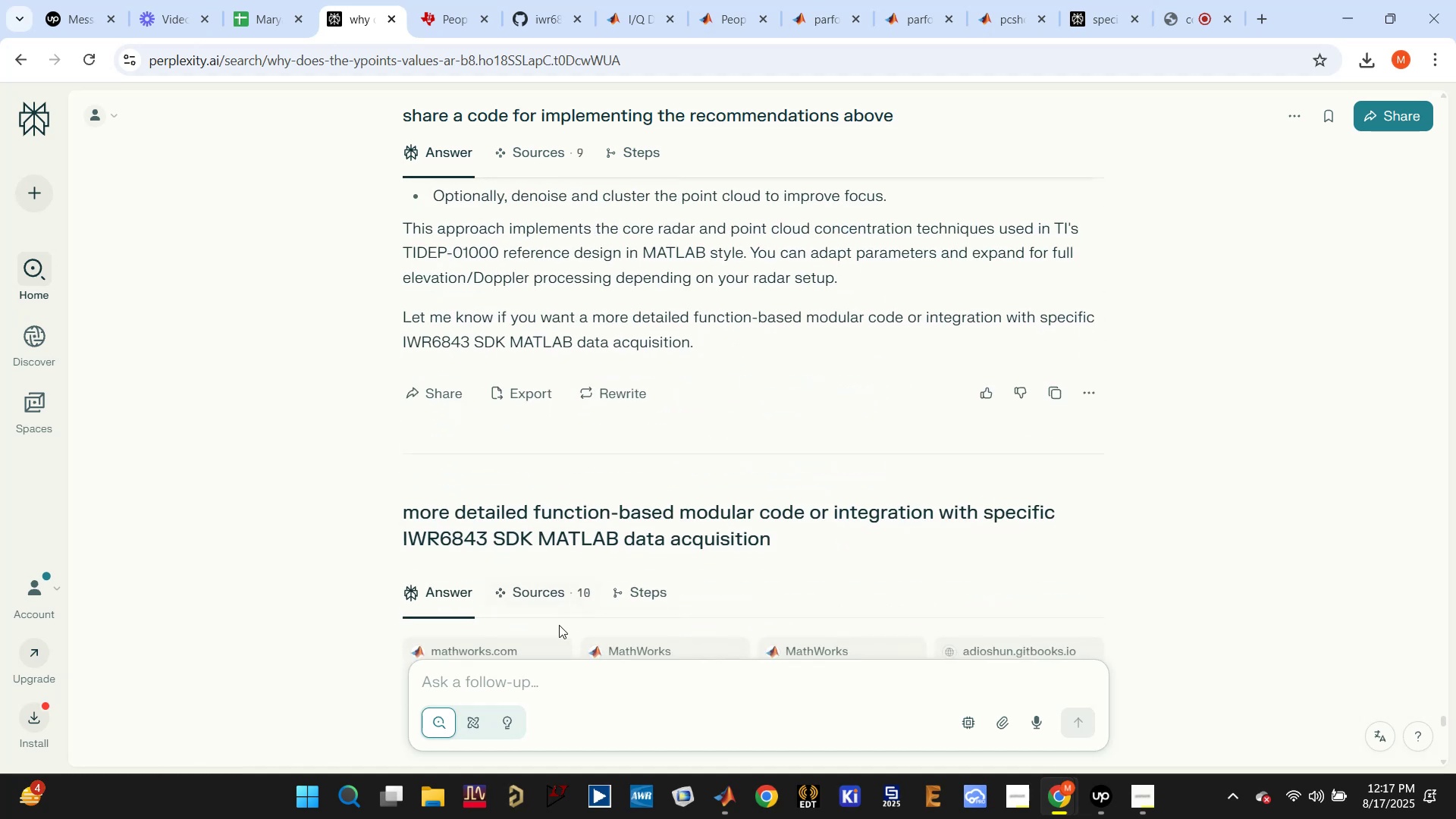 
scroll: coordinate [555, 617], scroll_direction: up, amount: 2.0
 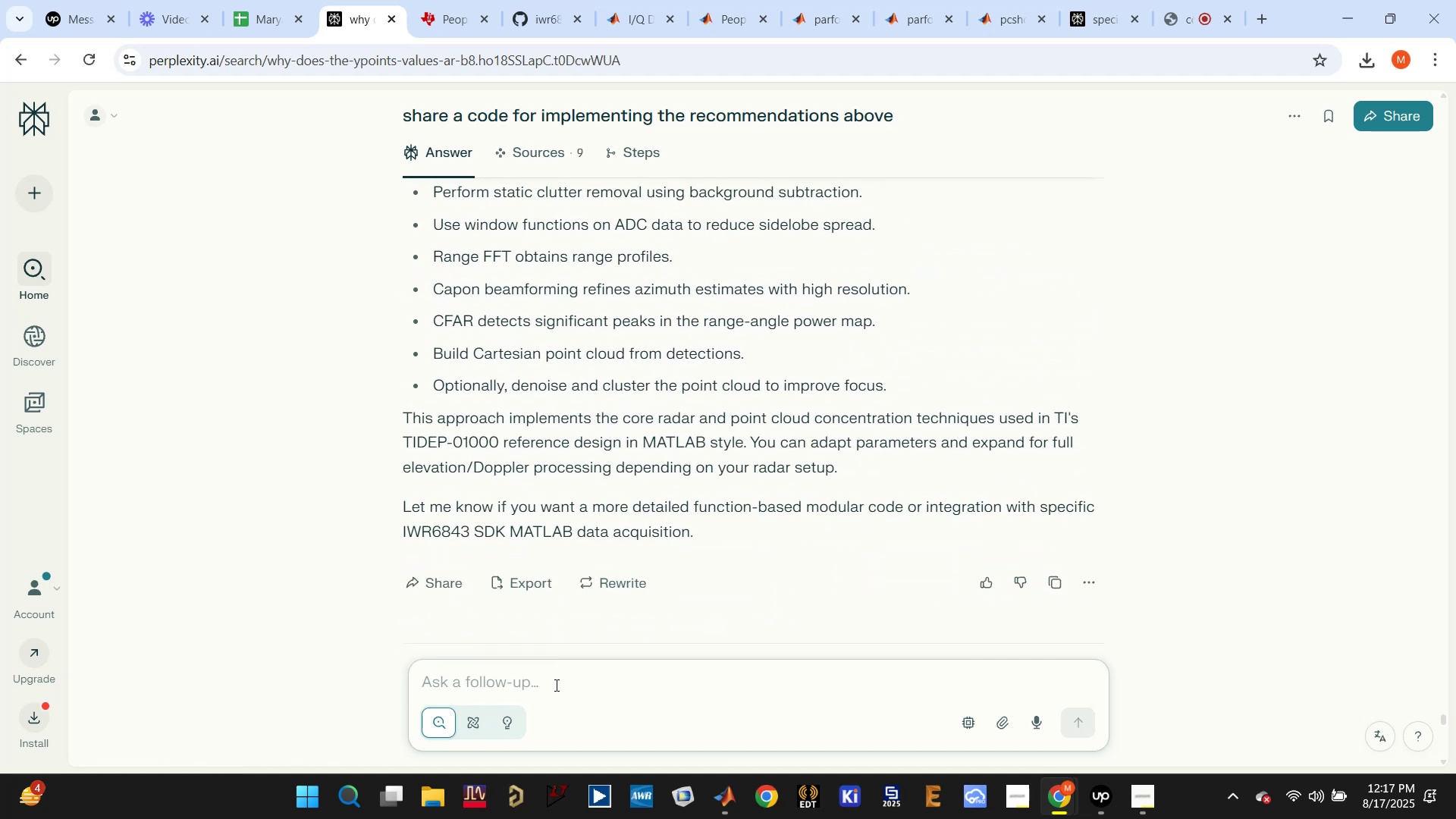 
type(capon beamforming)
 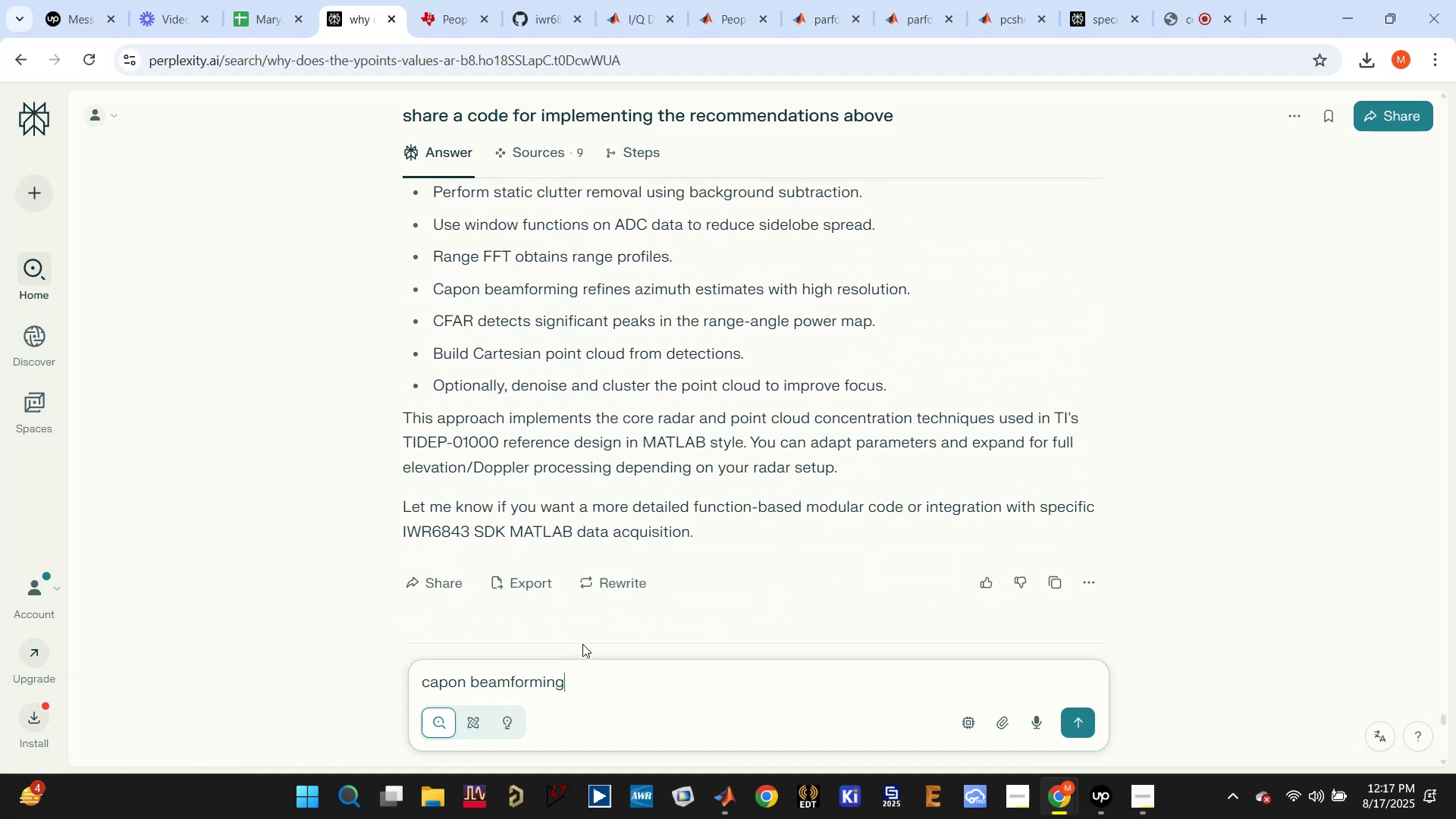 
key(Enter)
 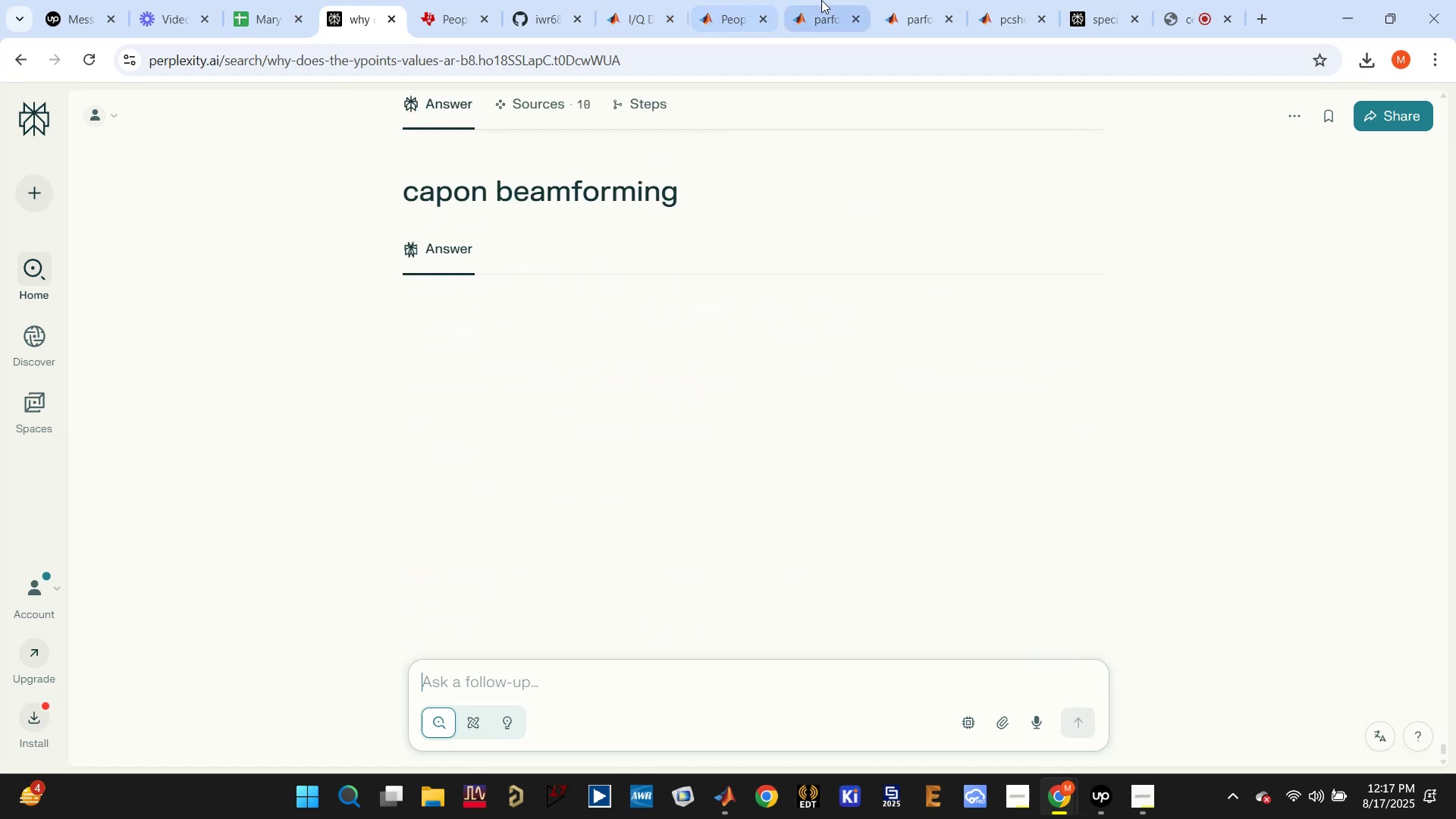 
left_click([641, 0])
 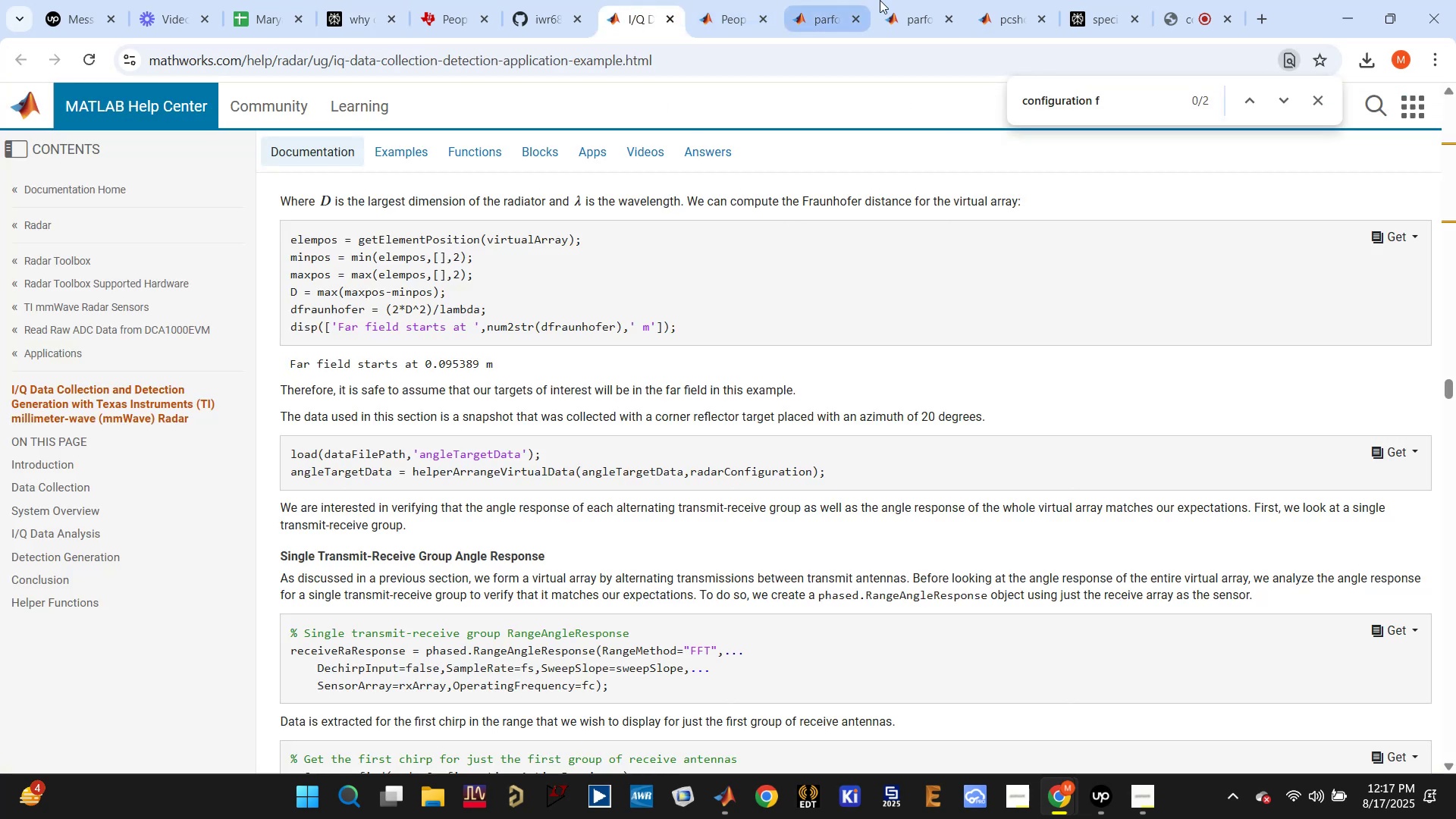 
left_click([1016, 0])
 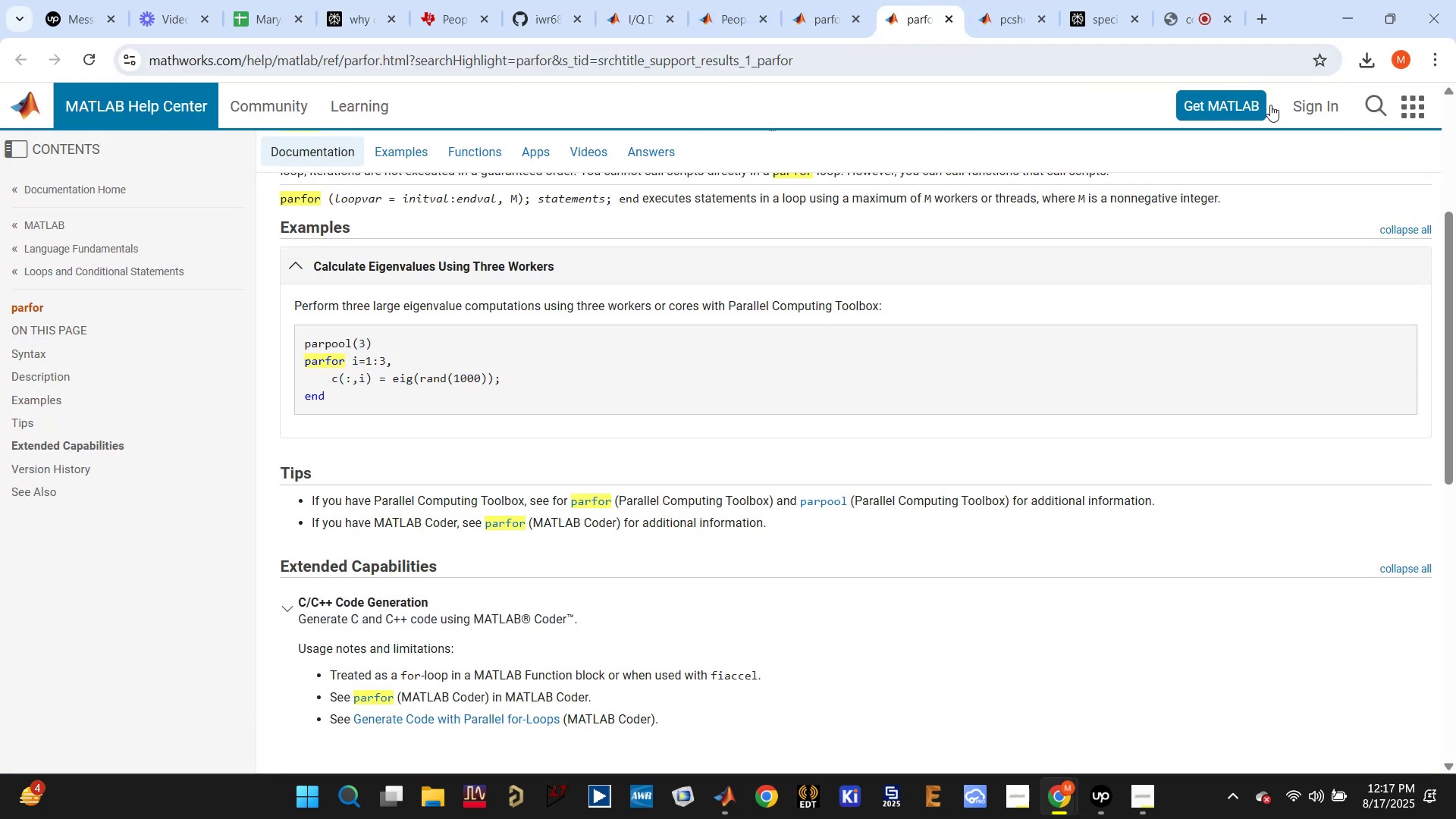 
left_click([1377, 105])
 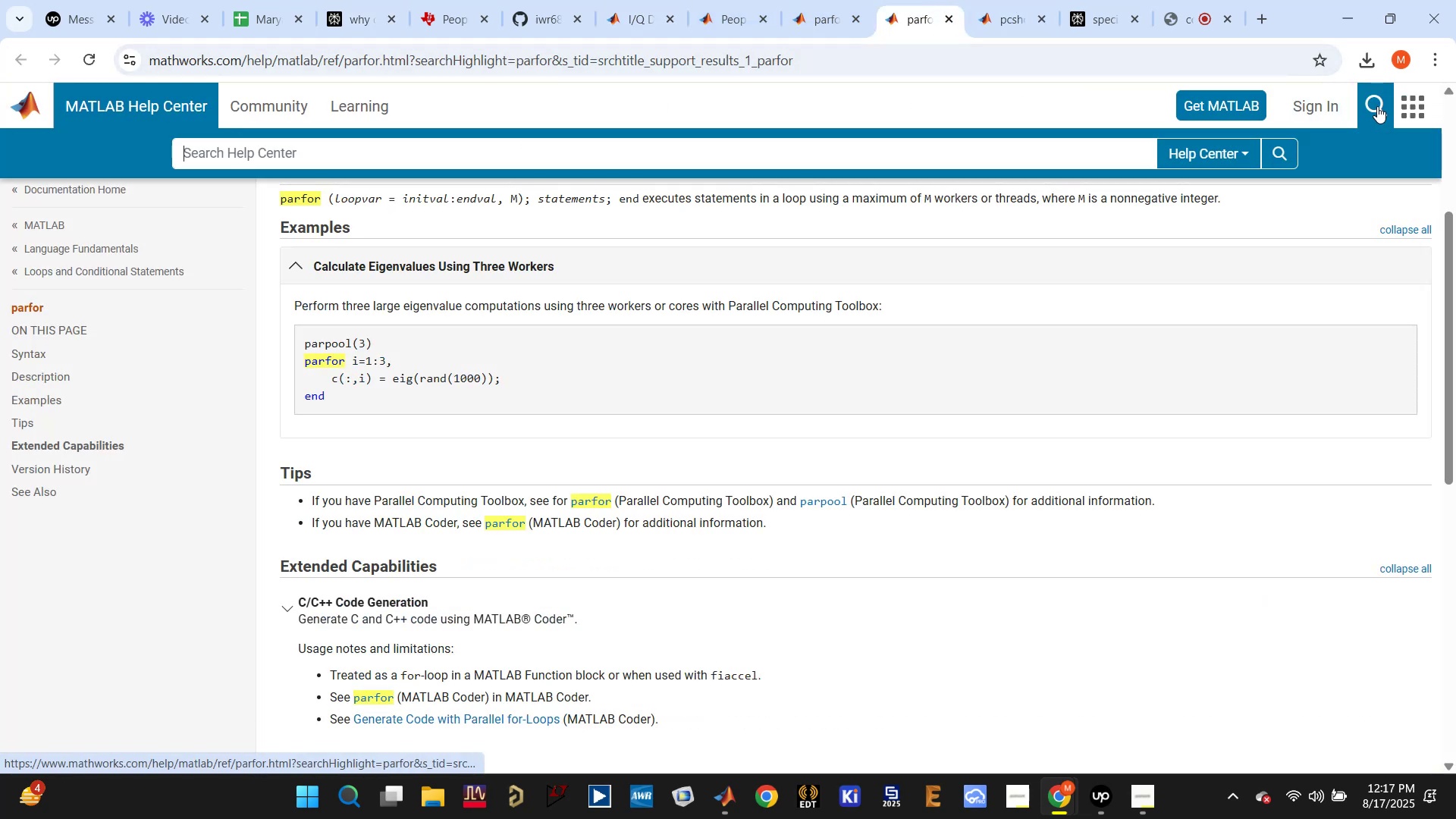 
type(caponf)
key(Backspace)
type(beamforming)
 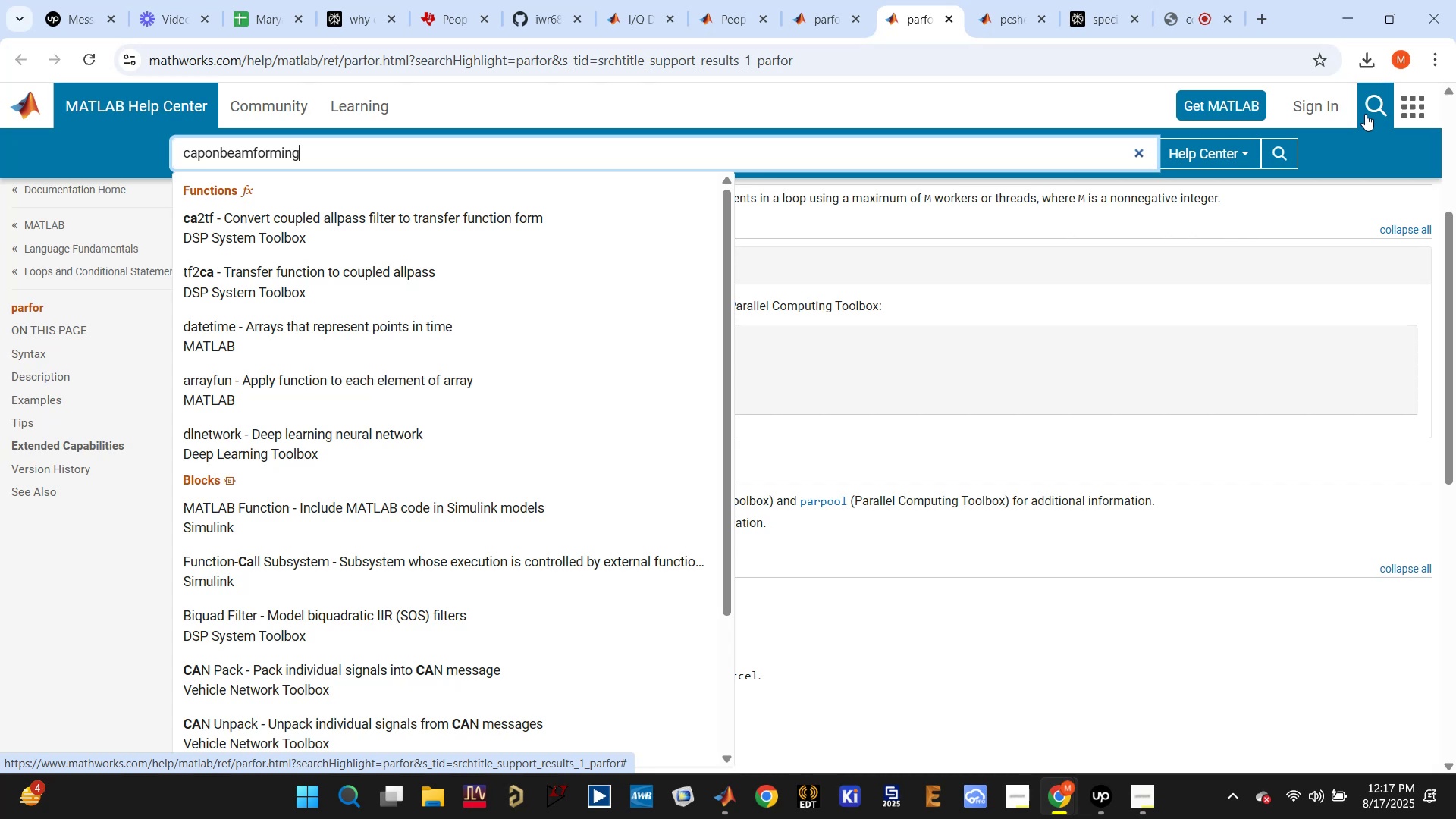 
key(Enter)
 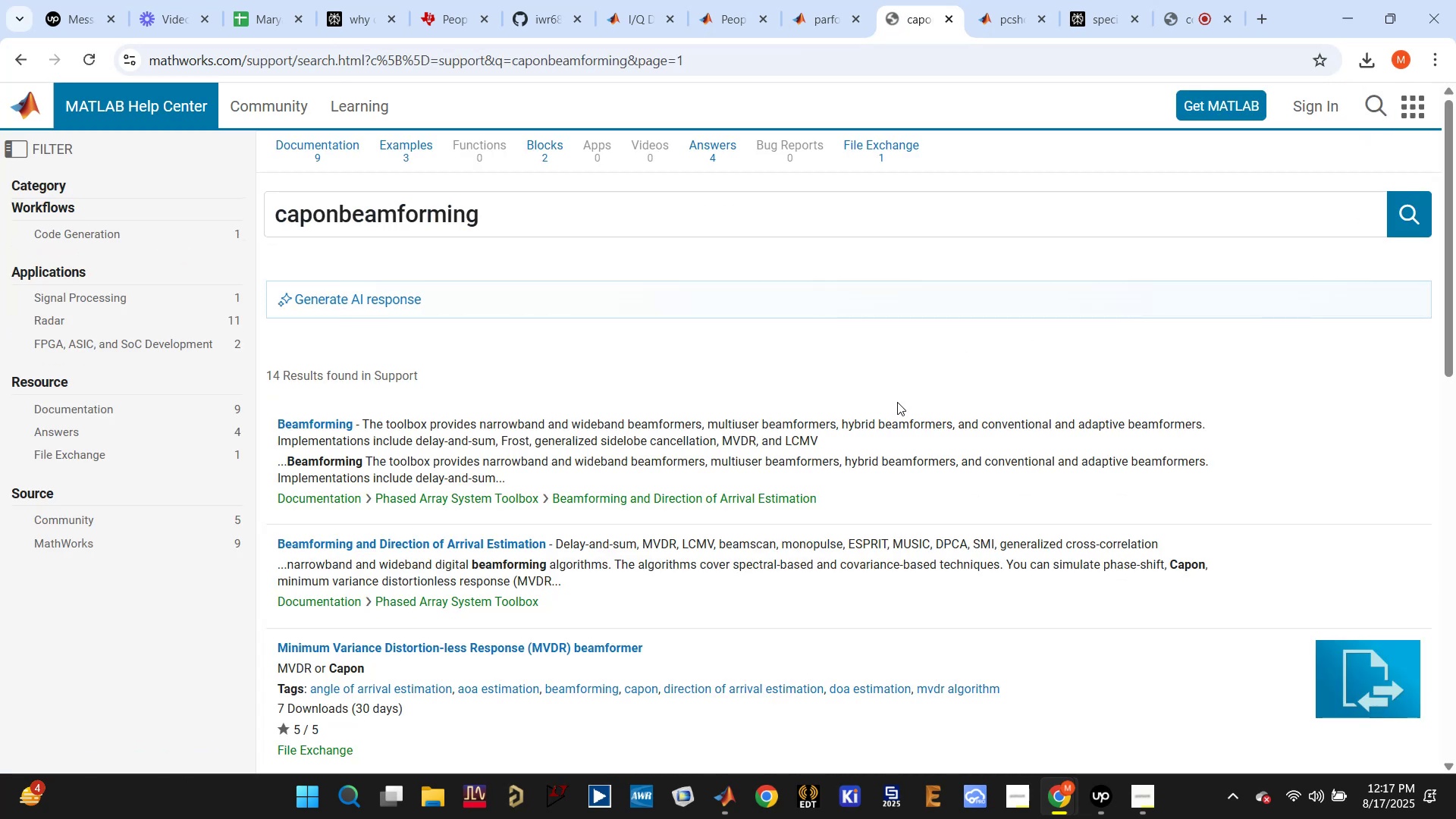 
wait(5.99)
 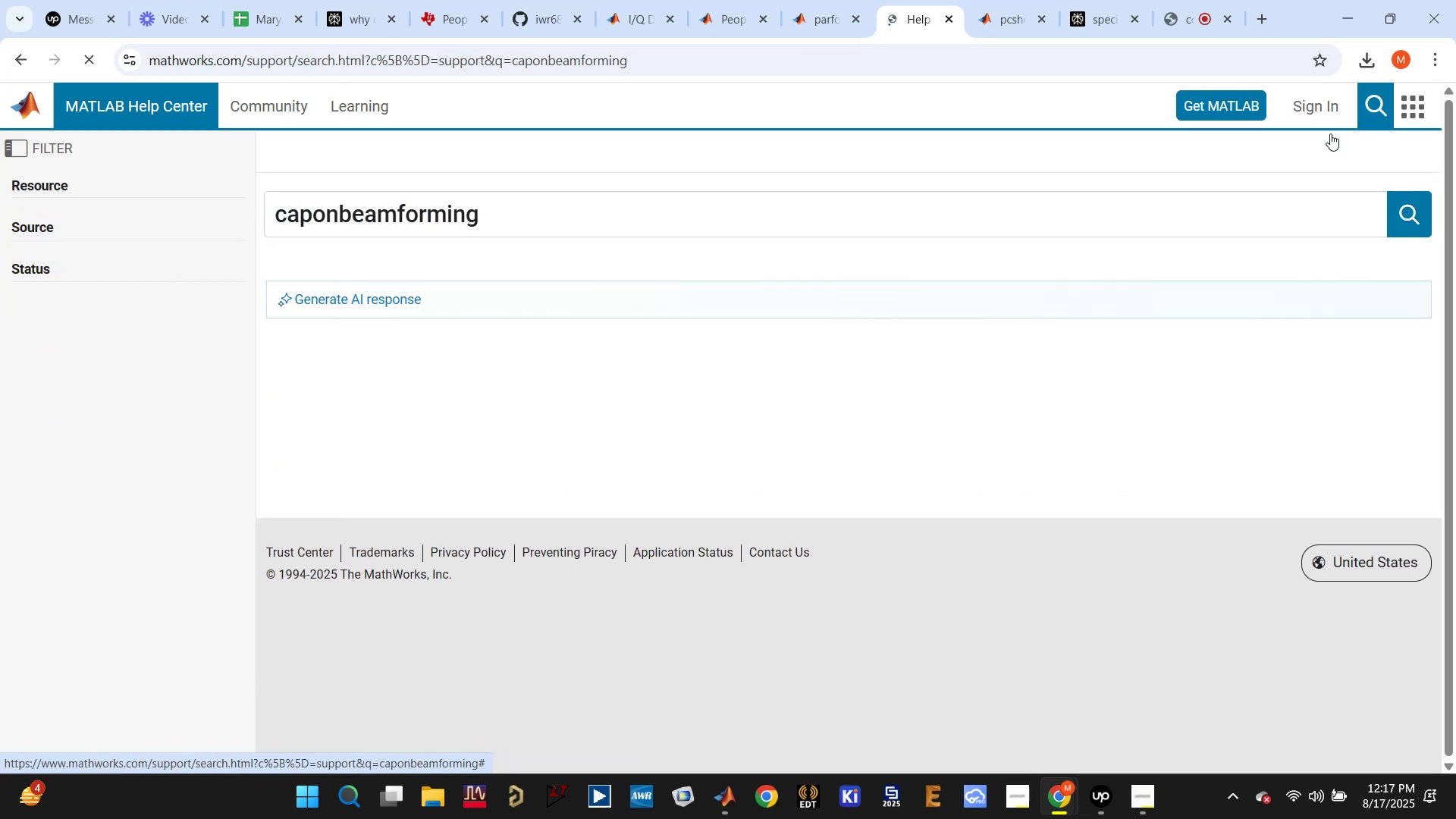 
scroll: coordinate [577, 502], scroll_direction: down, amount: 3.0
 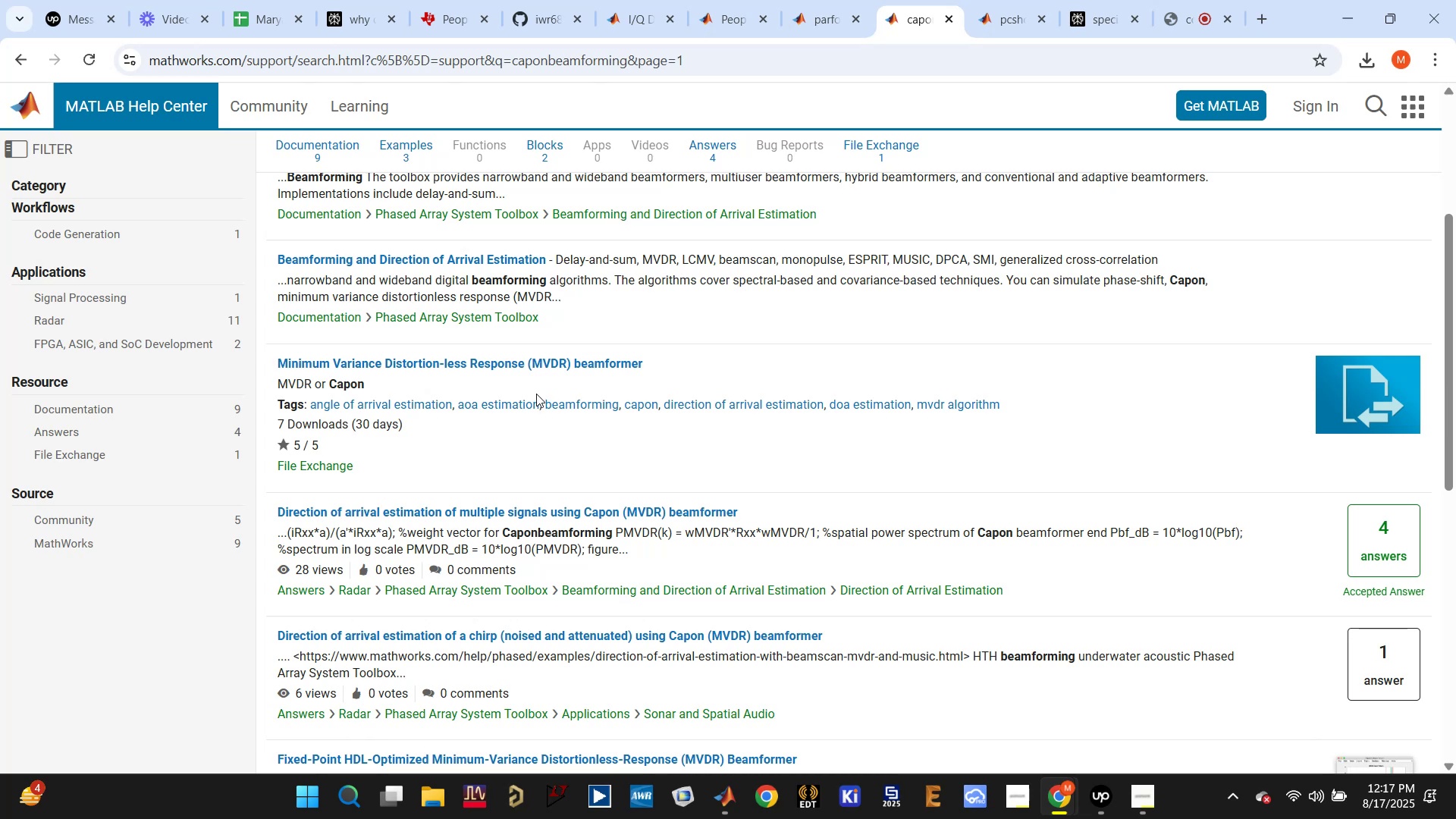 
wait(8.4)
 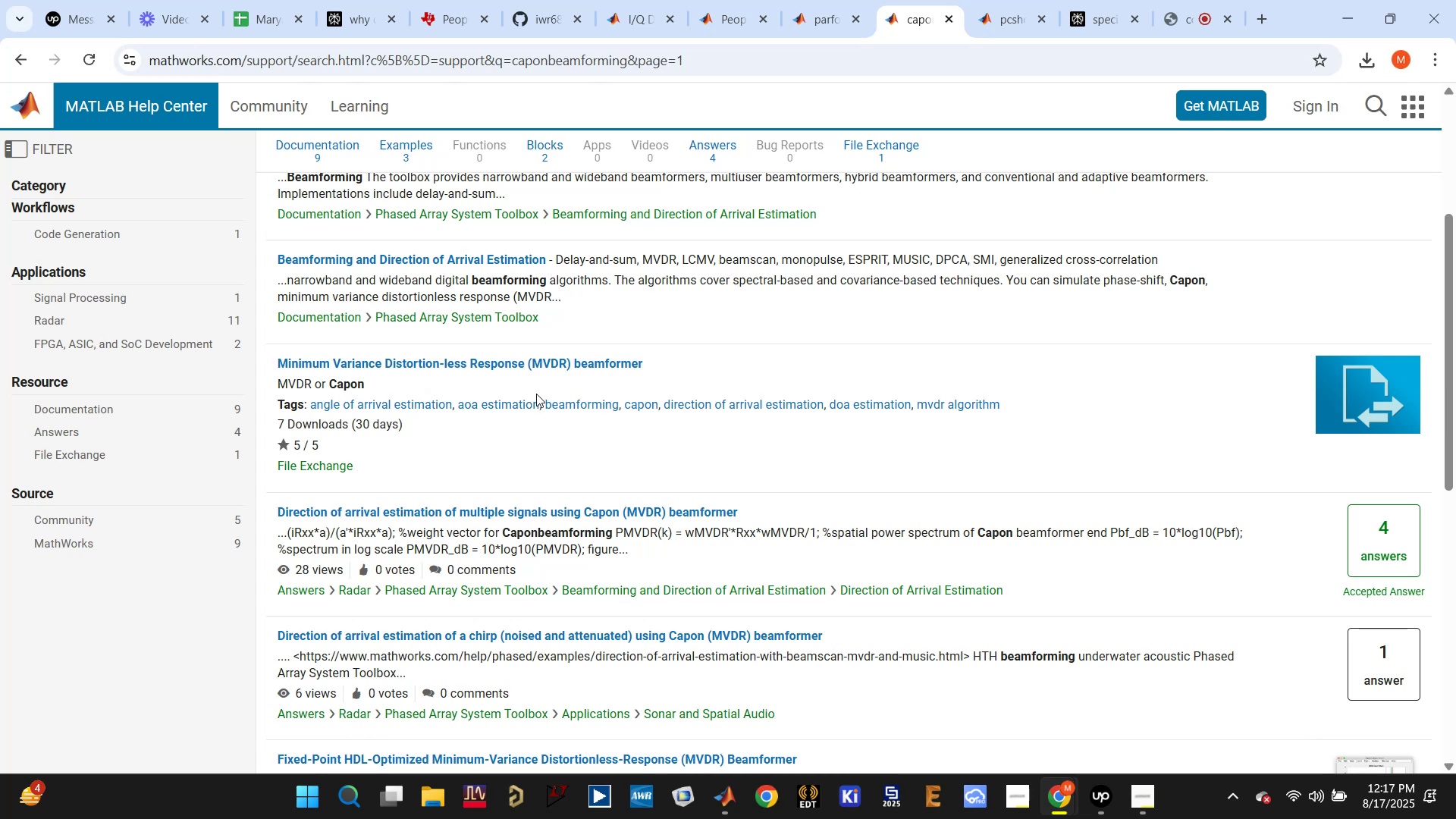 
scroll: coordinate [693, 271], scroll_direction: down, amount: 2.0
 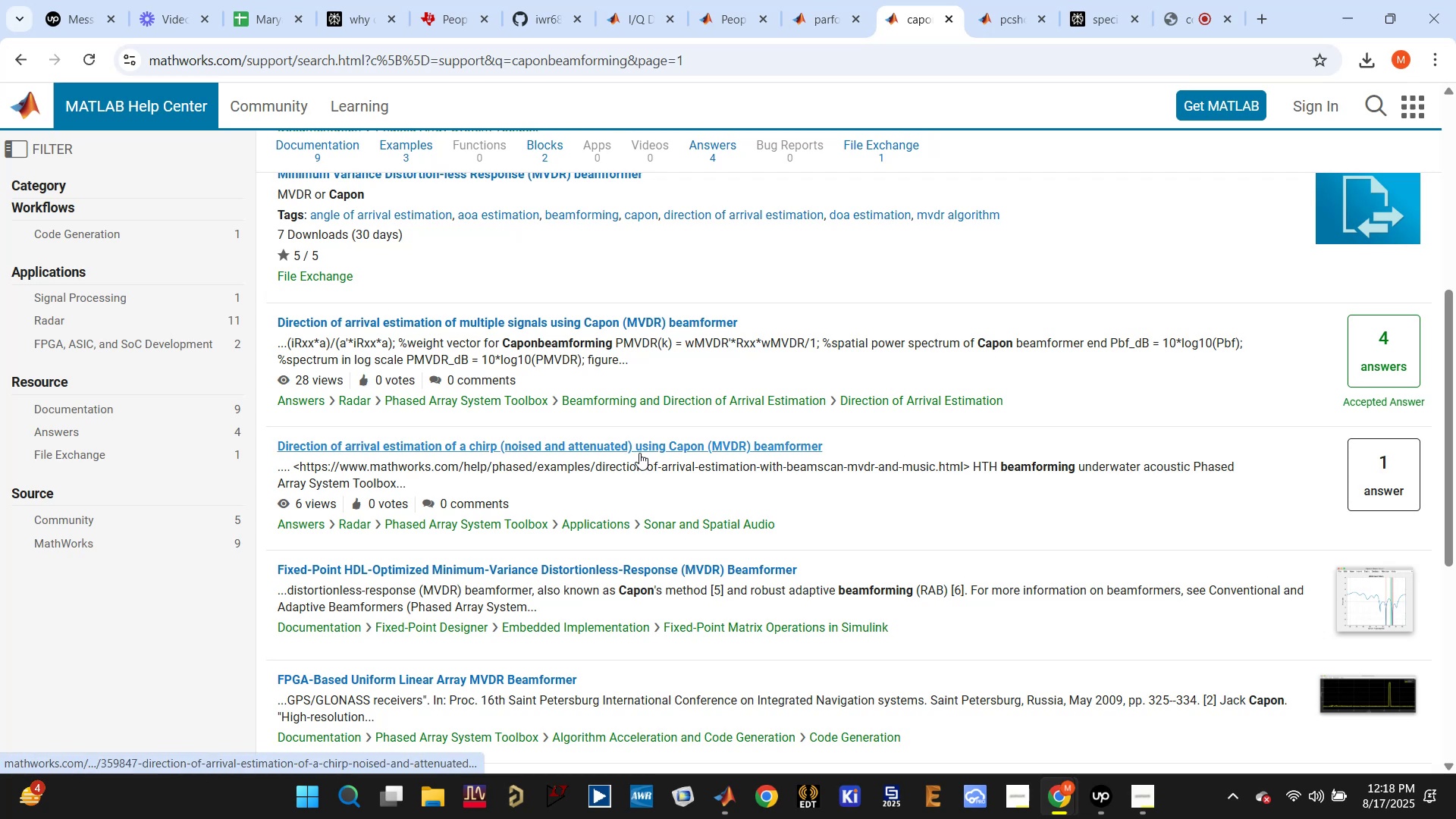 
left_click([638, 453])
 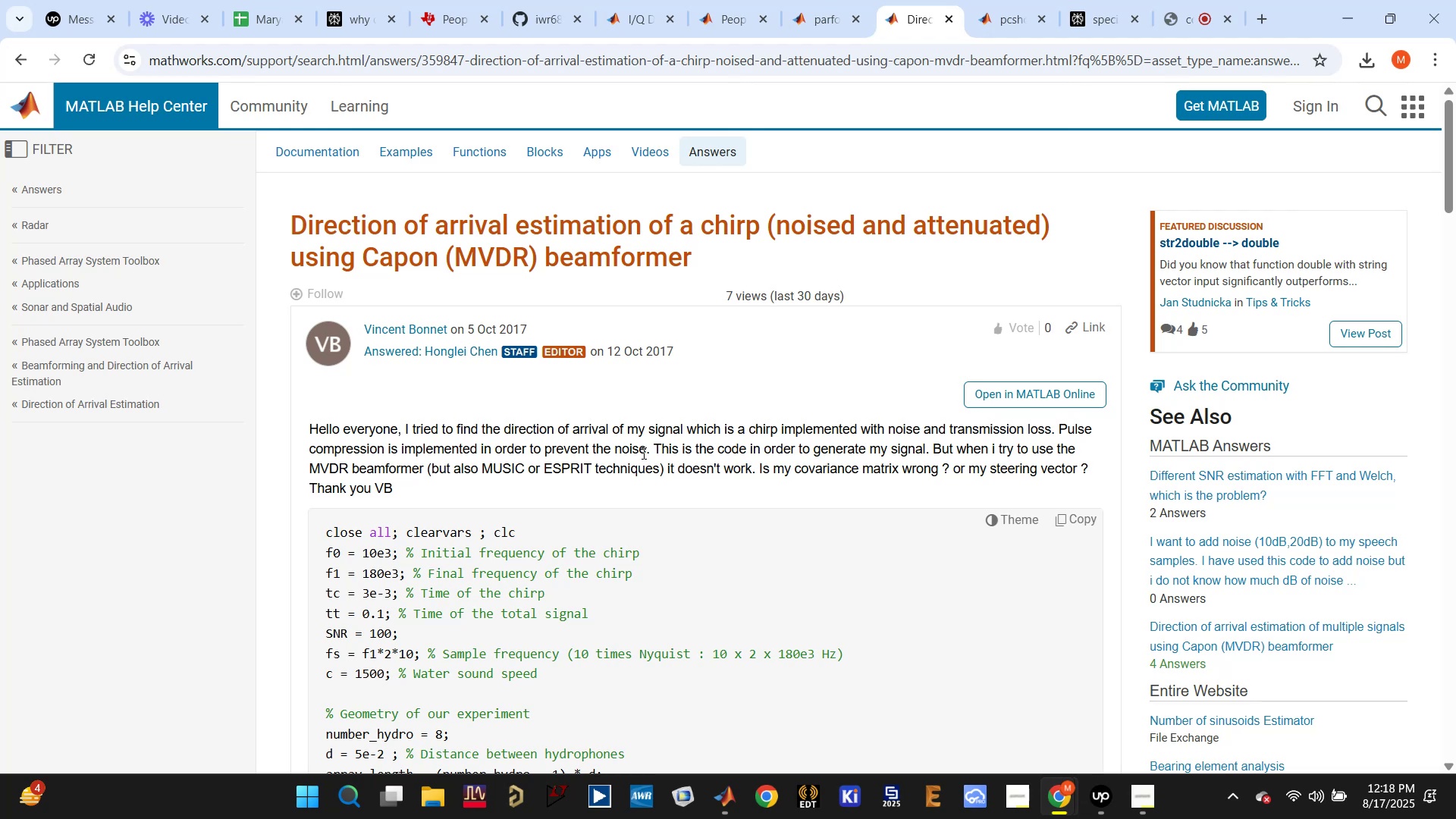 
wait(15.21)
 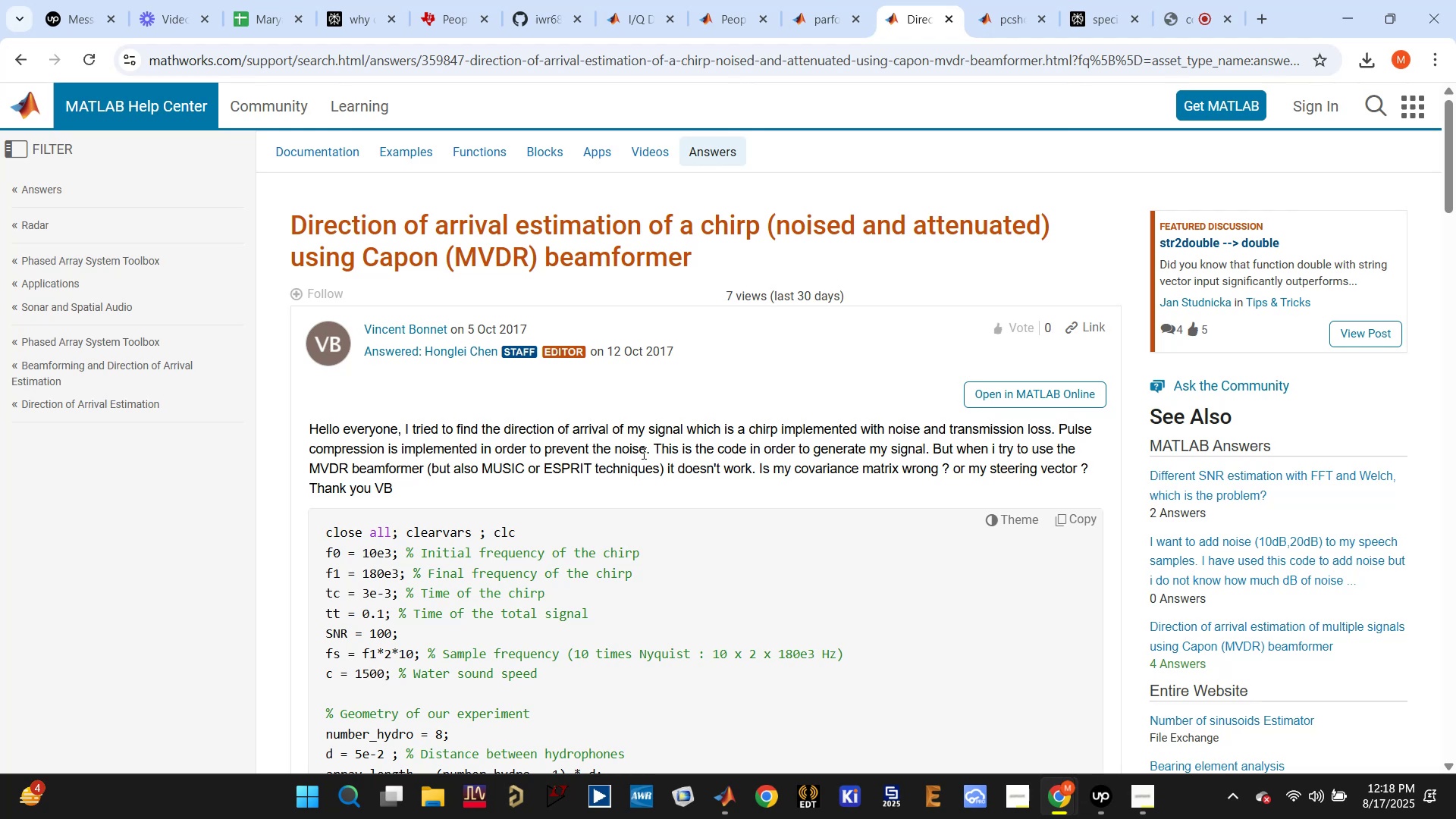 
scroll: coordinate [673, 519], scroll_direction: down, amount: 2.0
 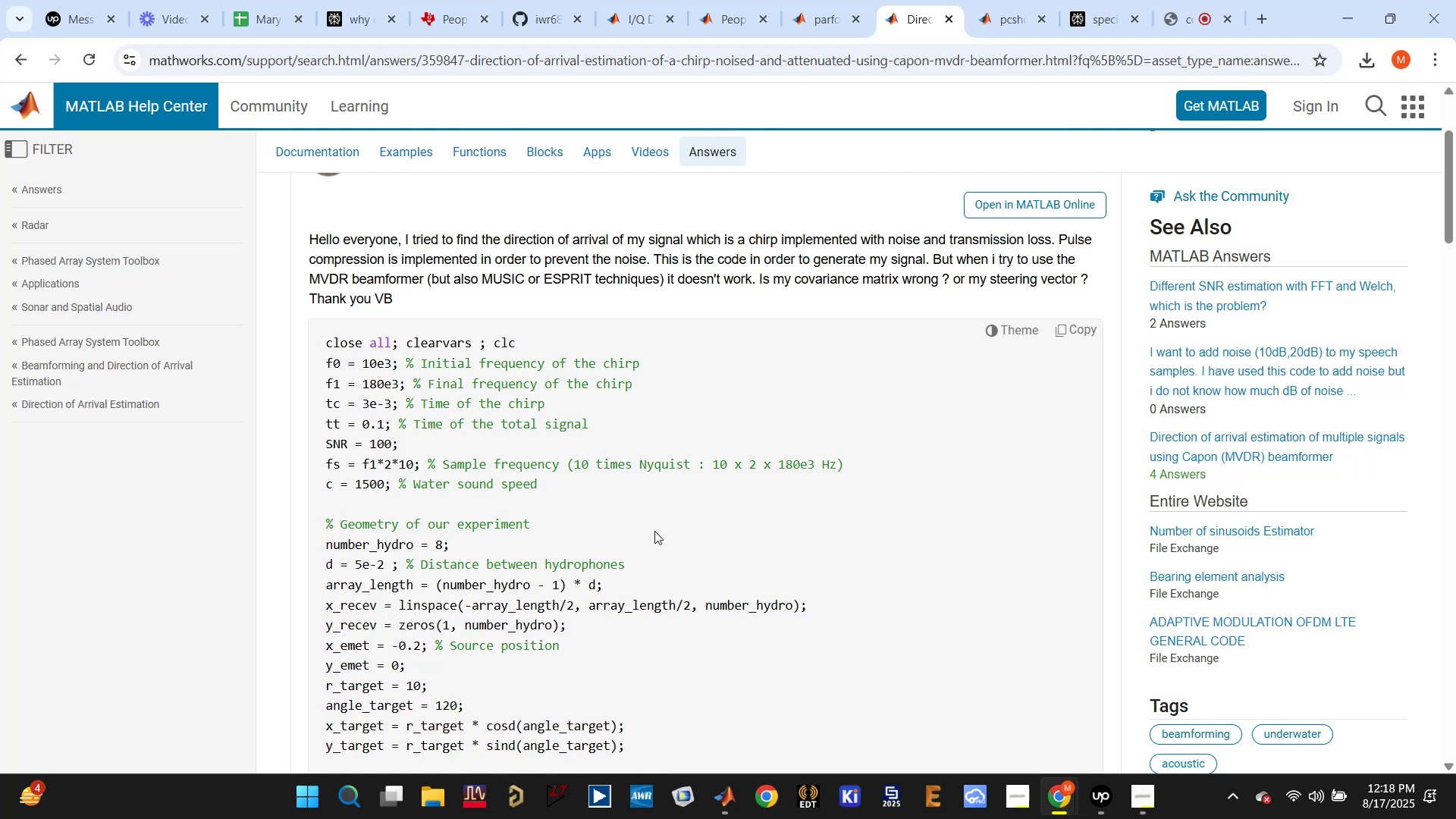 
wait(6.69)
 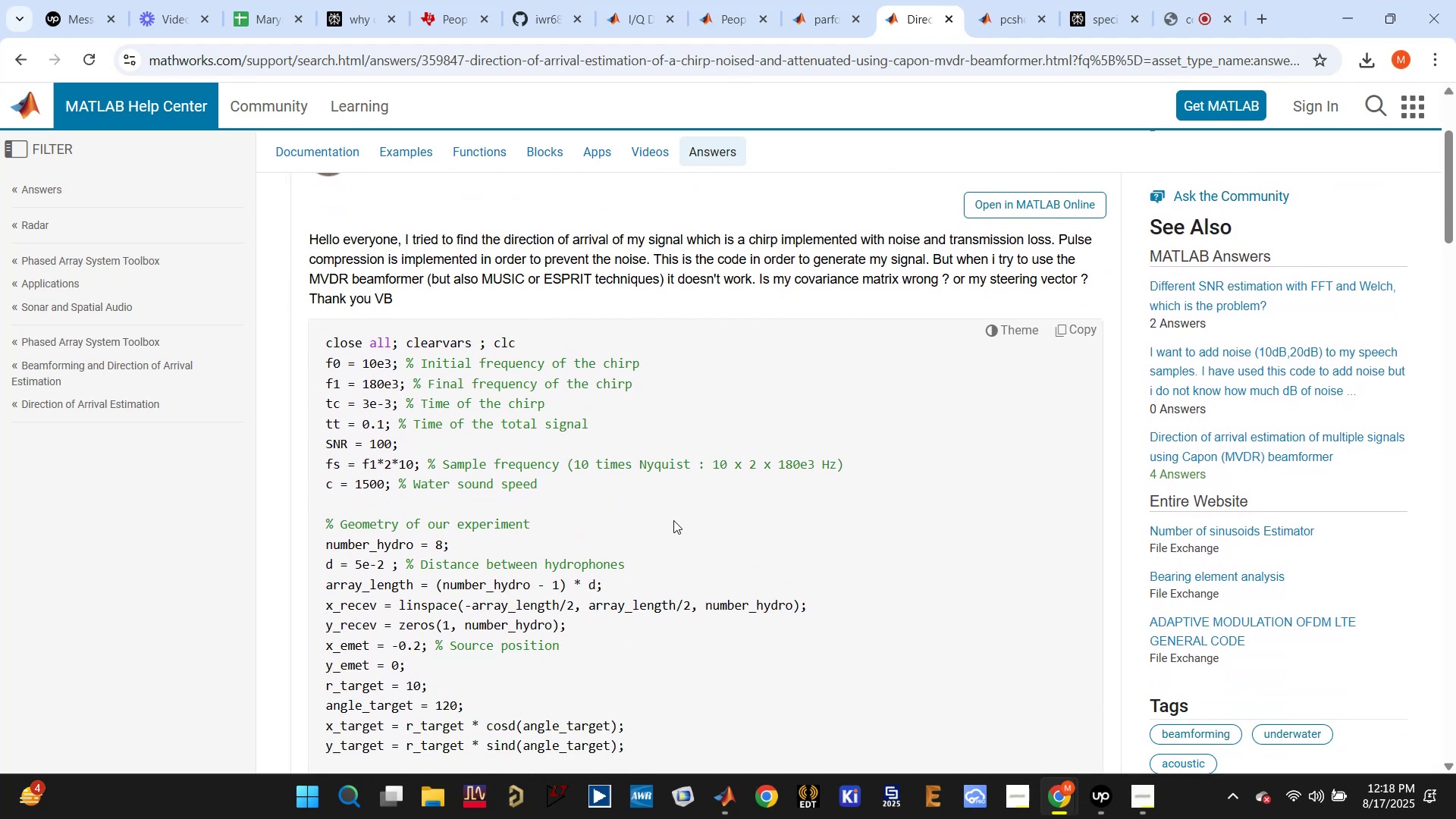 
scroll: coordinate [653, 533], scroll_direction: down, amount: 19.0
 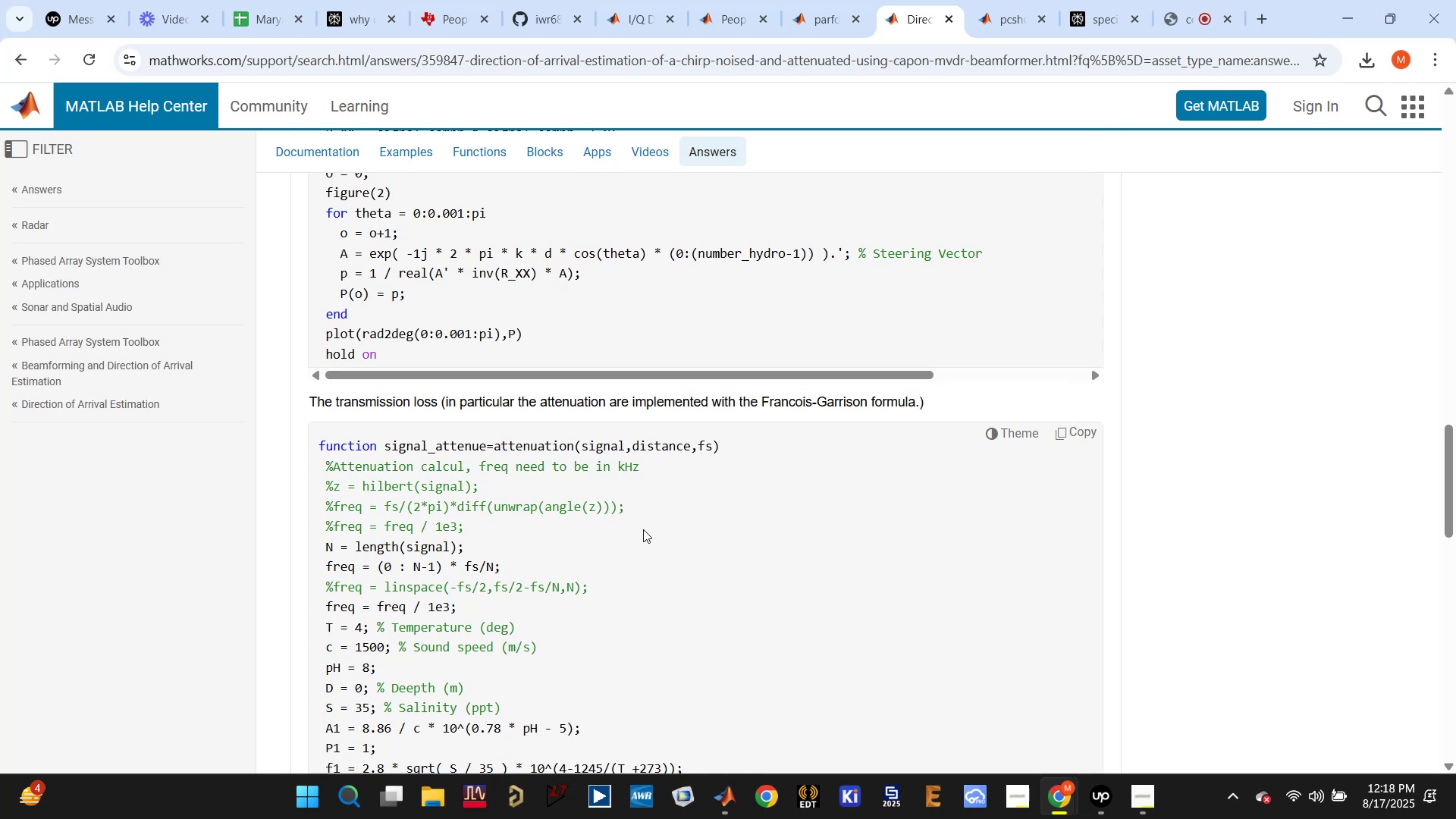 
wait(5.84)
 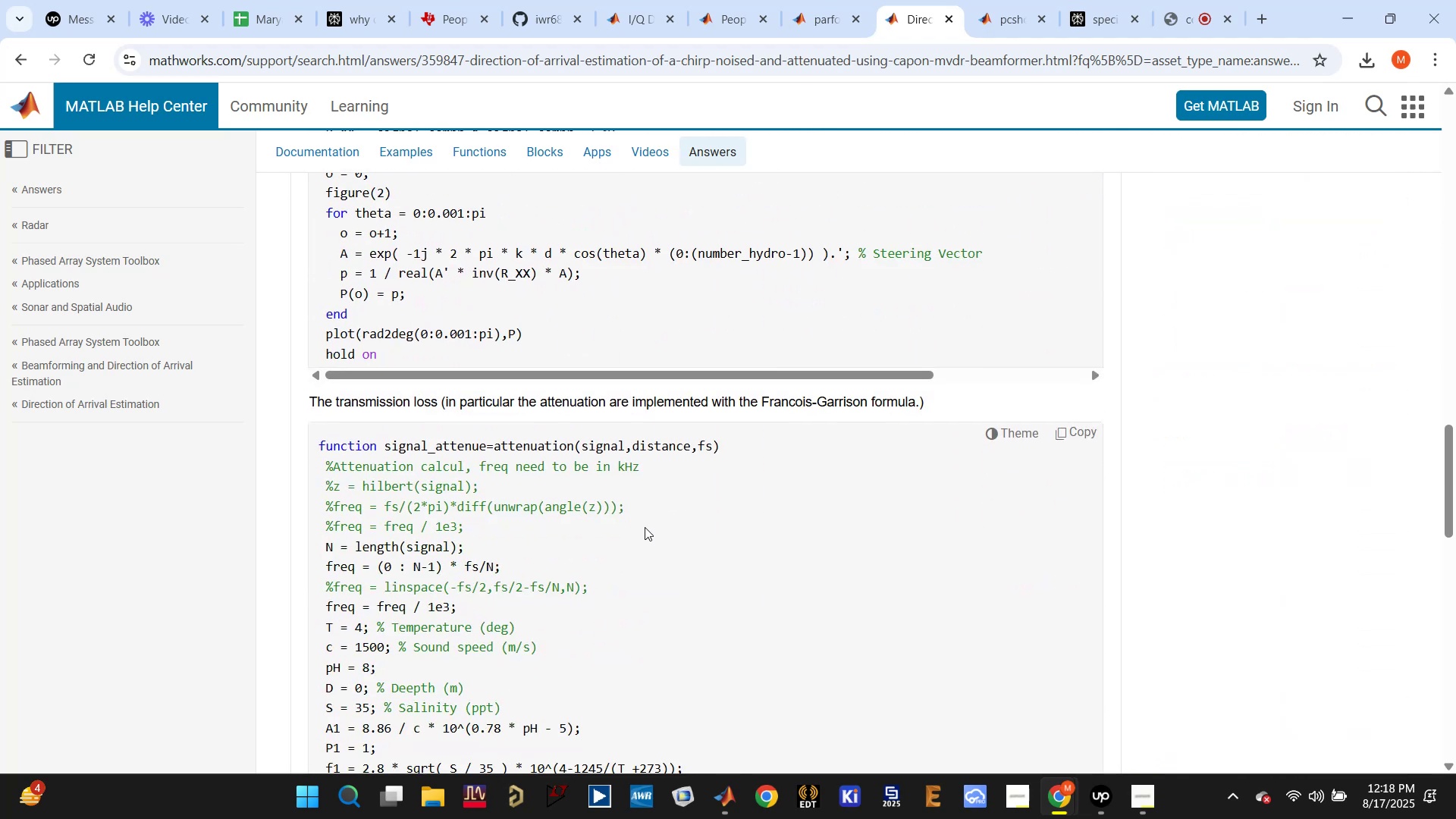 
scroll: coordinate [632, 537], scroll_direction: down, amount: 15.0
 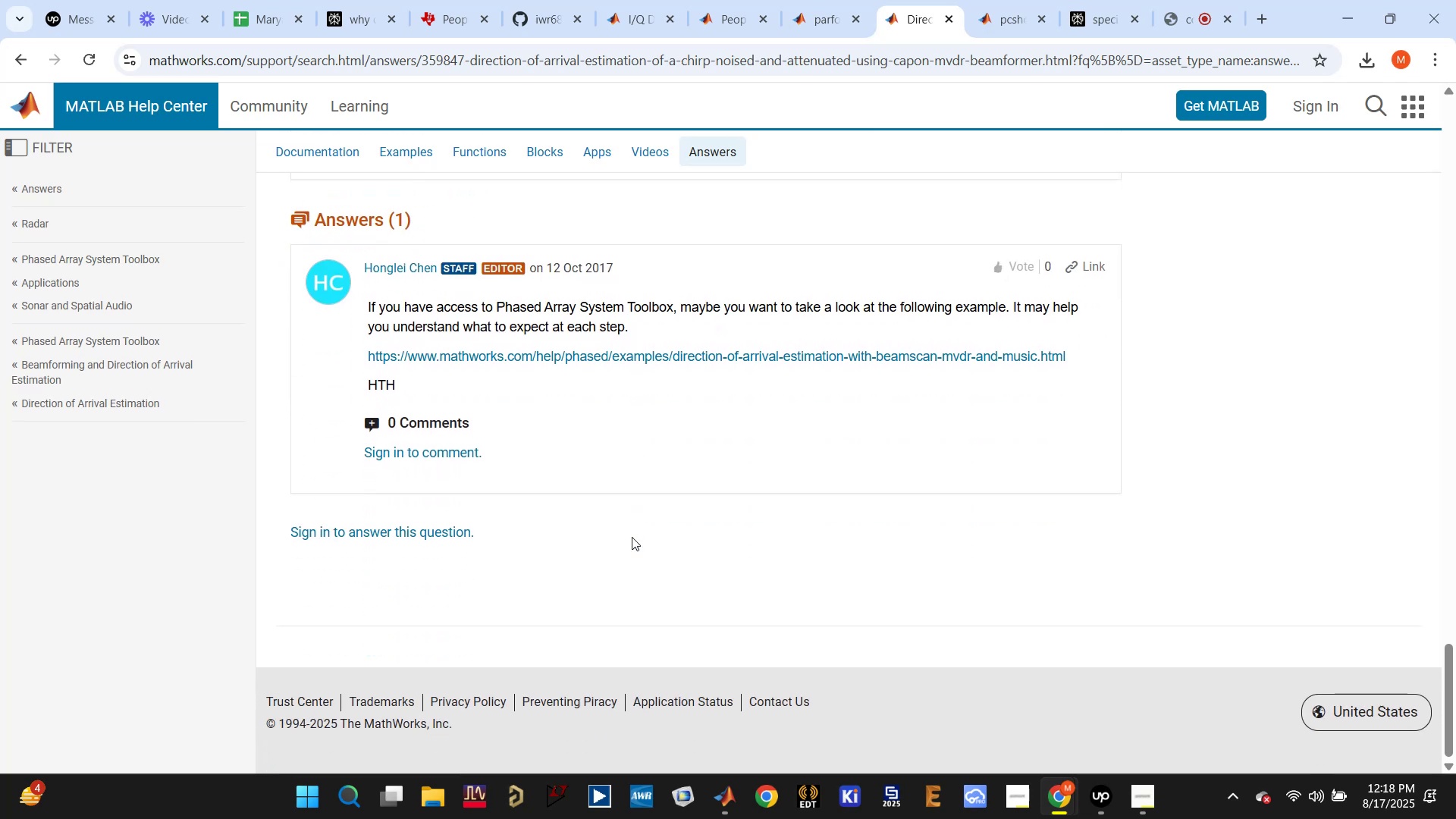 
scroll: coordinate [632, 538], scroll_direction: up, amount: 6.0
 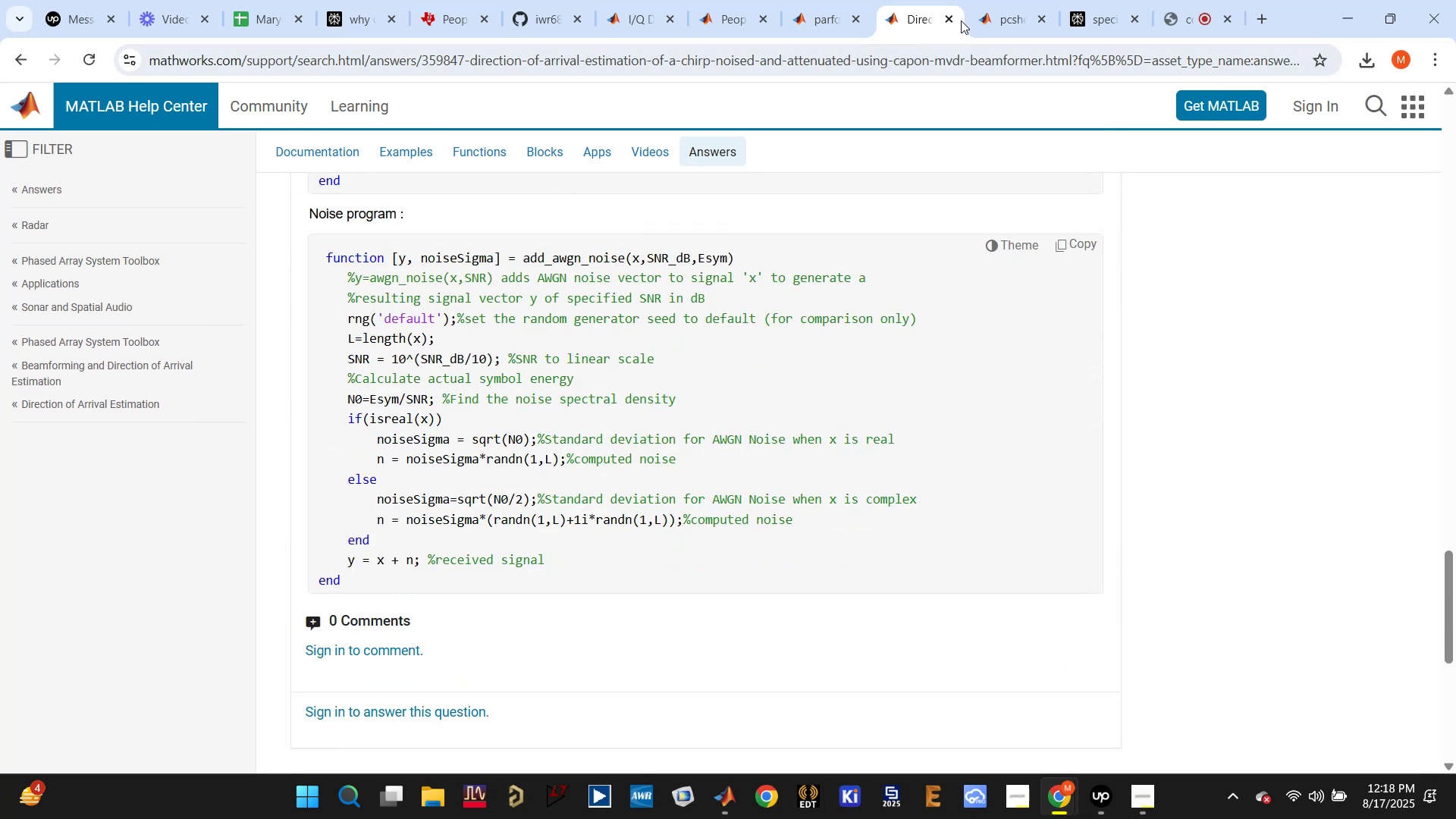 
left_click([949, 20])
 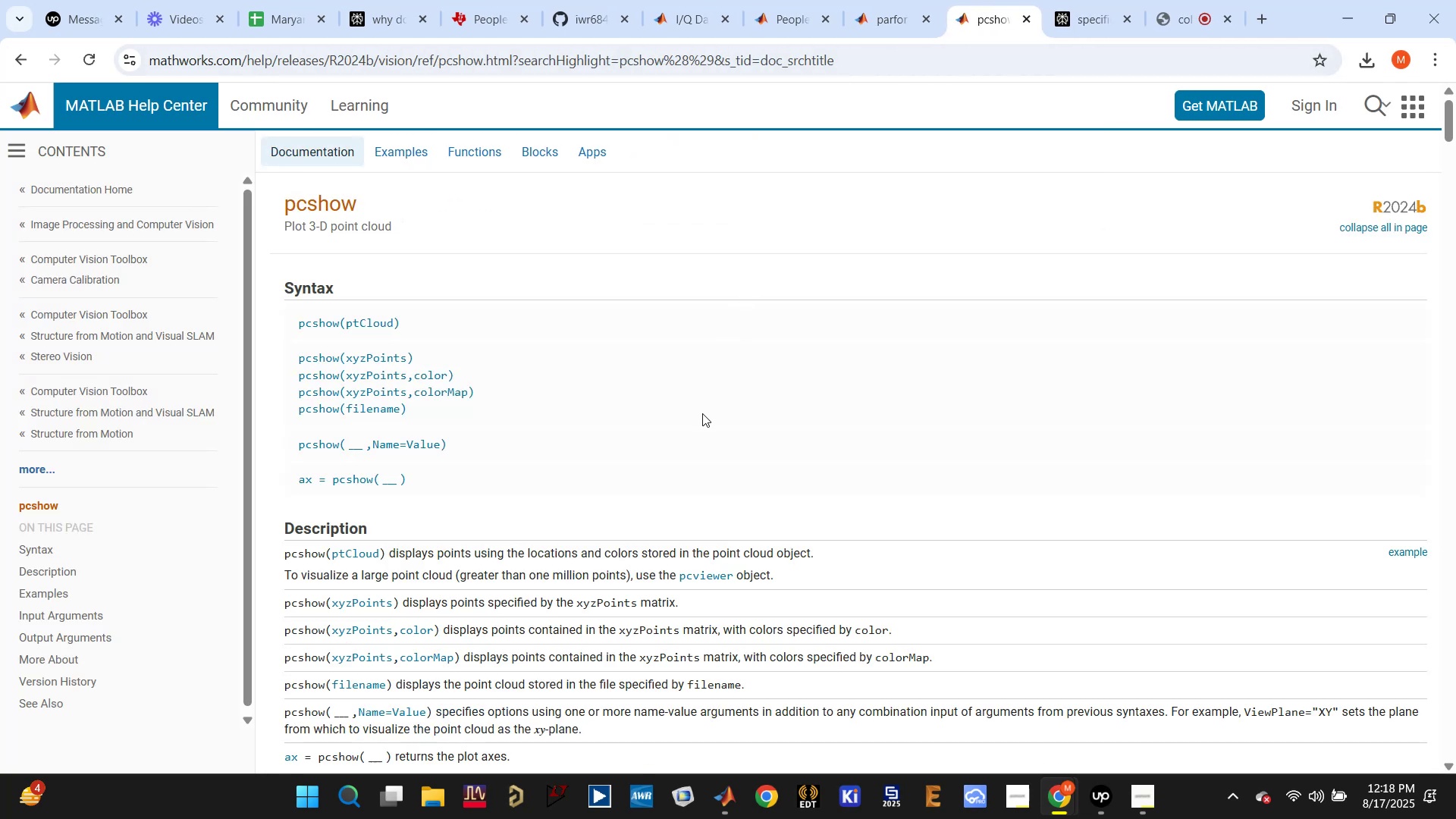 
mouse_move([712, 798])
 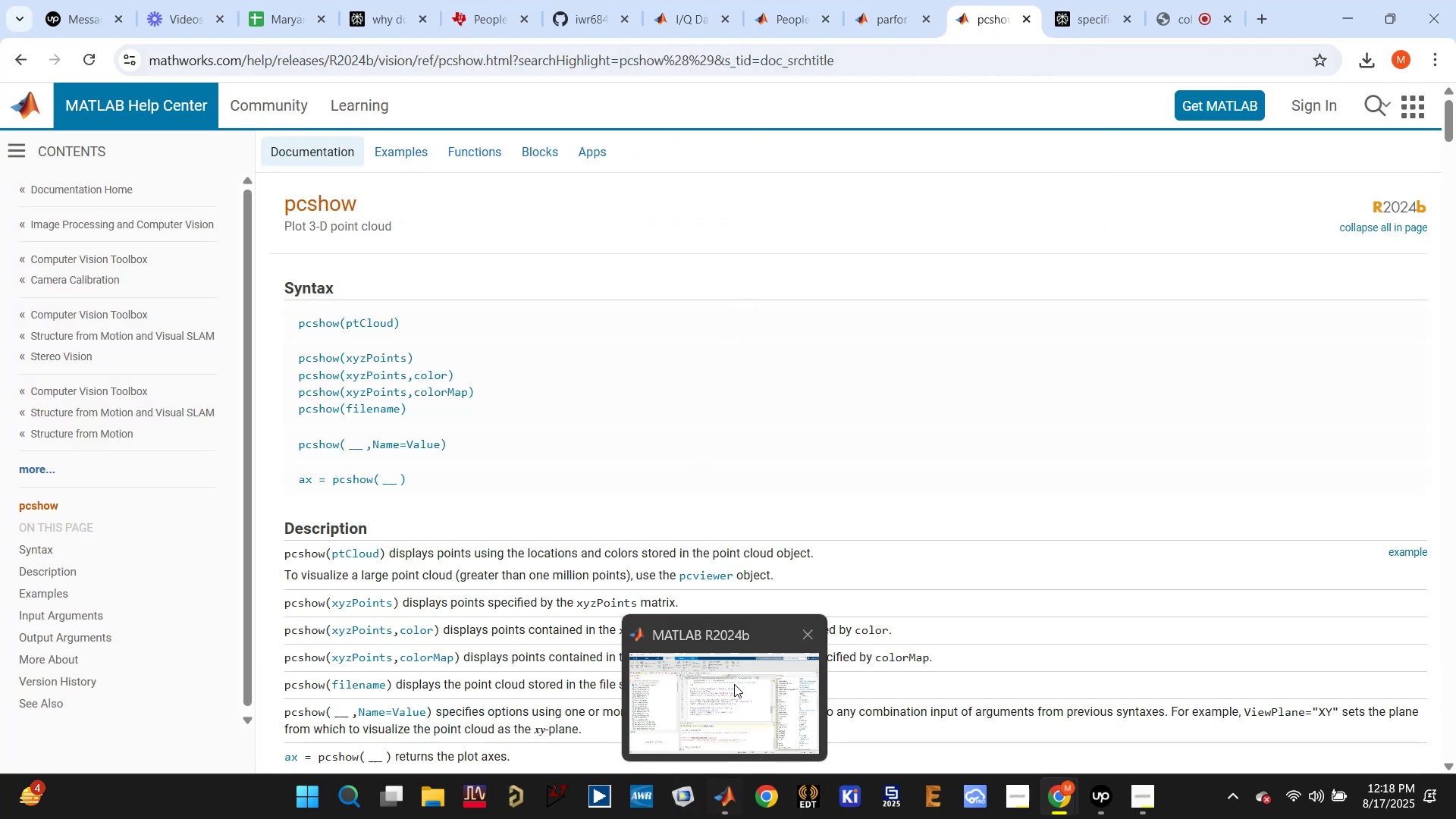 
left_click([739, 660])
 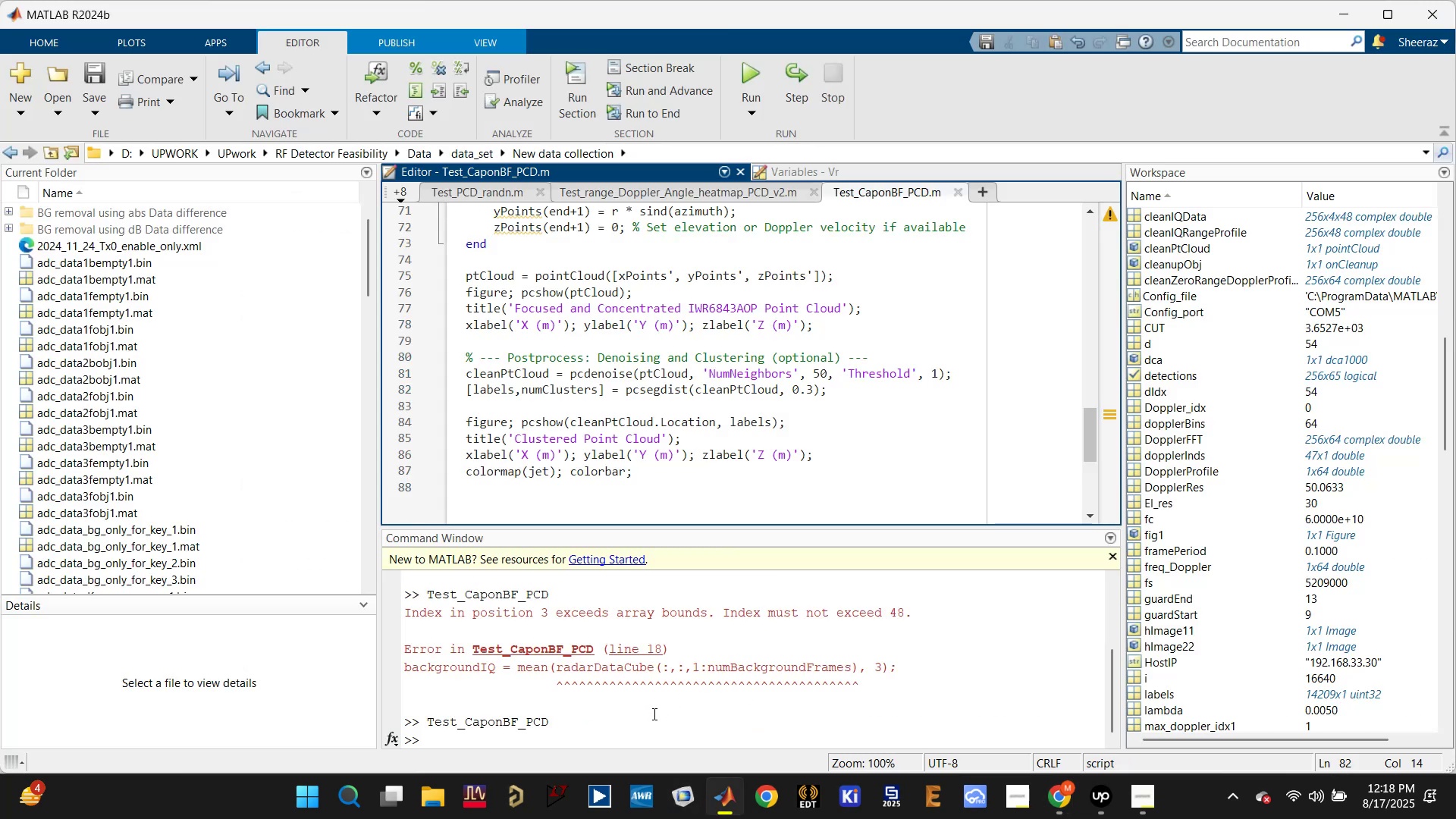 
left_click([626, 731])
 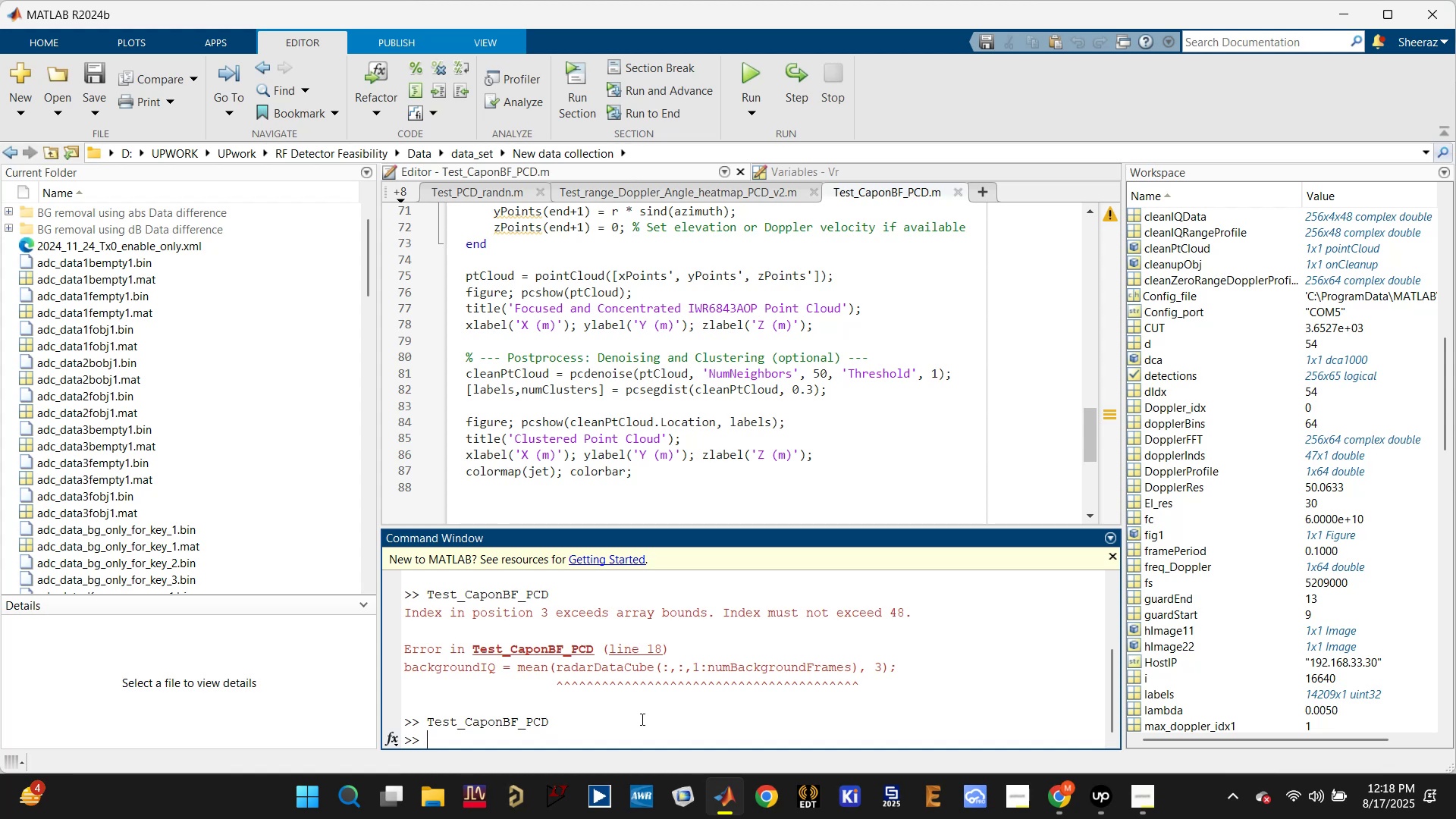 
type(clc)
 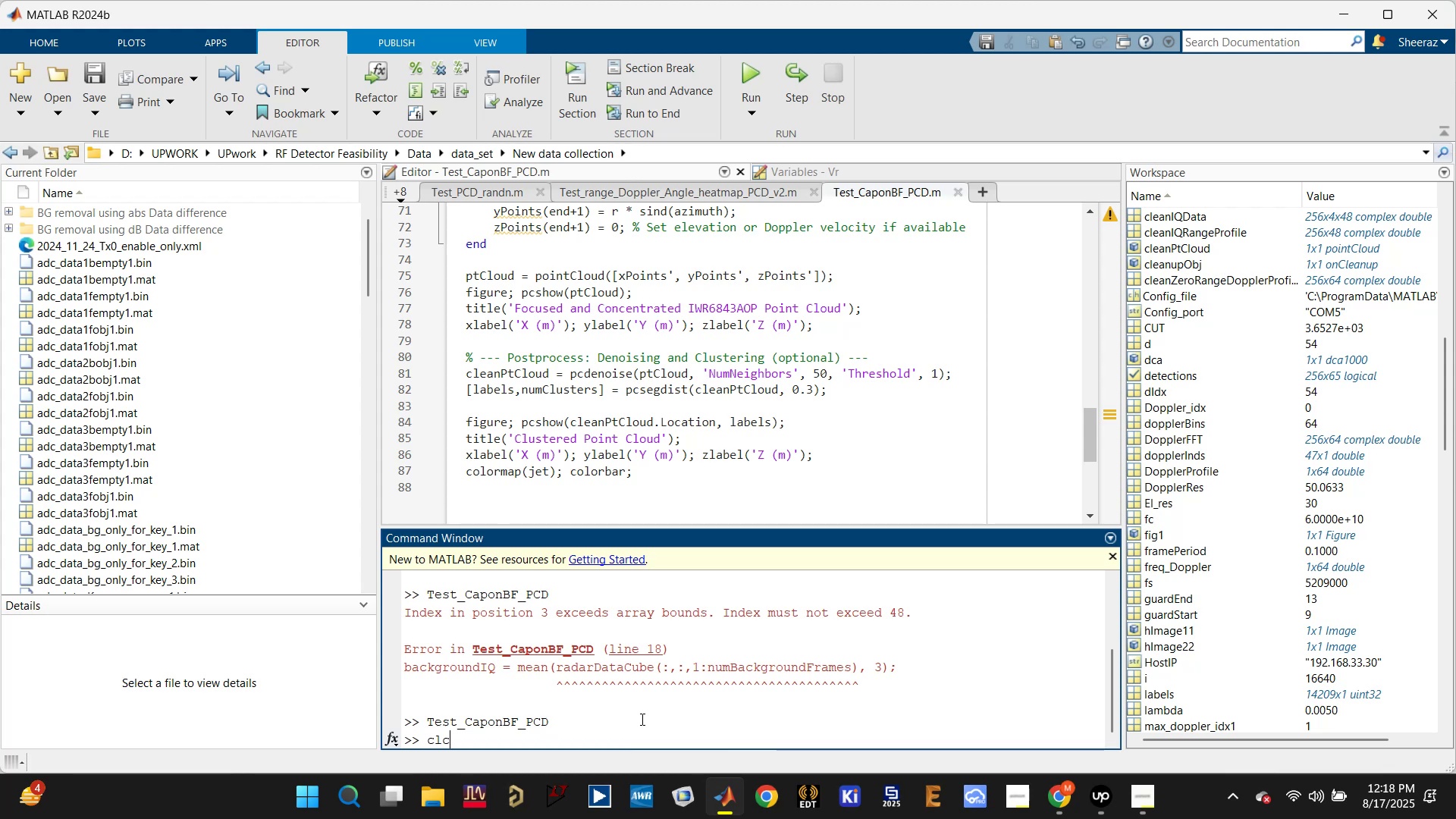 
key(Enter)
 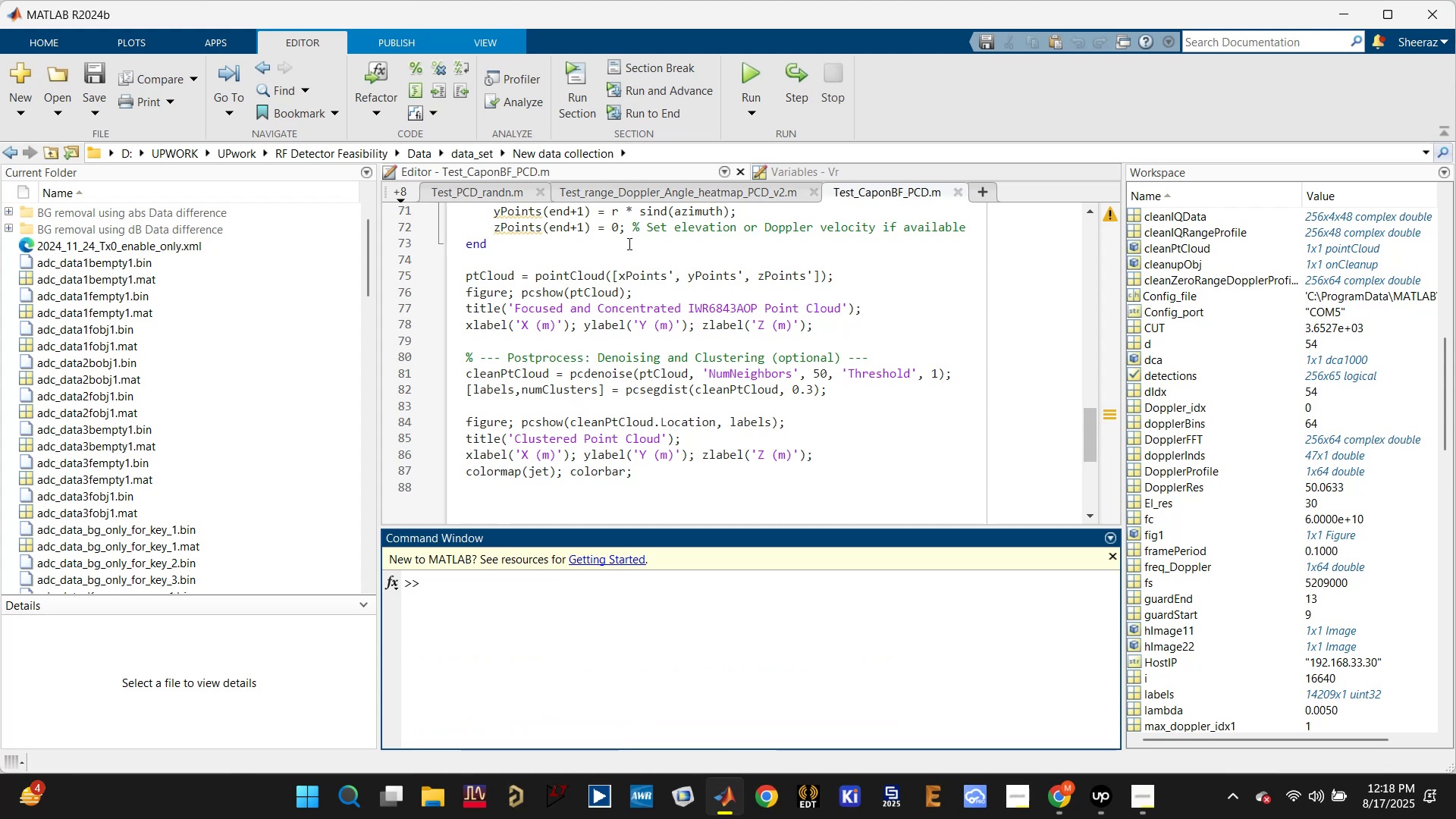 
left_click([683, 191])
 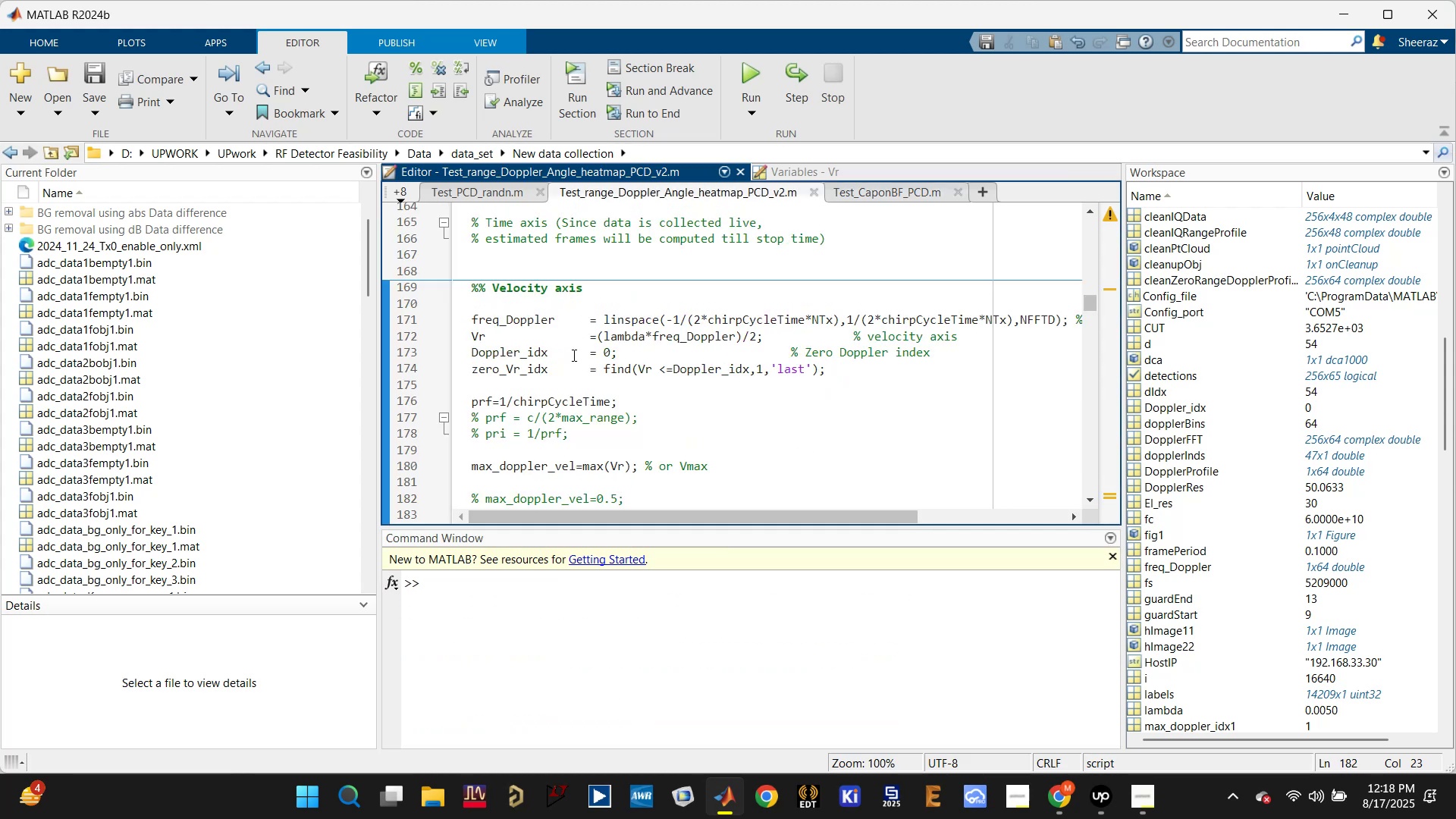 
scroll: coordinate [573, 355], scroll_direction: up, amount: 3.0
 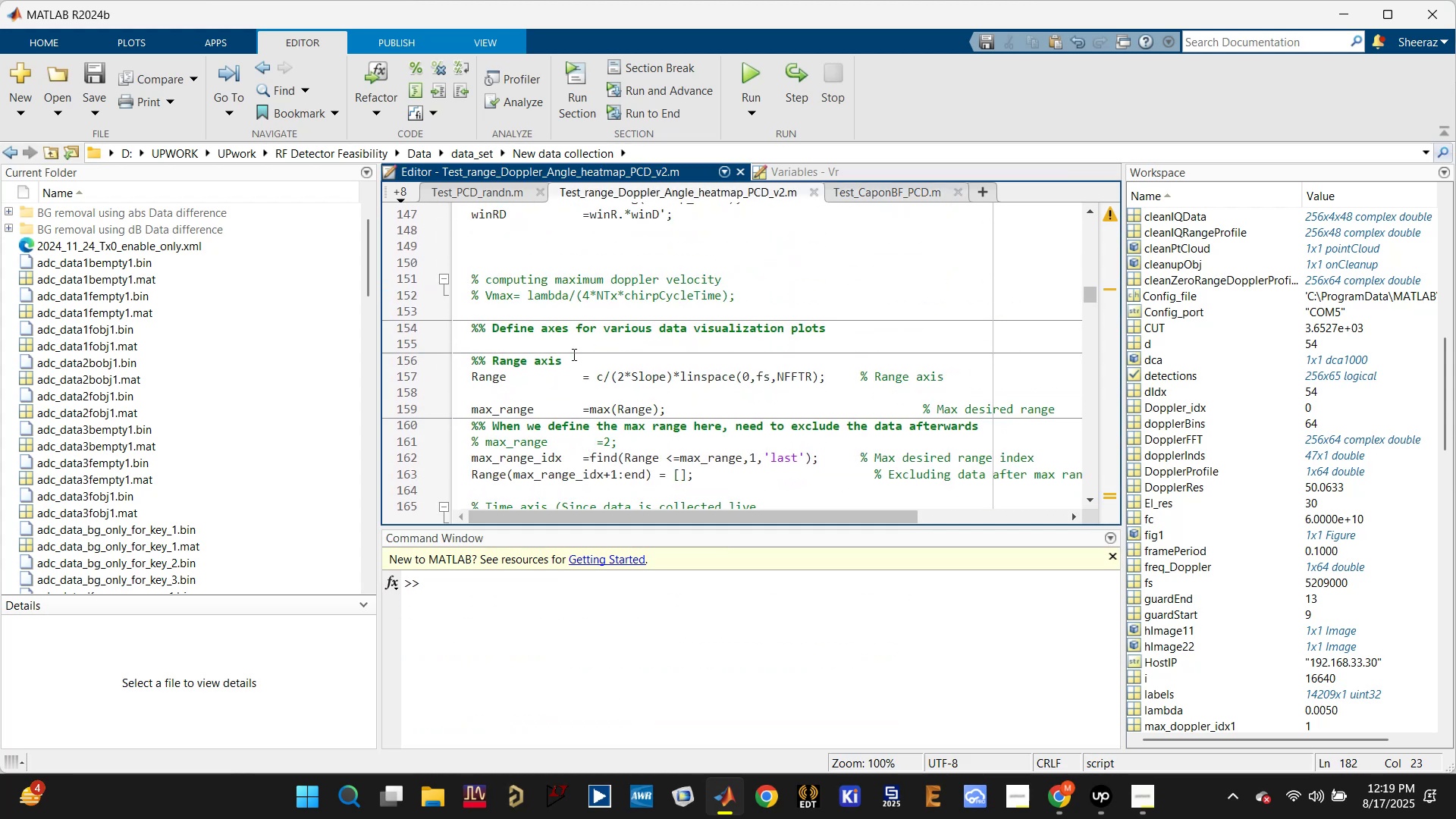 
scroll: coordinate [584, 366], scroll_direction: down, amount: 23.0
 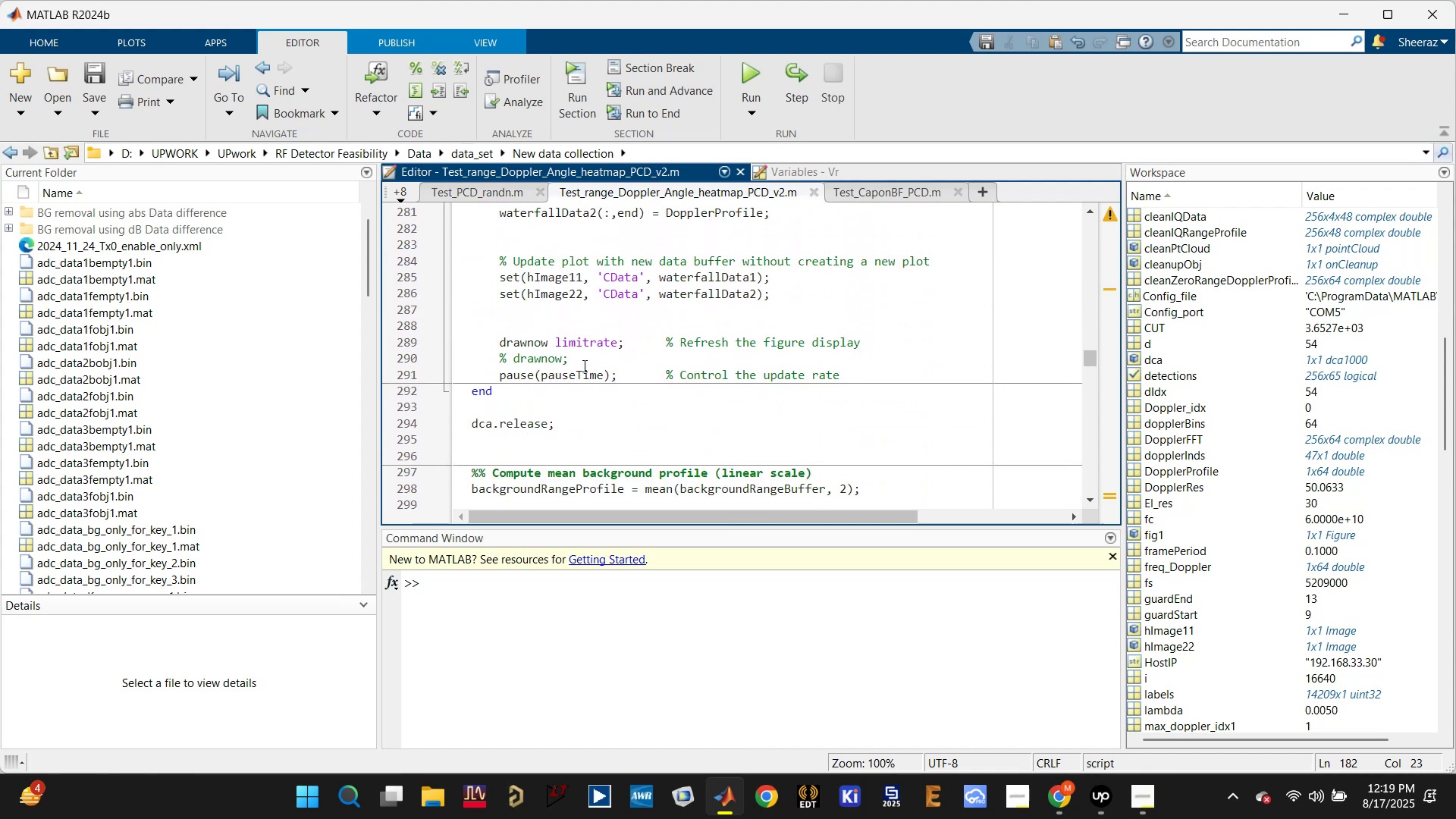 
scroll: coordinate [583, 366], scroll_direction: down, amount: 3.0
 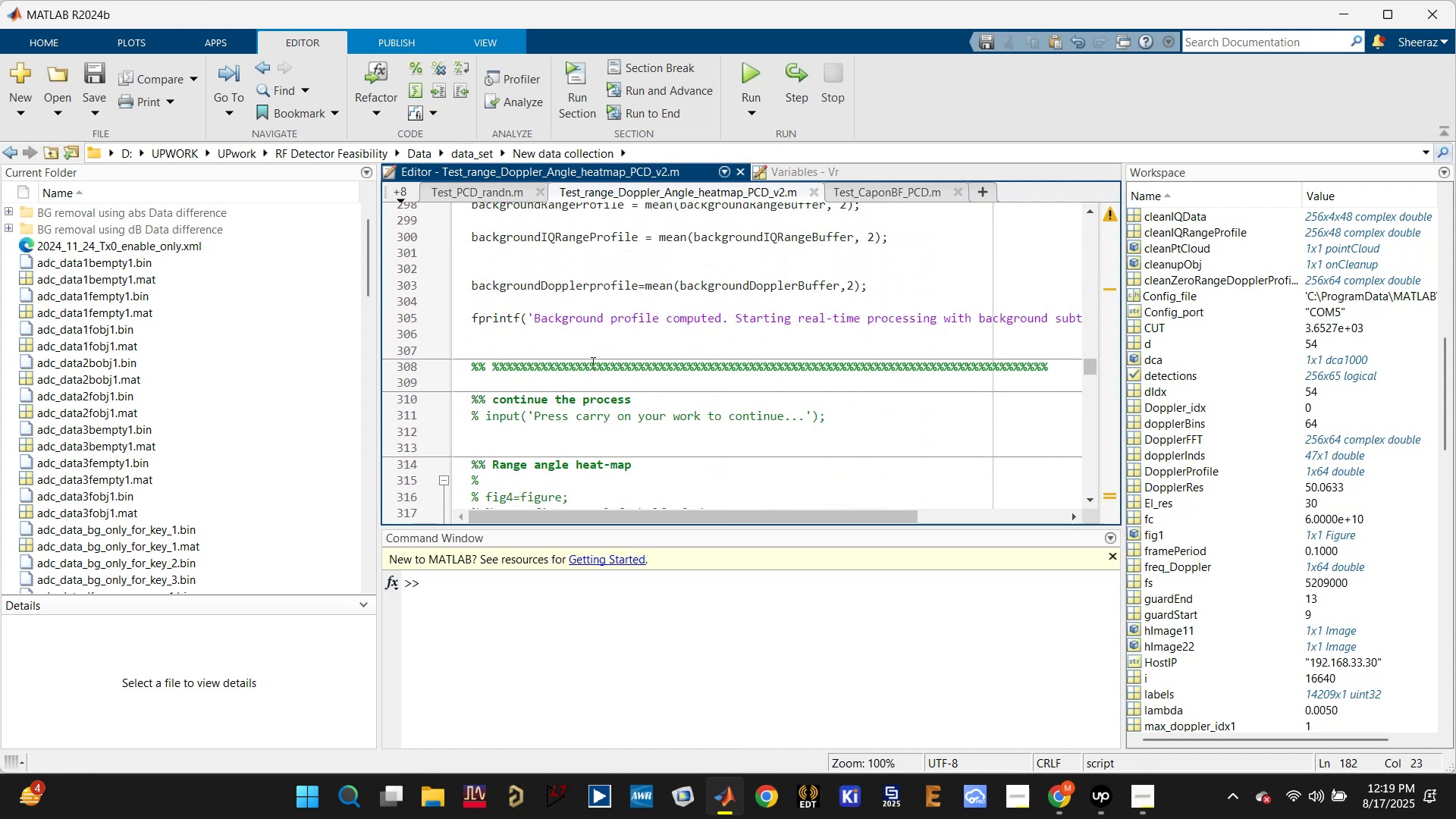 
key(Control+A)
 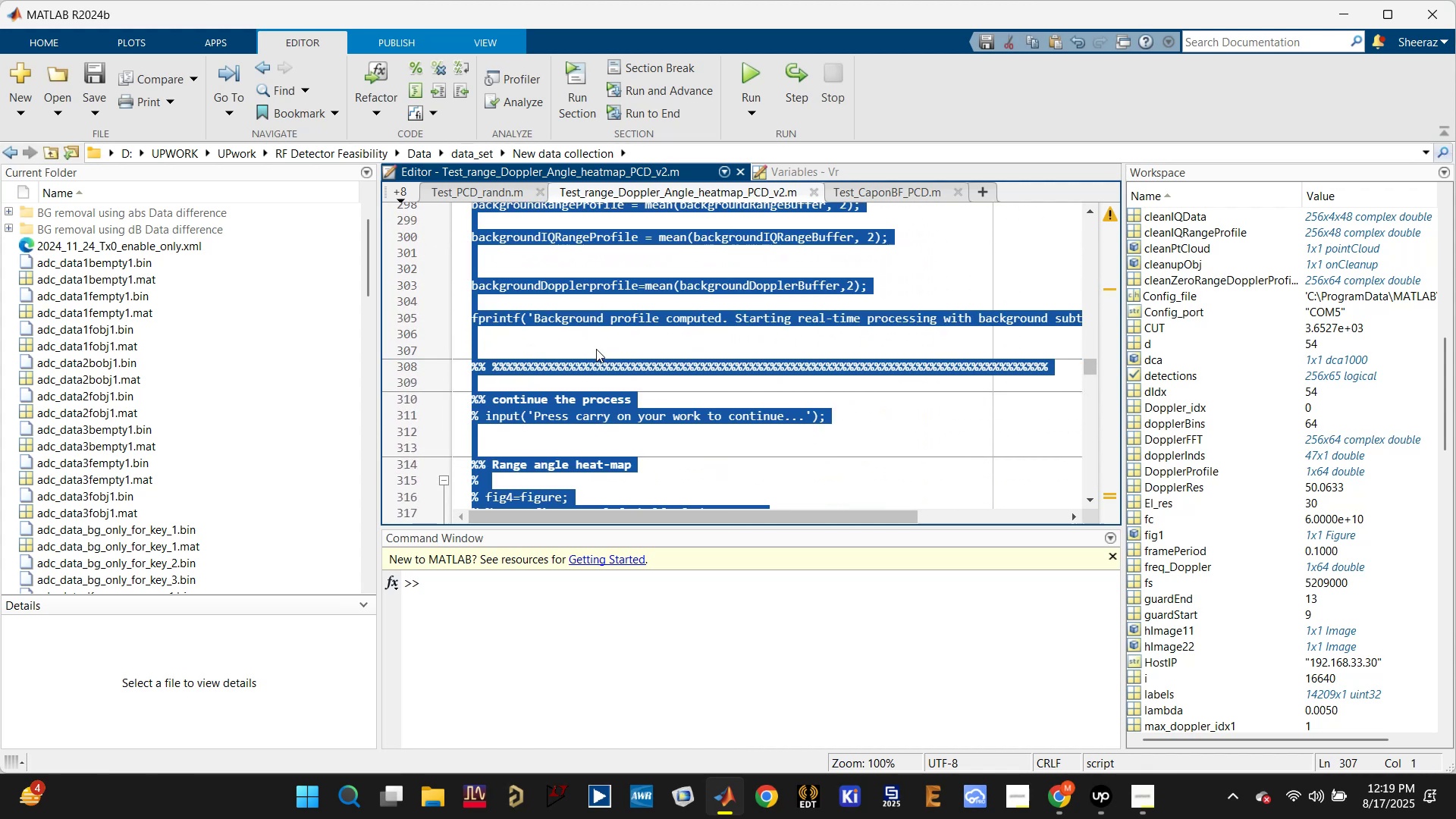 
key(Control+C)
 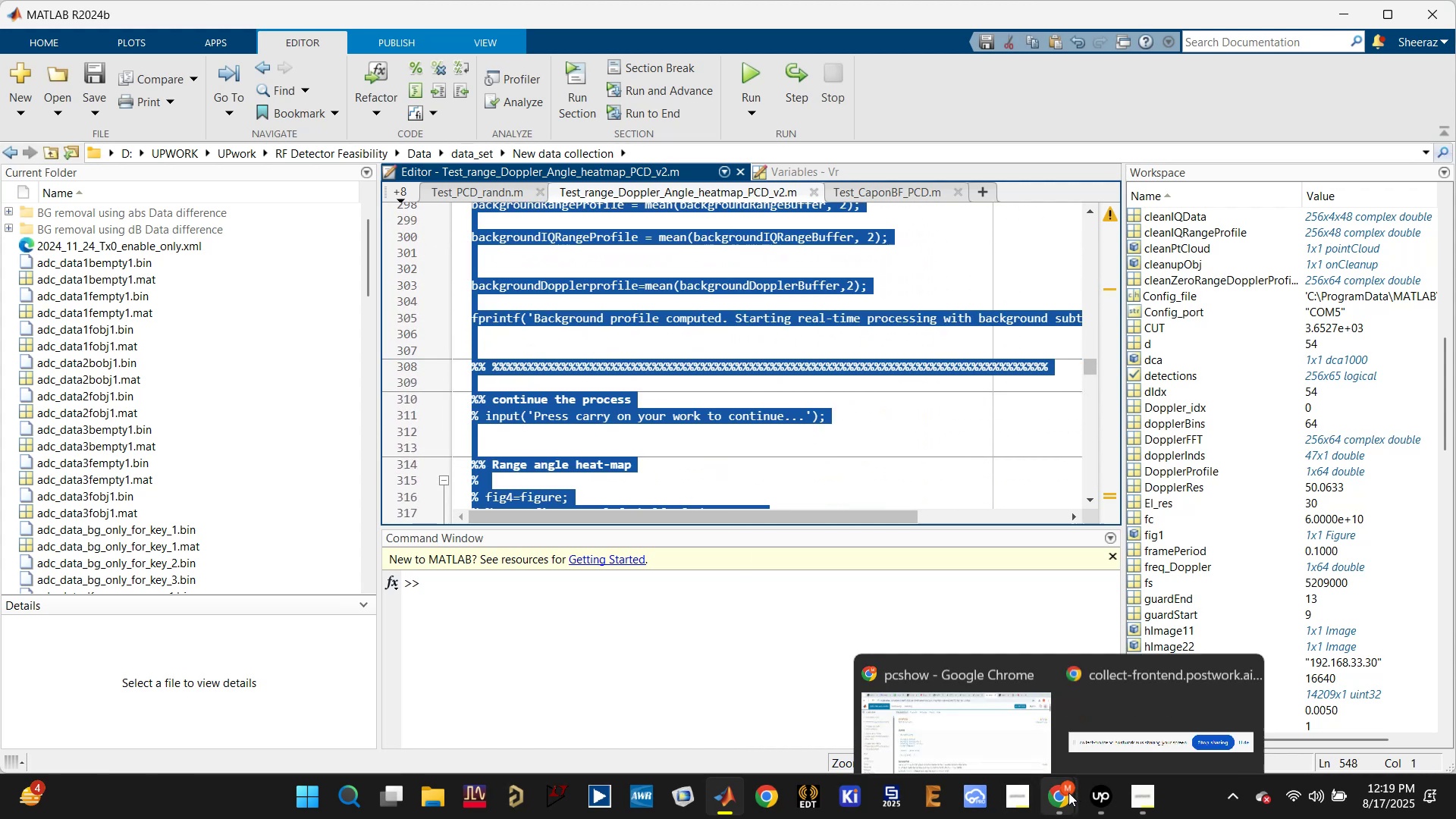 
left_click([927, 685])
 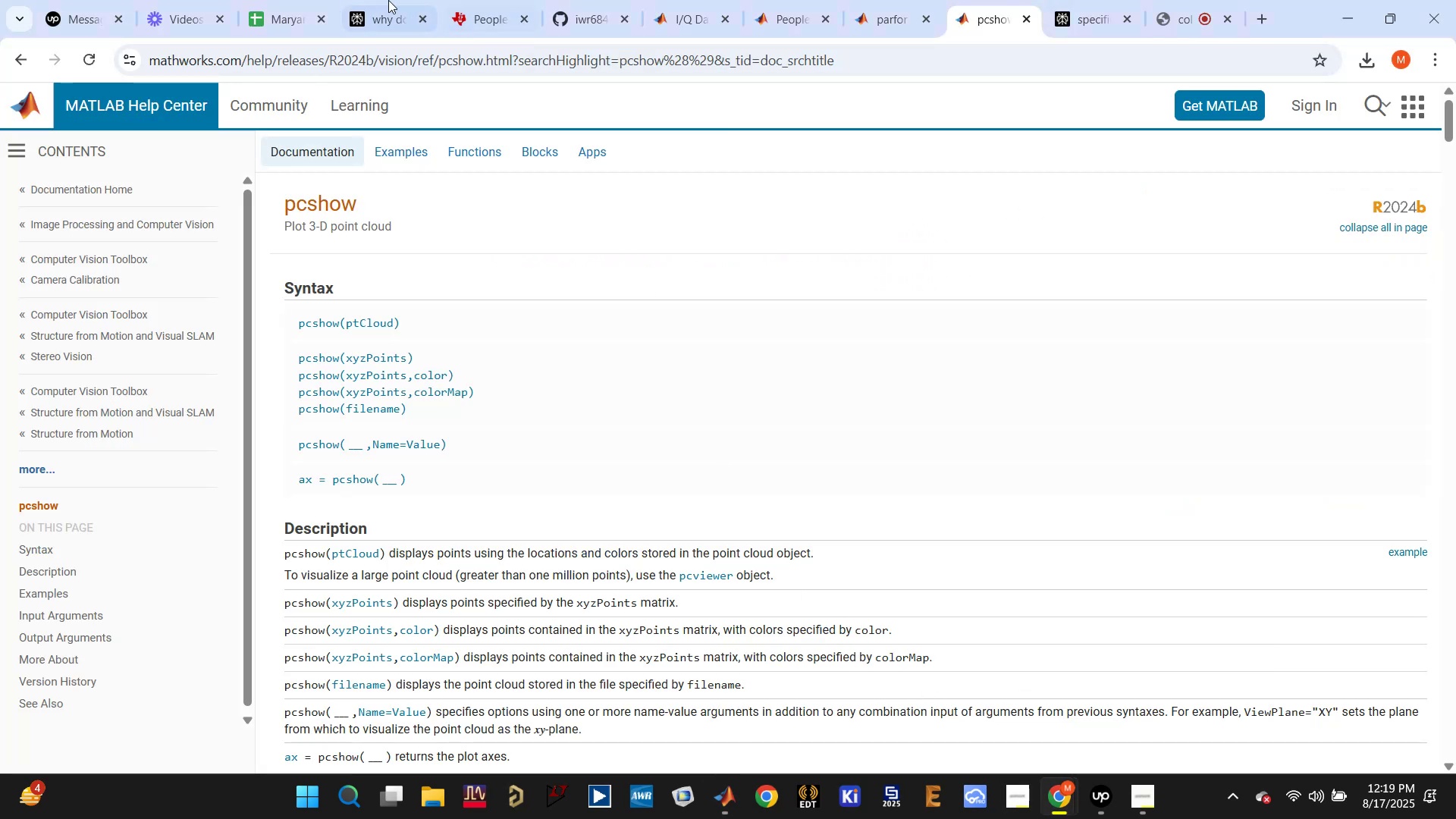 
left_click([369, 0])
 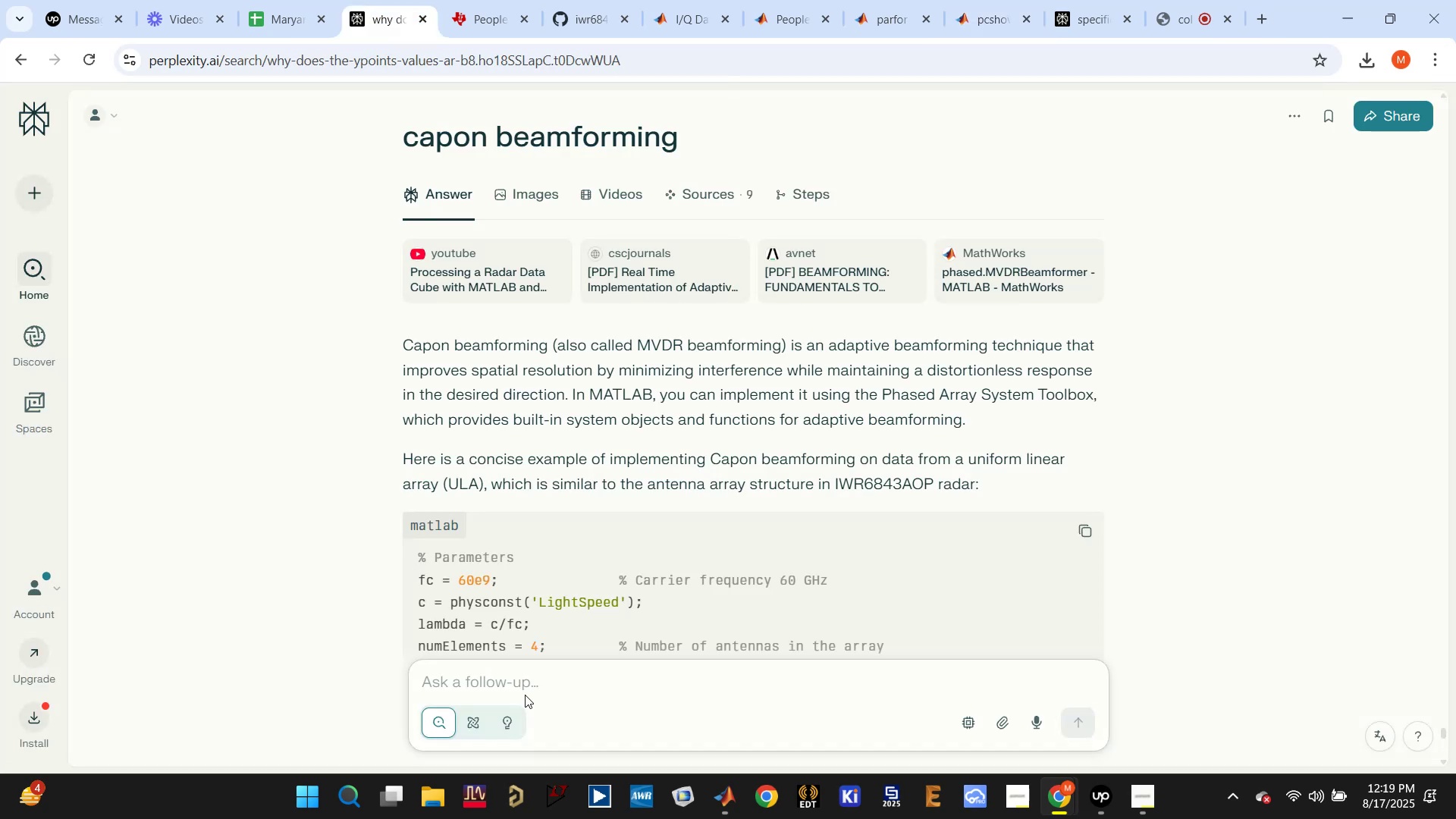 
left_click([527, 679])
 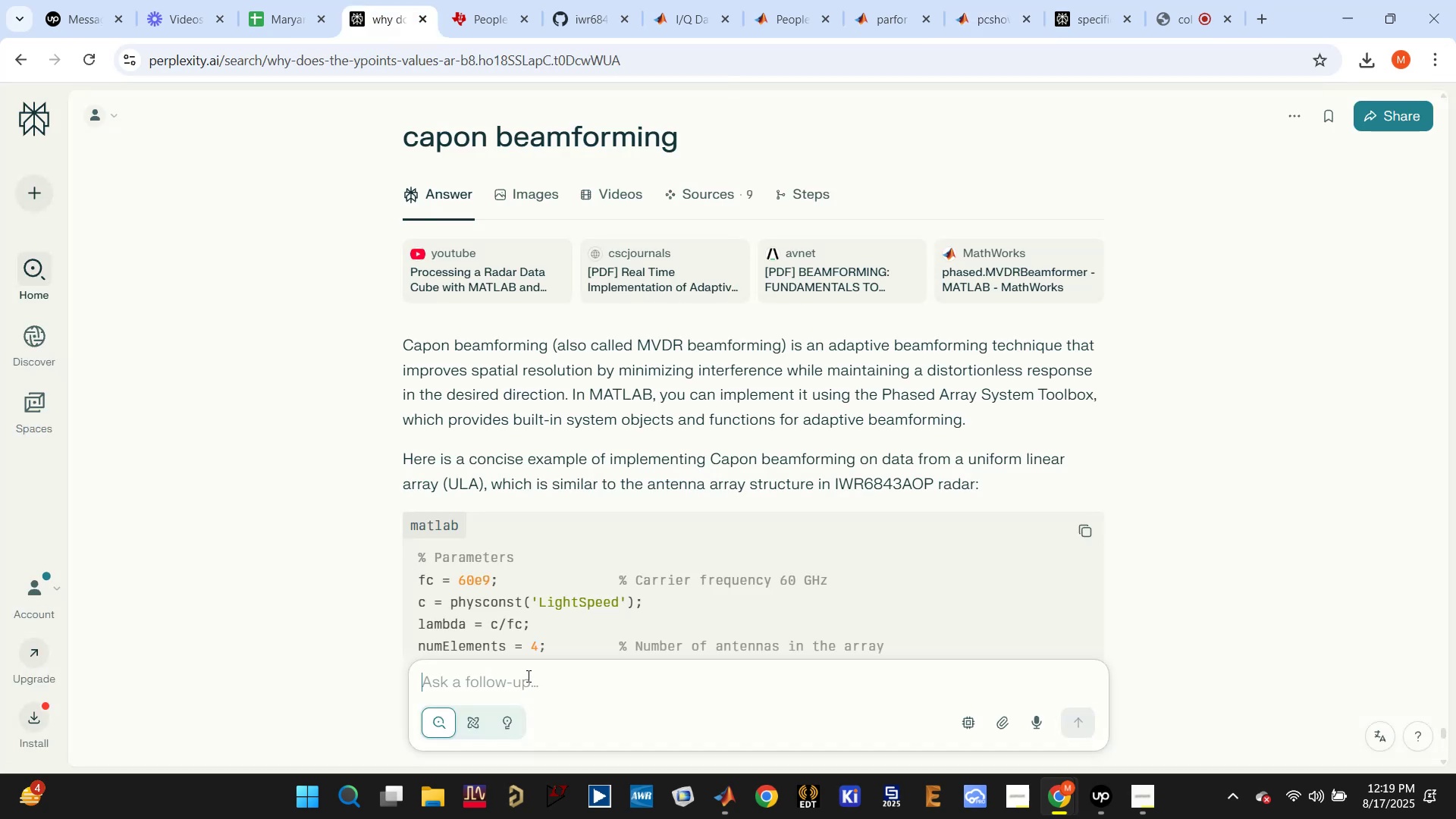 
type(getting a apre)
key(Backspace)
key(Backspace)
key(Backspace)
key(Backspace)
type(spreaded PCD)
 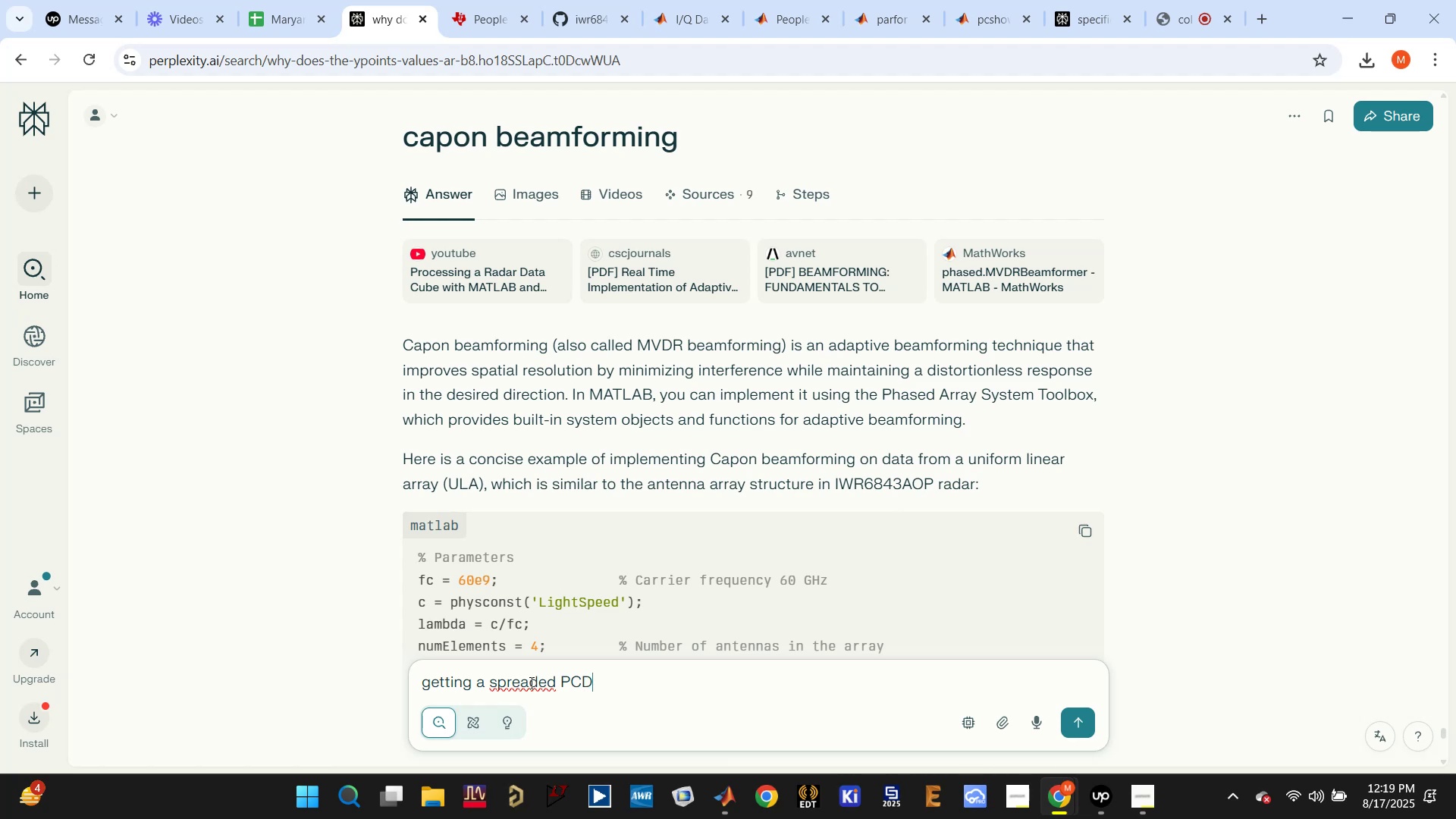 
right_click([530, 682])
 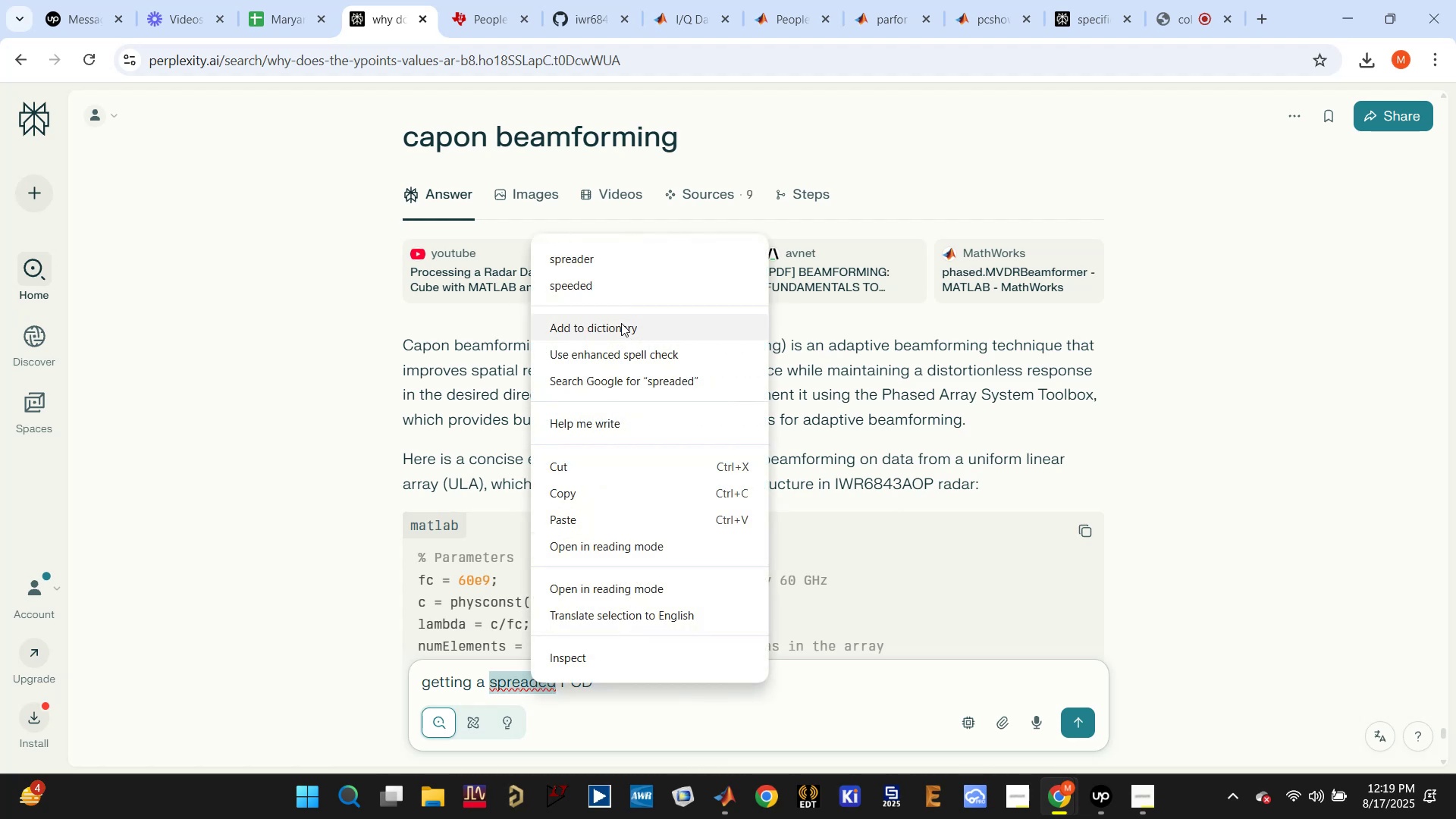 
left_click([624, 287])
 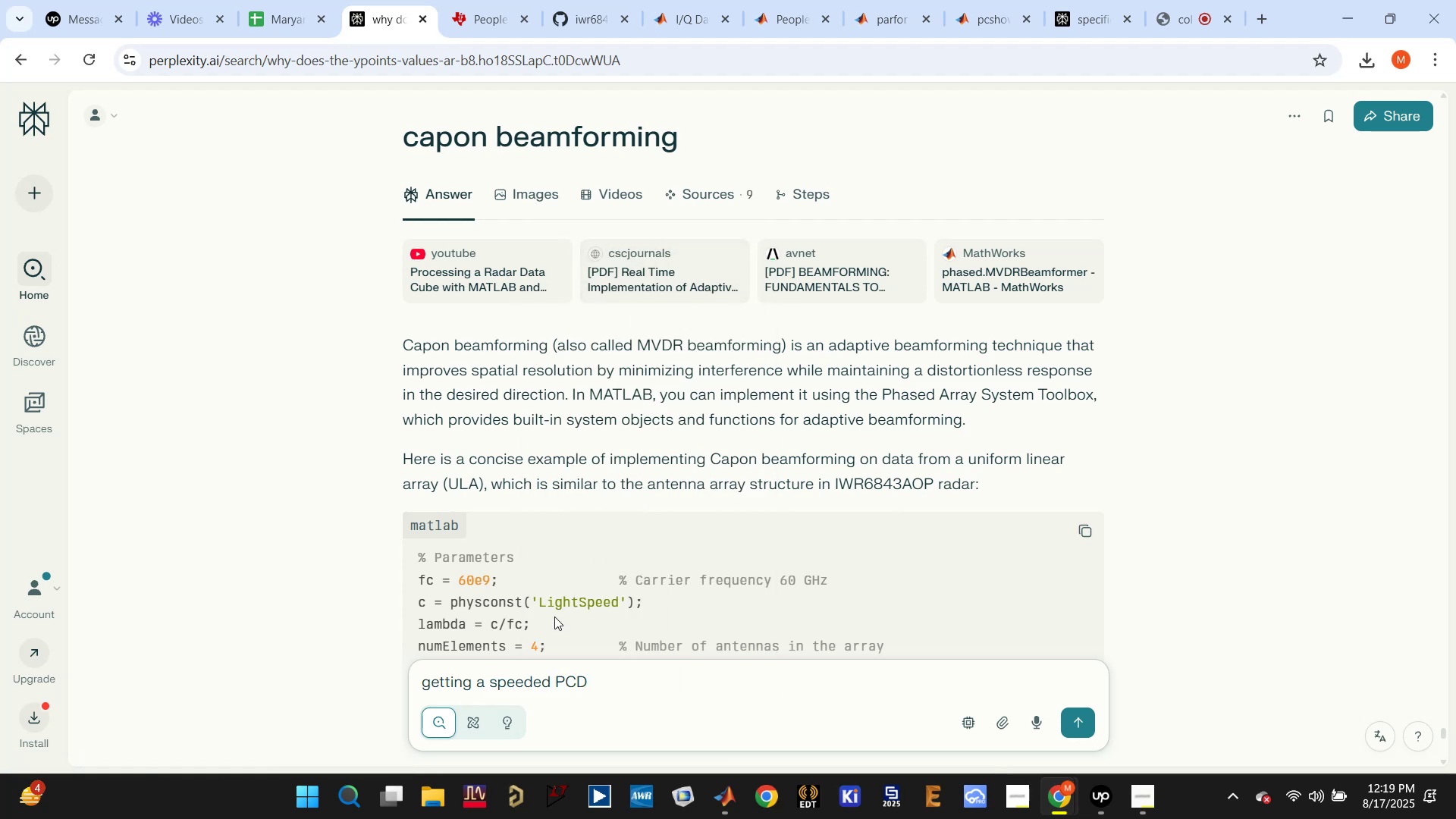 
key(Control+Z)
 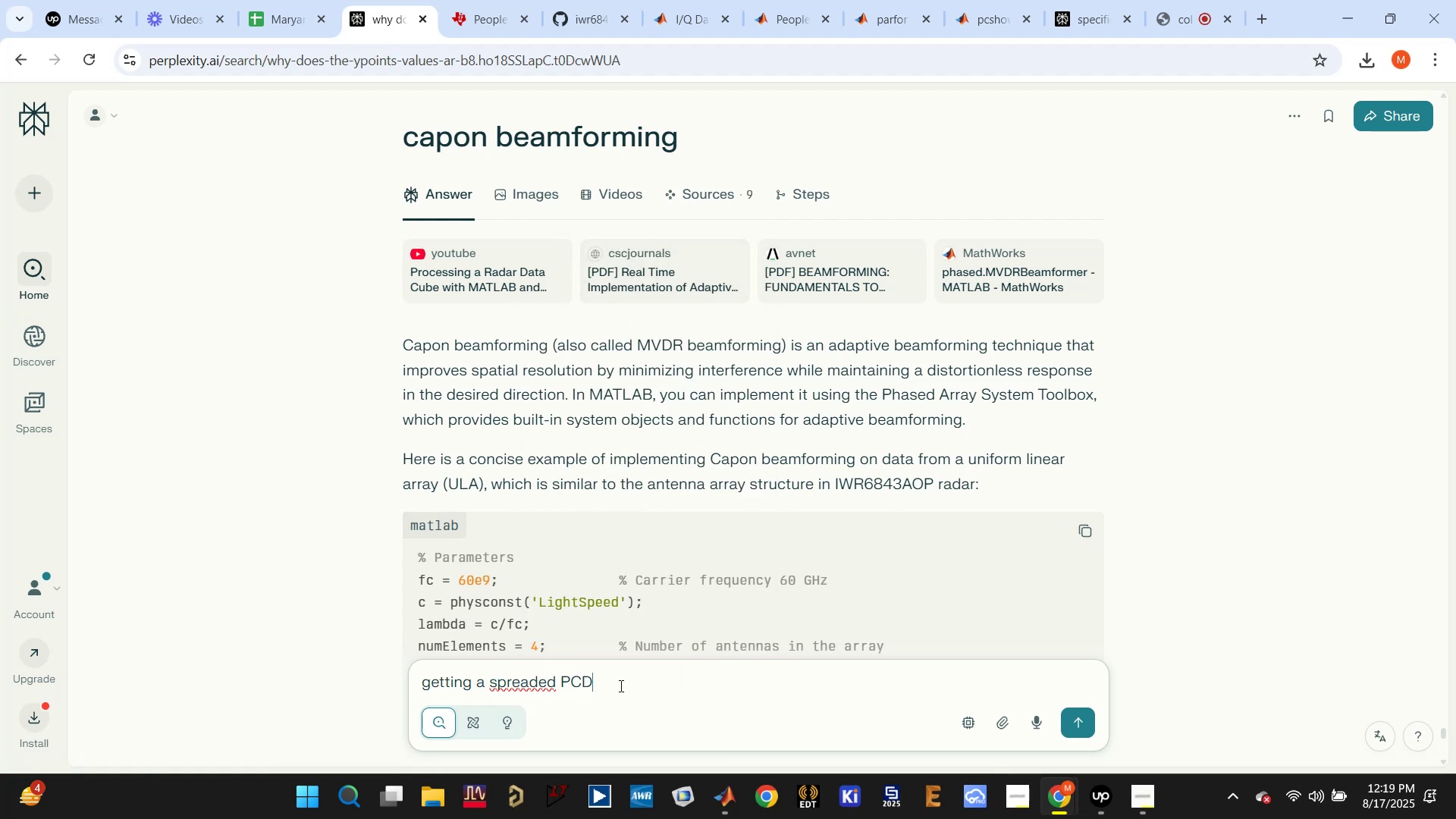 
type( using the do)
key(Backspace)
type(co)
key(Backspace)
key(Backspace)
key(Backspace)
type(code:)
 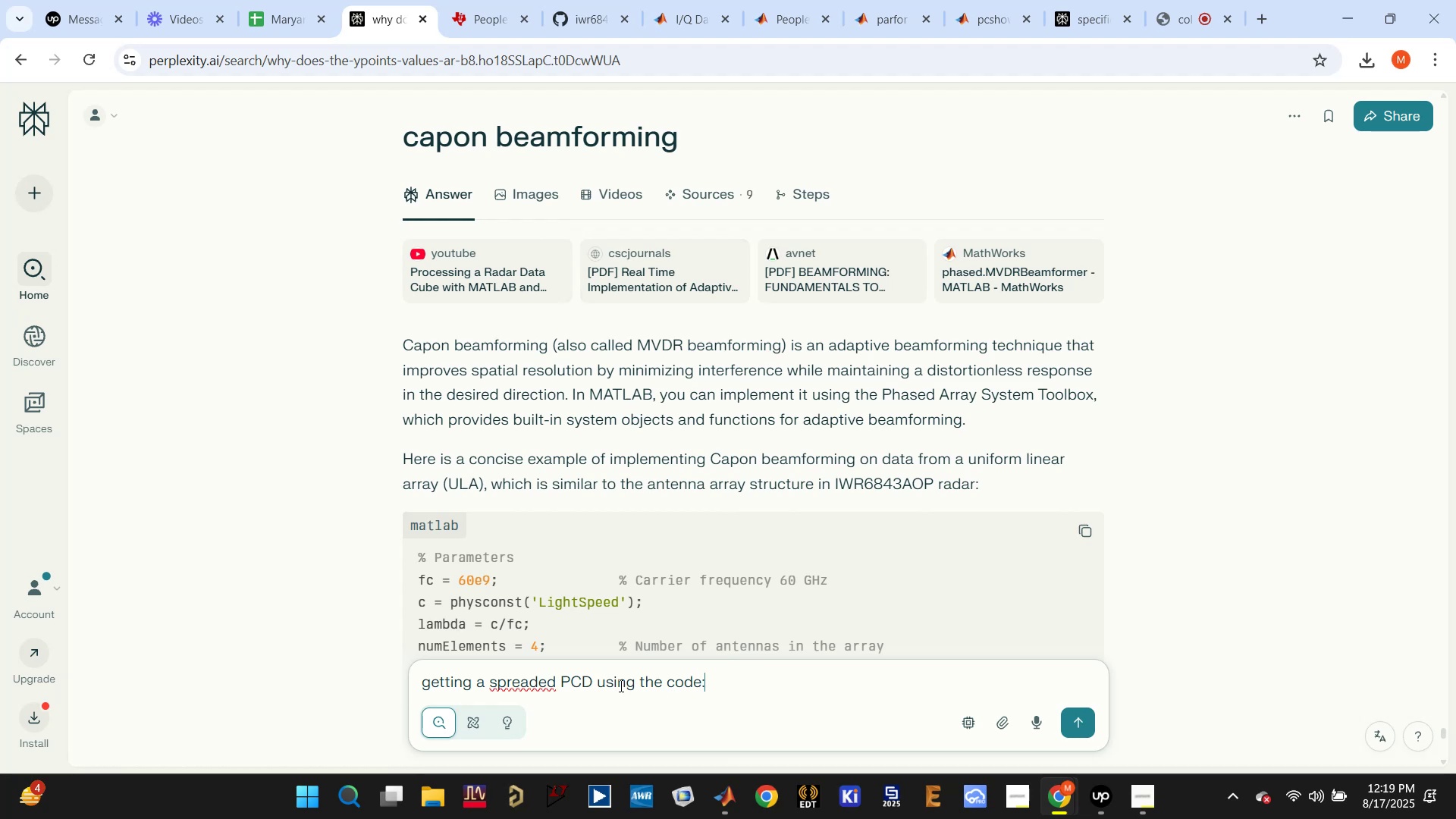 
 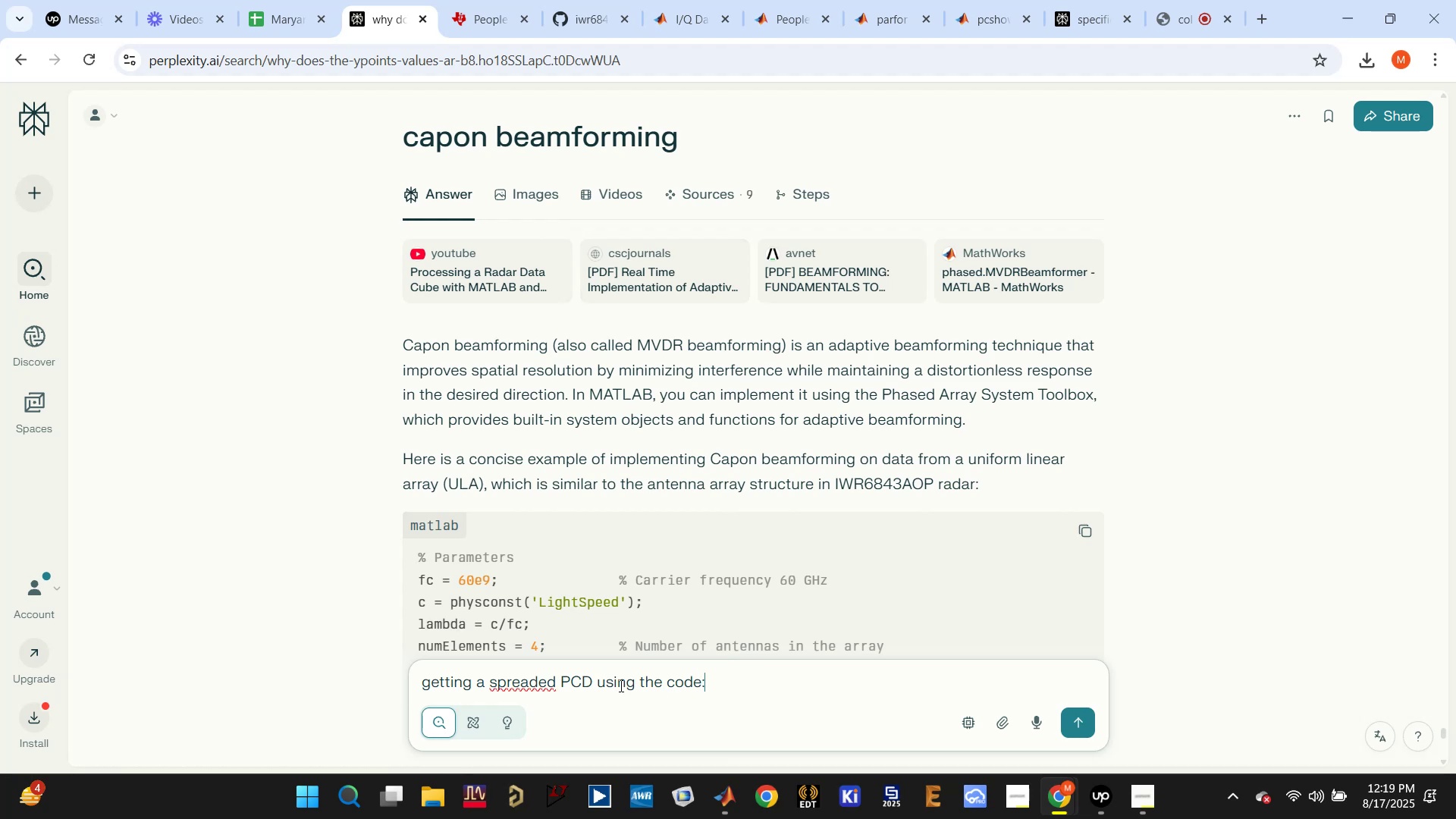 
key(Control+ControlLeft)
 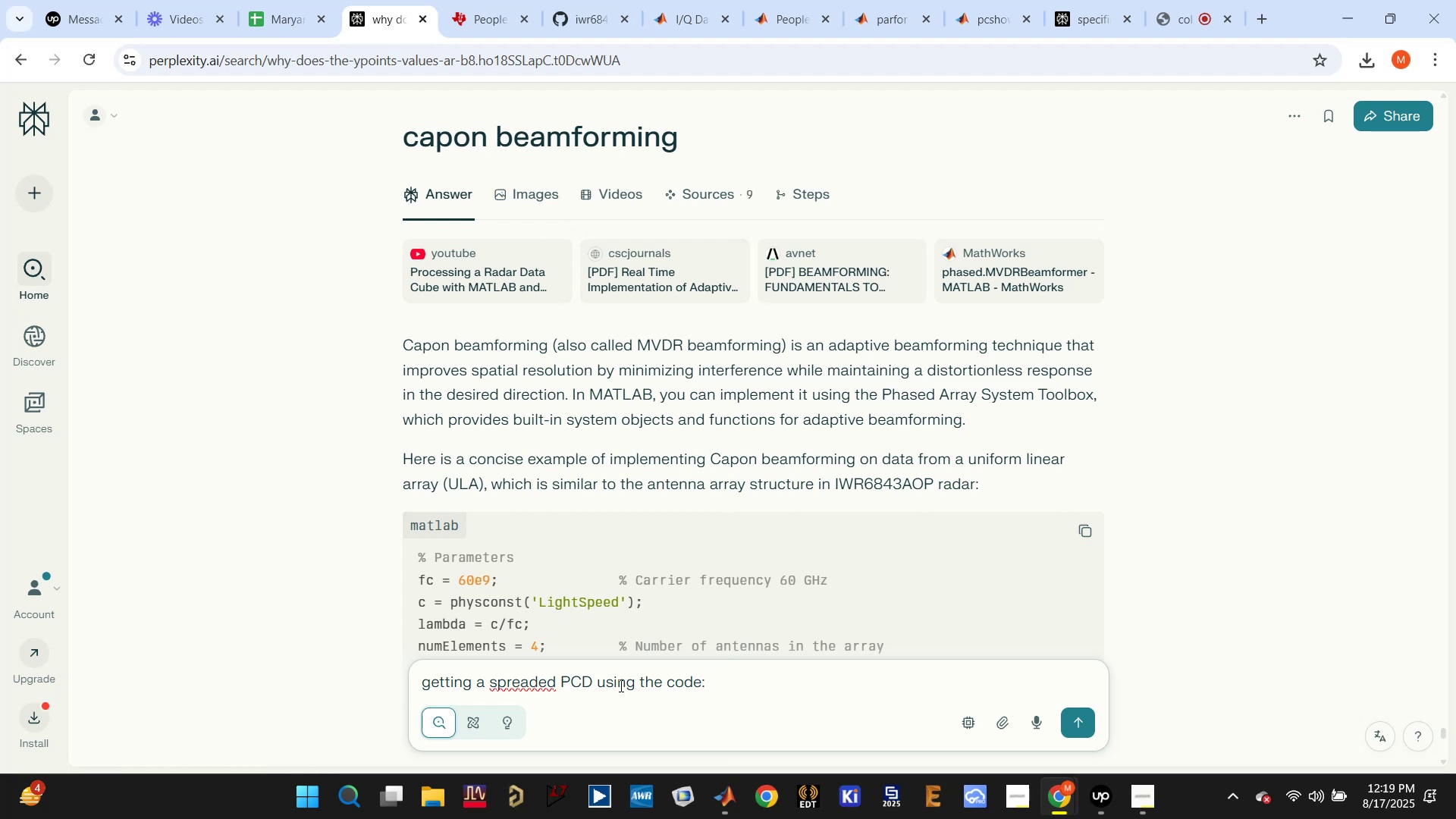 
key(Space)
 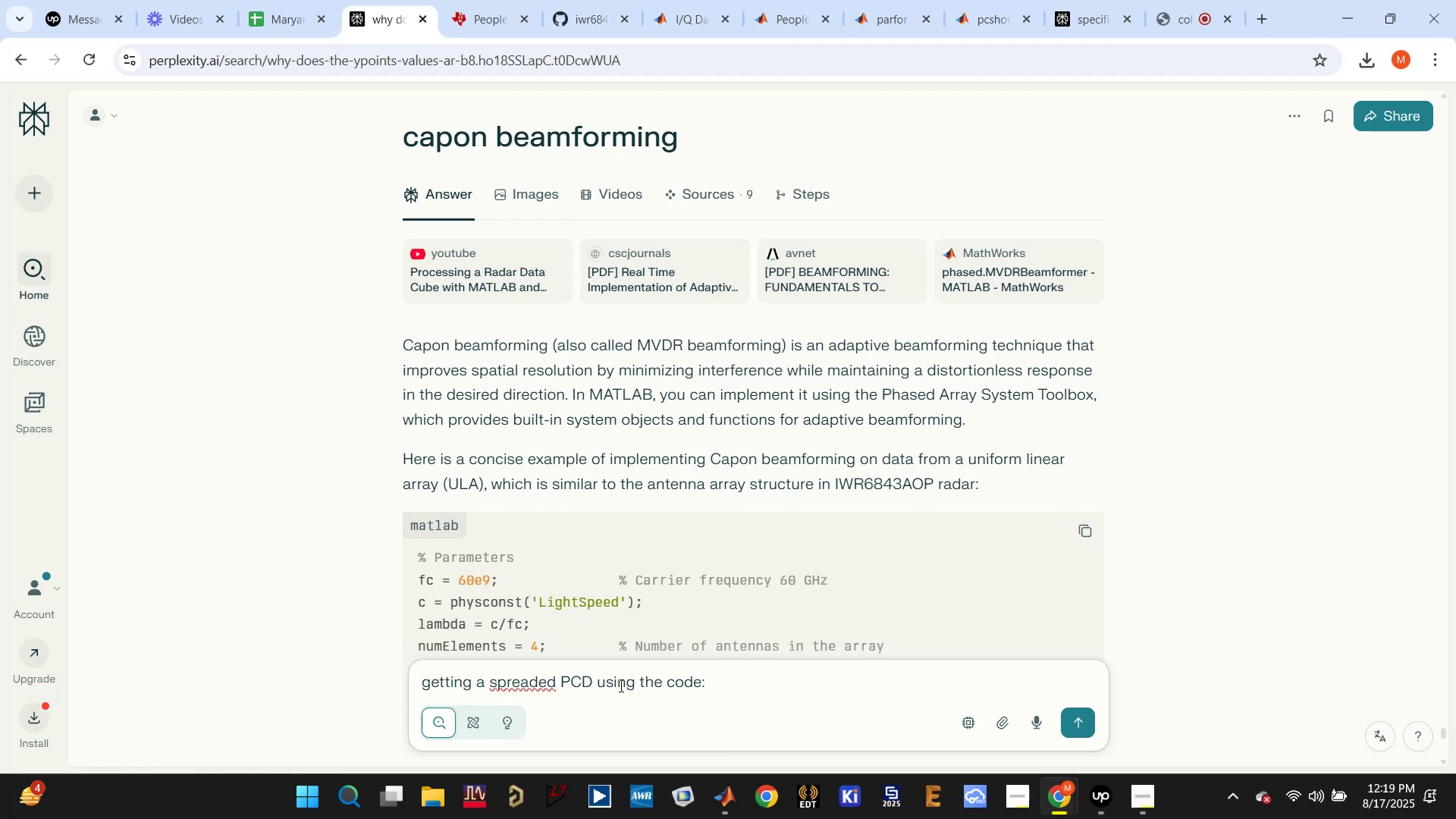 
key(Control+ControlLeft)
 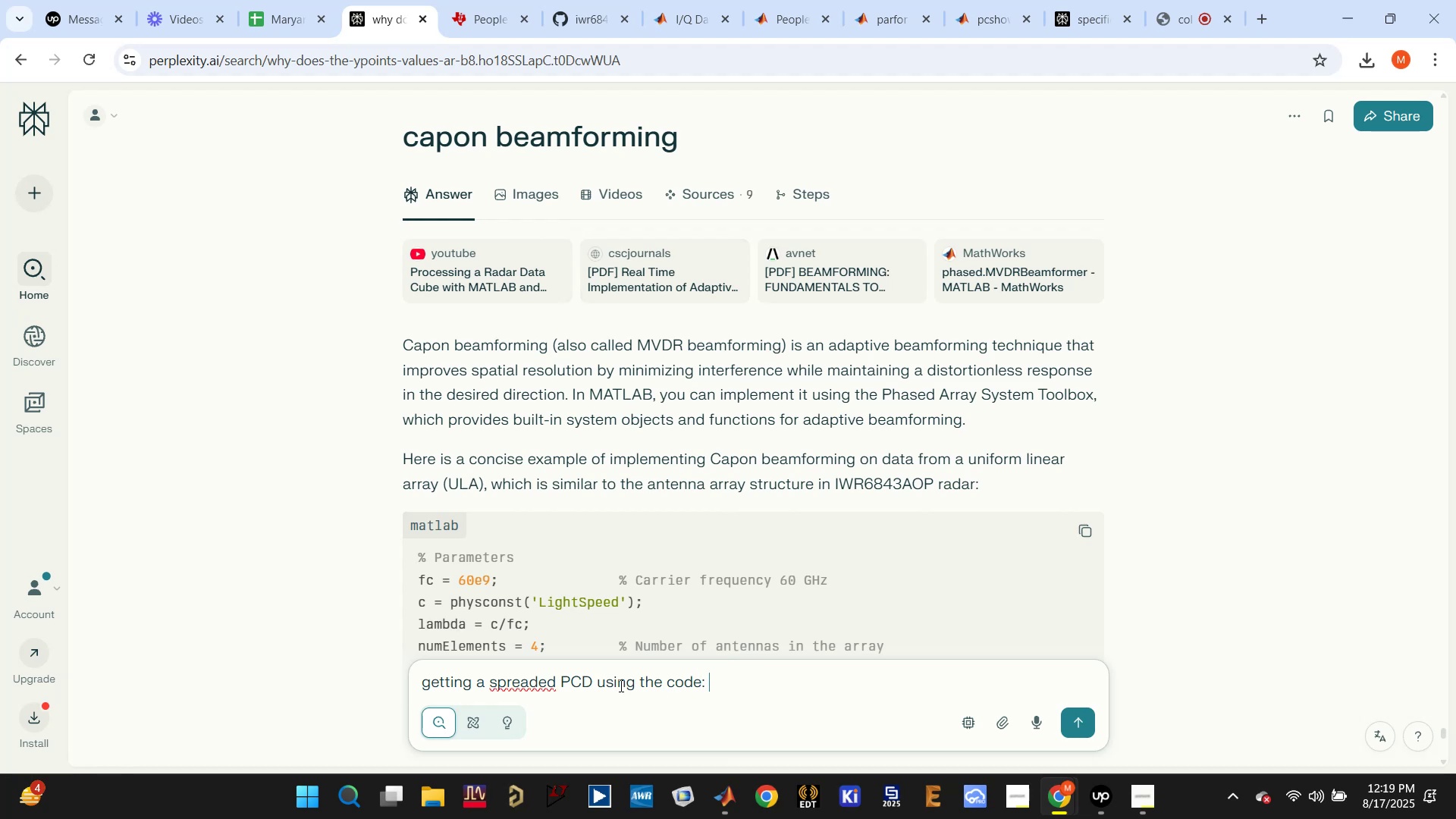 
key(Control+V)
 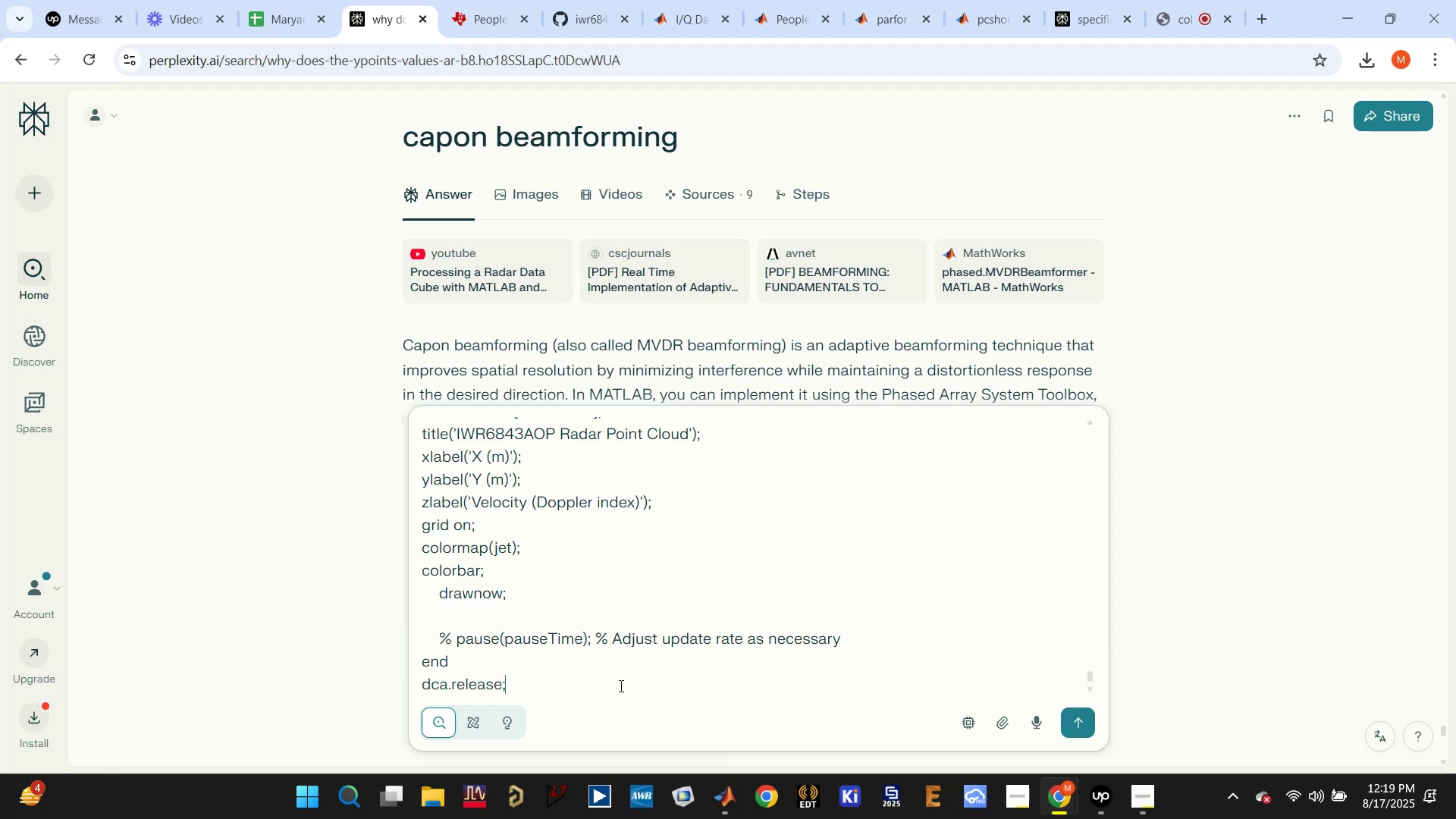 
key(Enter)
 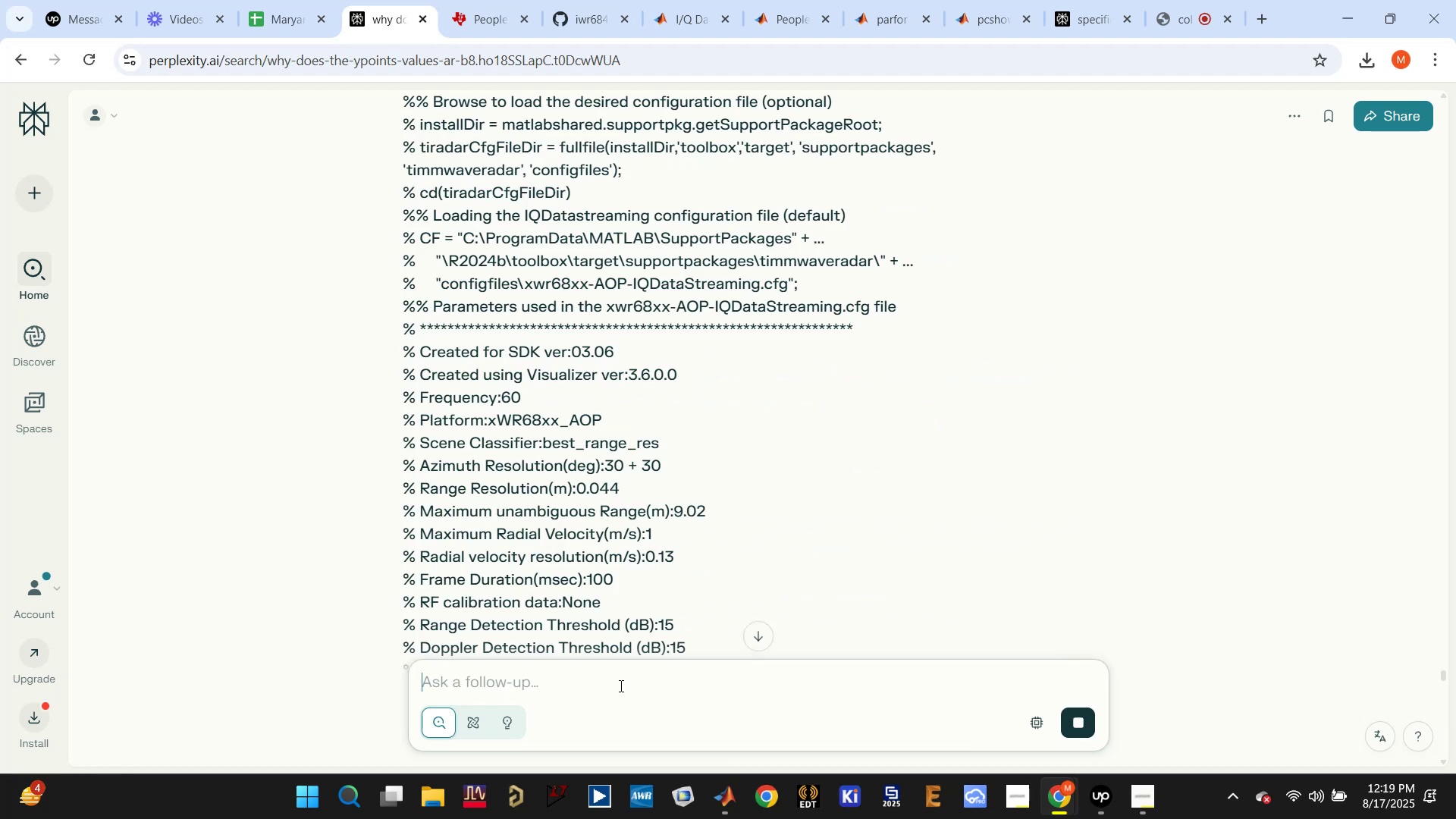 
wait(9.38)
 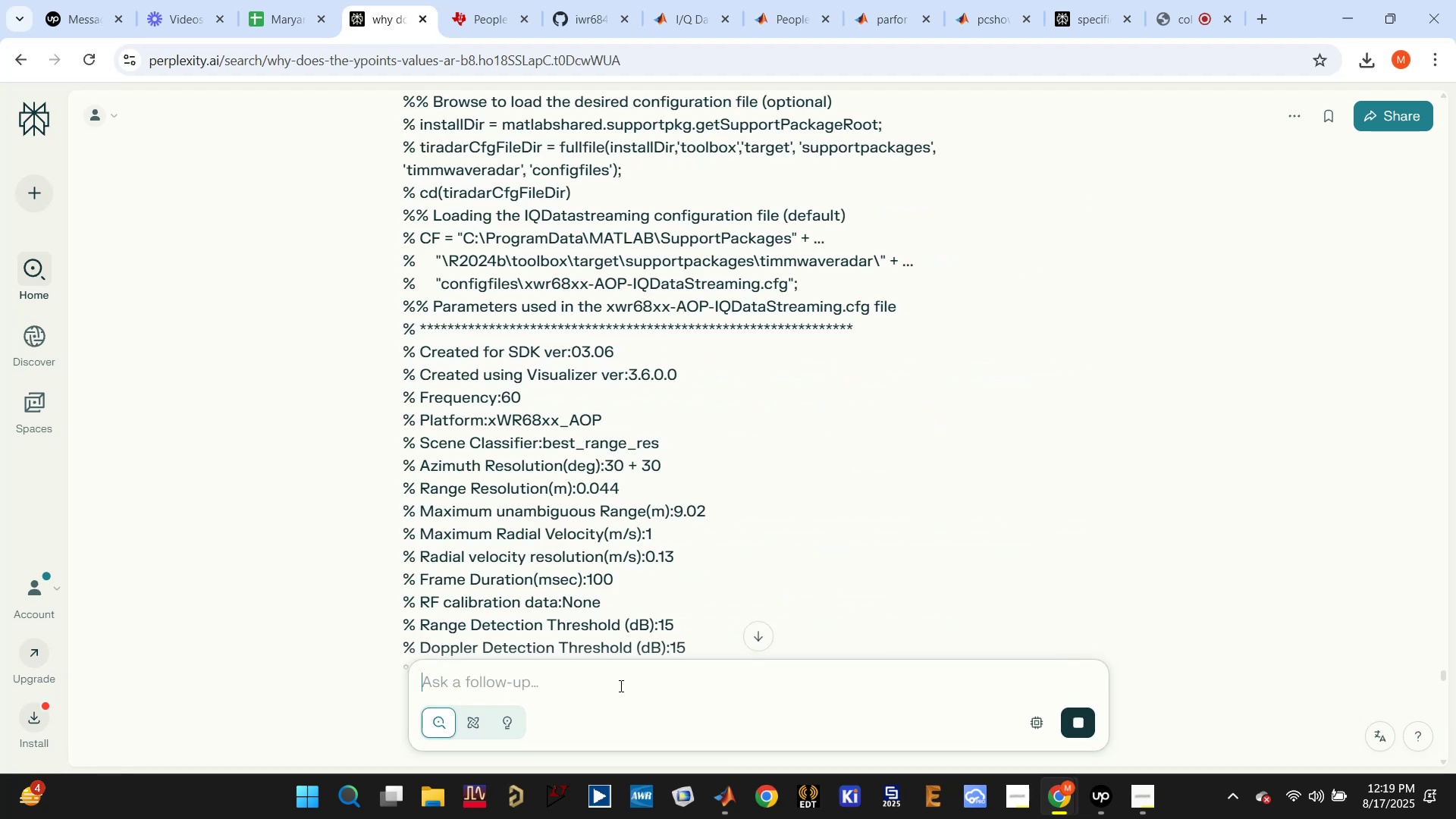 
scroll: coordinate [592, 565], scroll_direction: down, amount: 105.0
 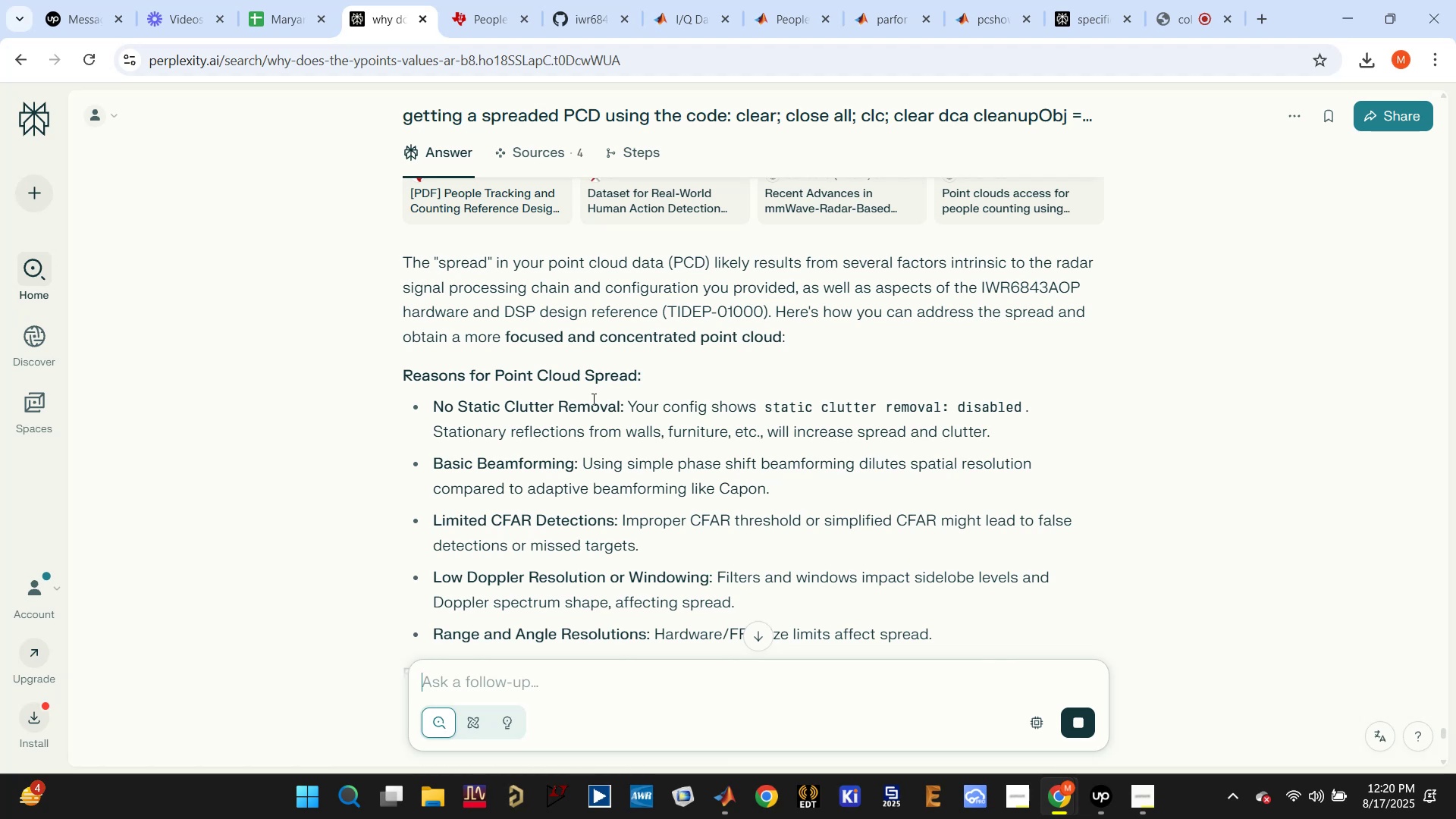 
wait(16.03)
 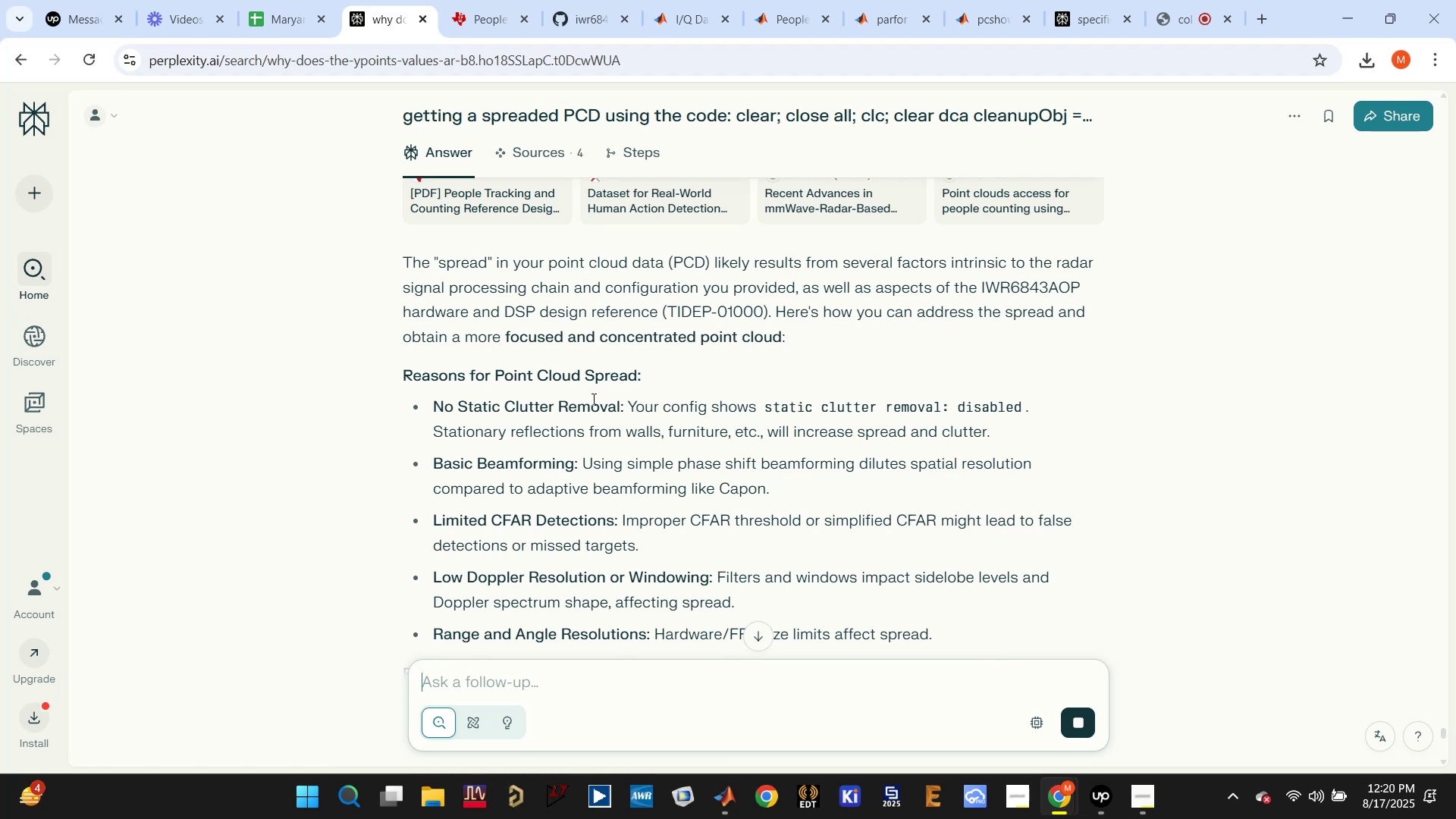 
left_click_drag(start_coordinate=[768, 405], to_coordinate=[1020, 403])
 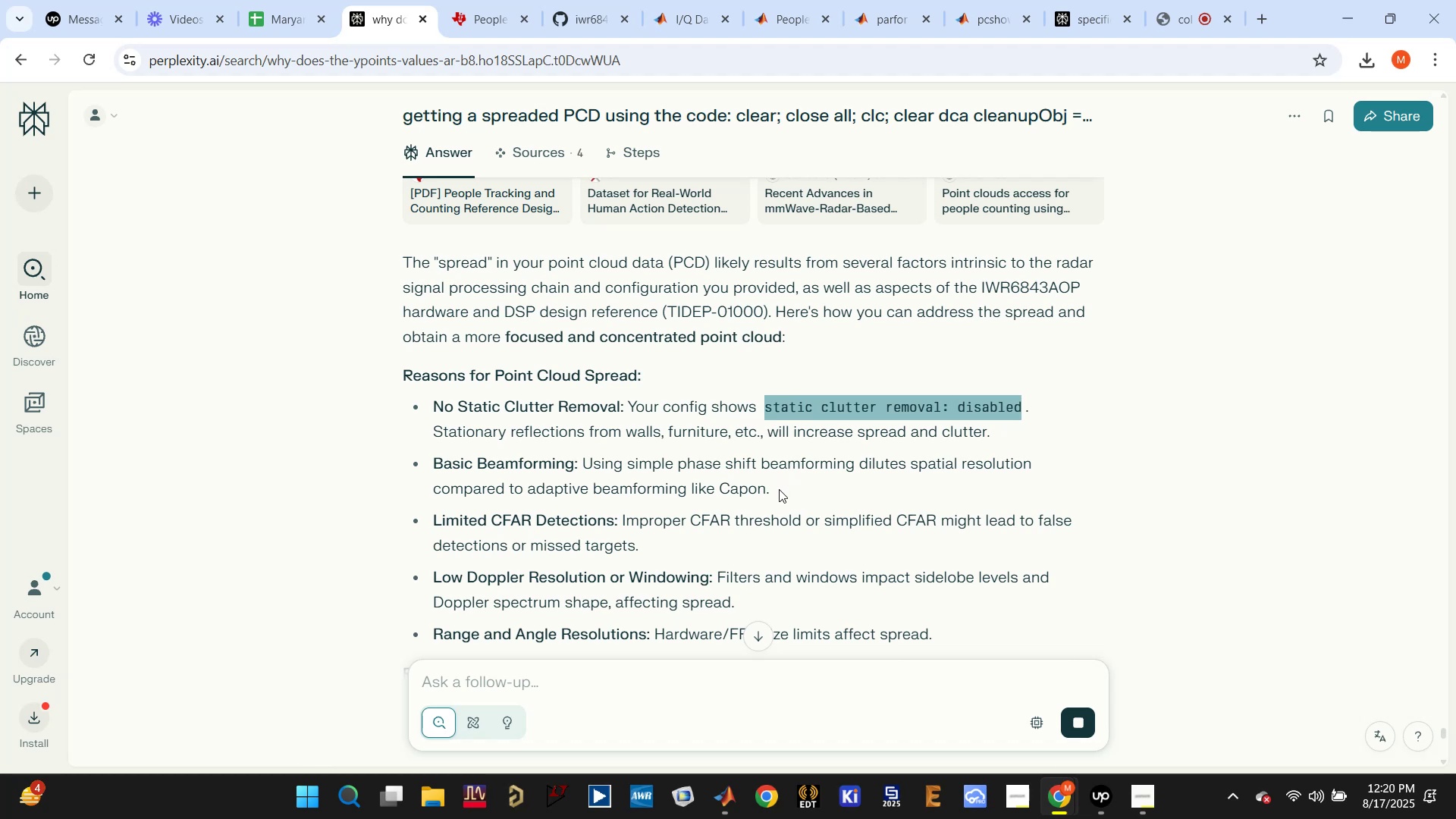 
wait(12.88)
 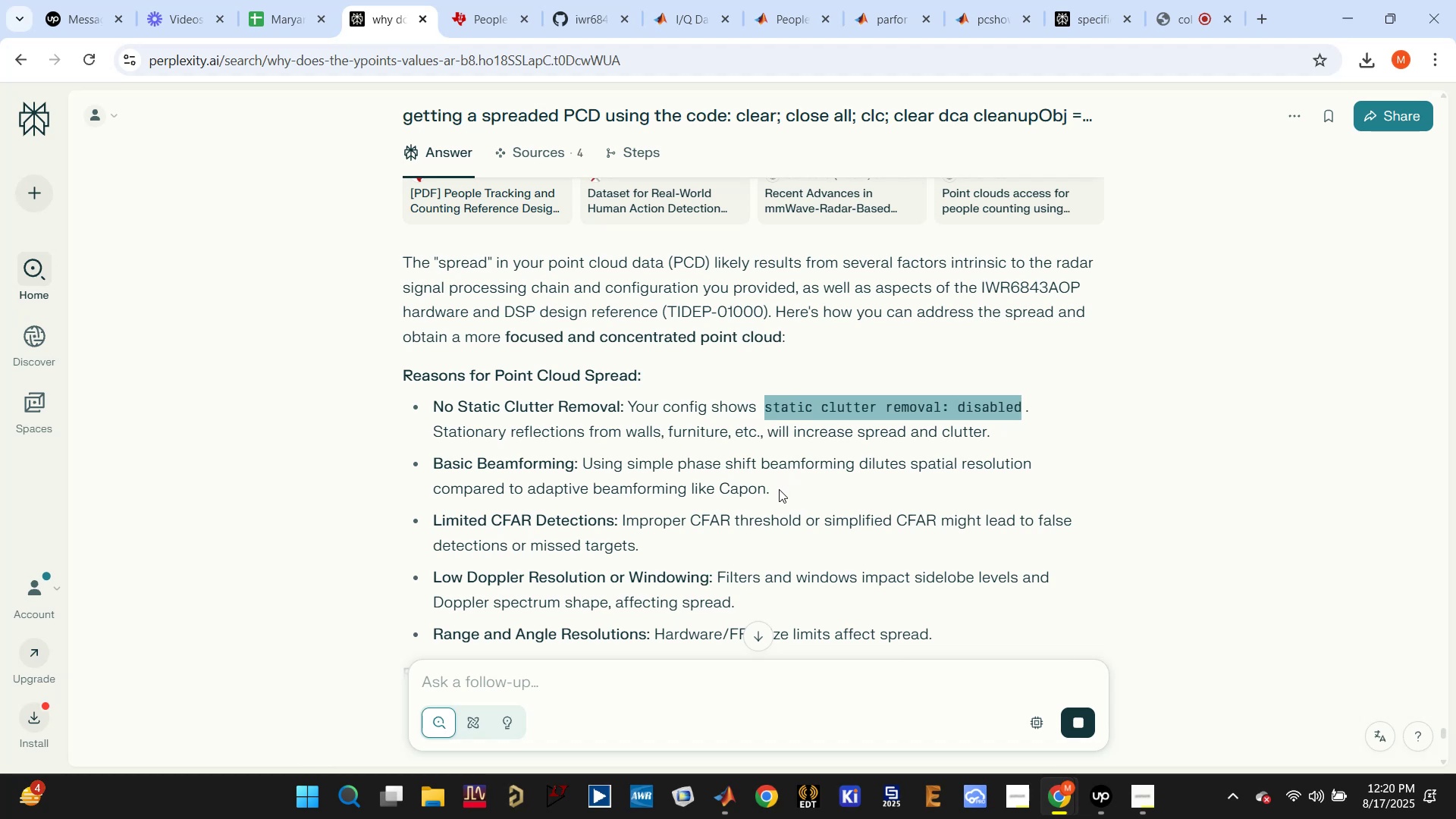 
left_click([716, 795])
 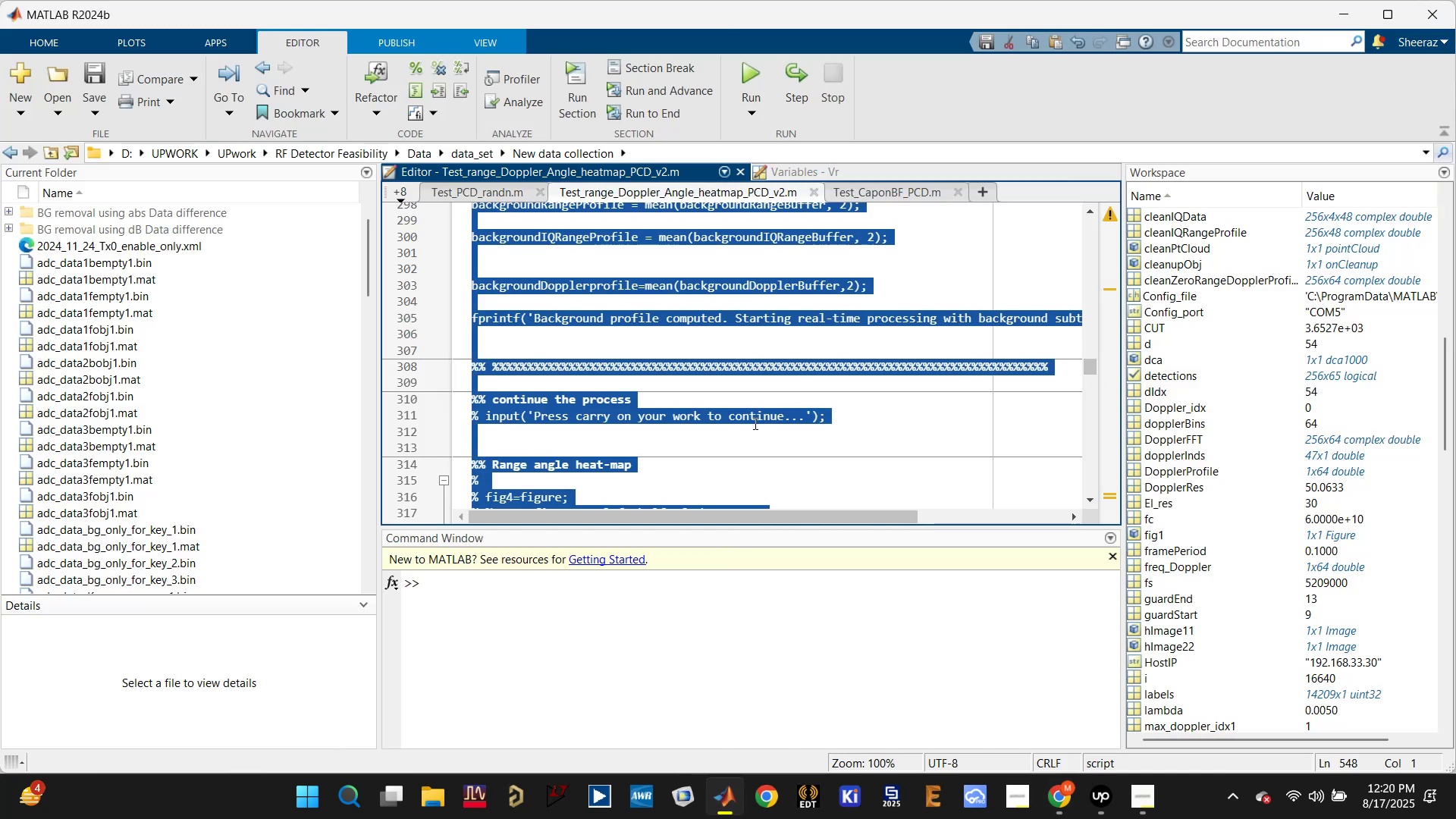 
left_click([739, 441])
 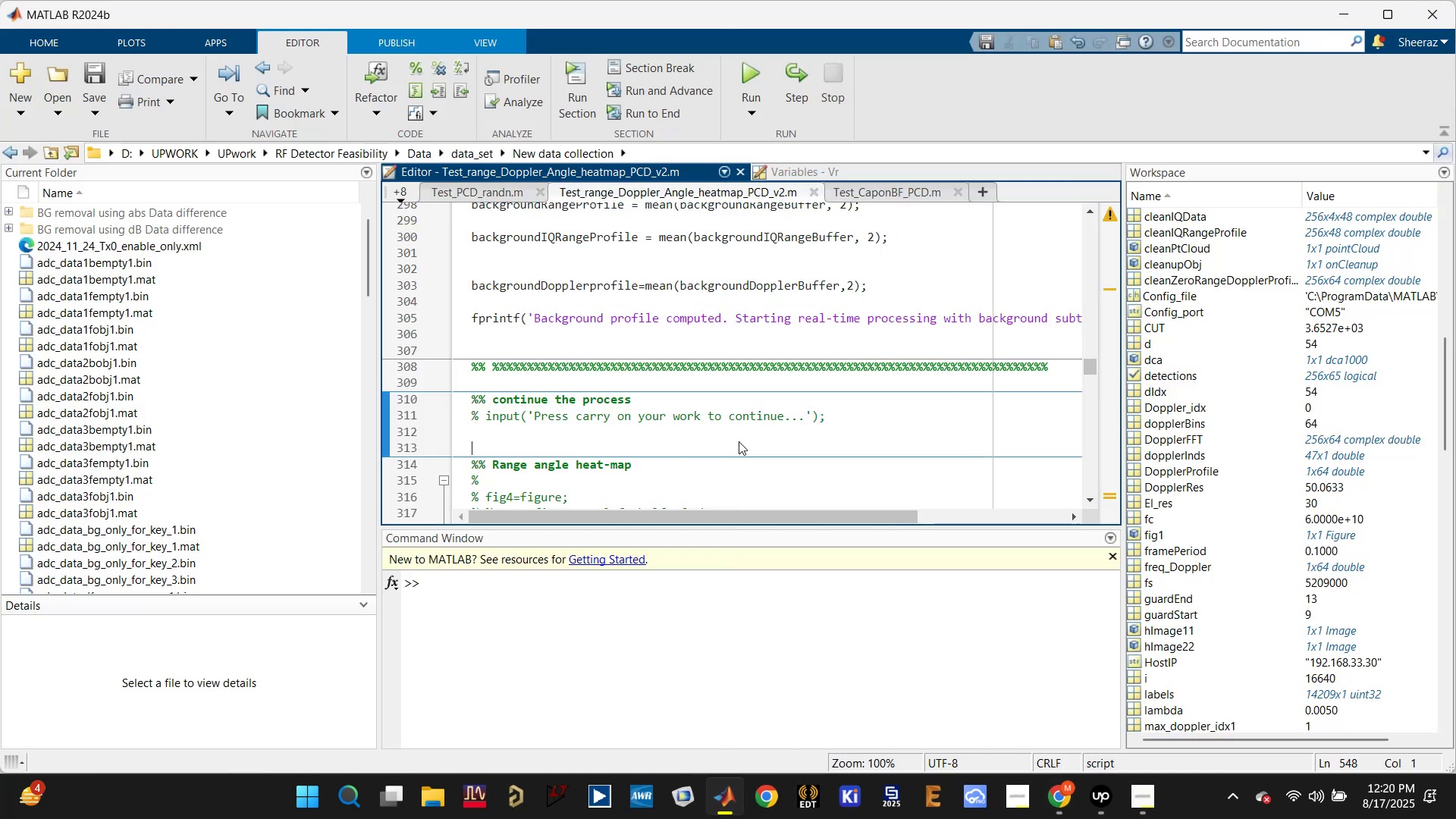 
key(Control+F)
 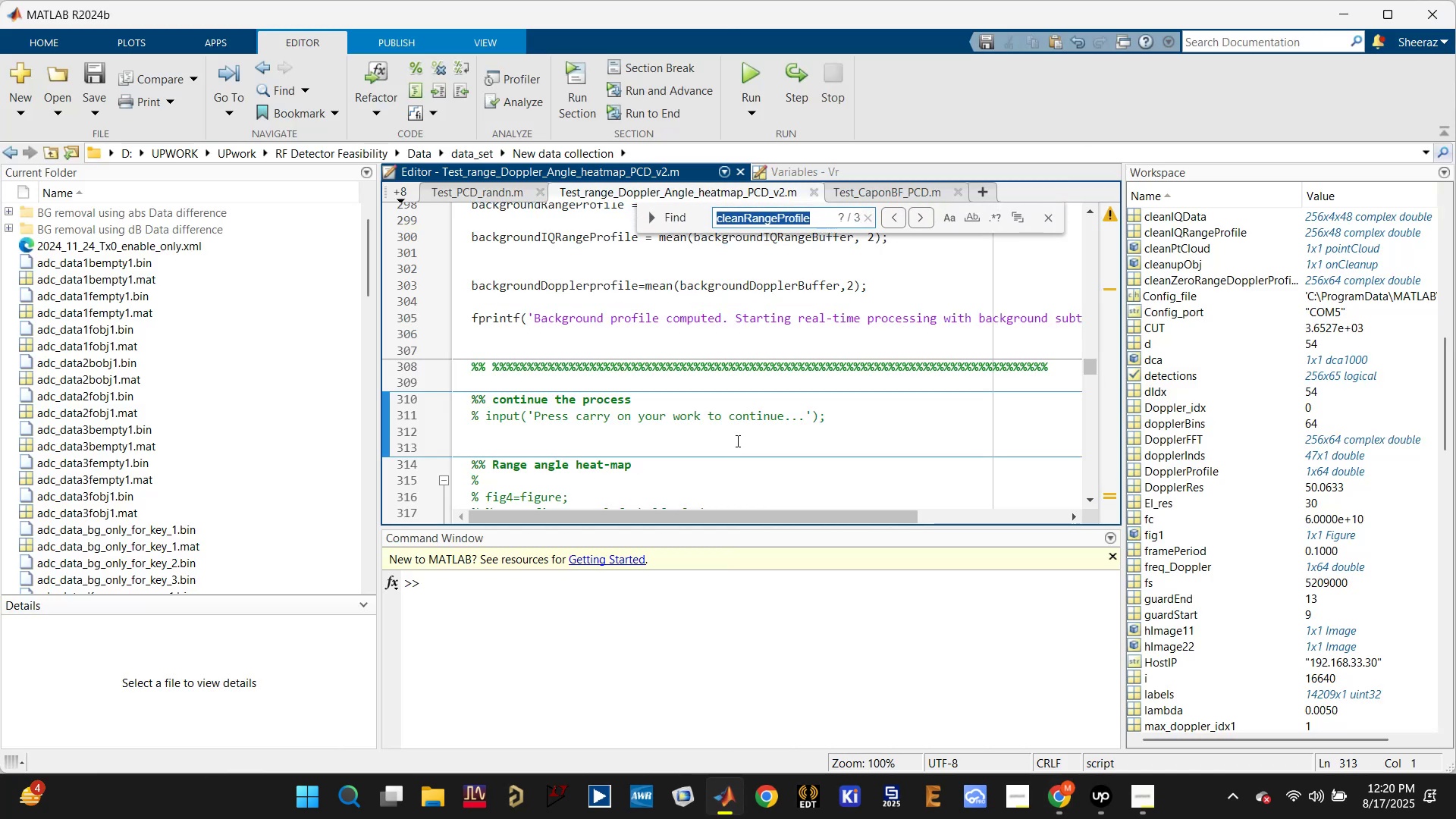 
type(stat)
 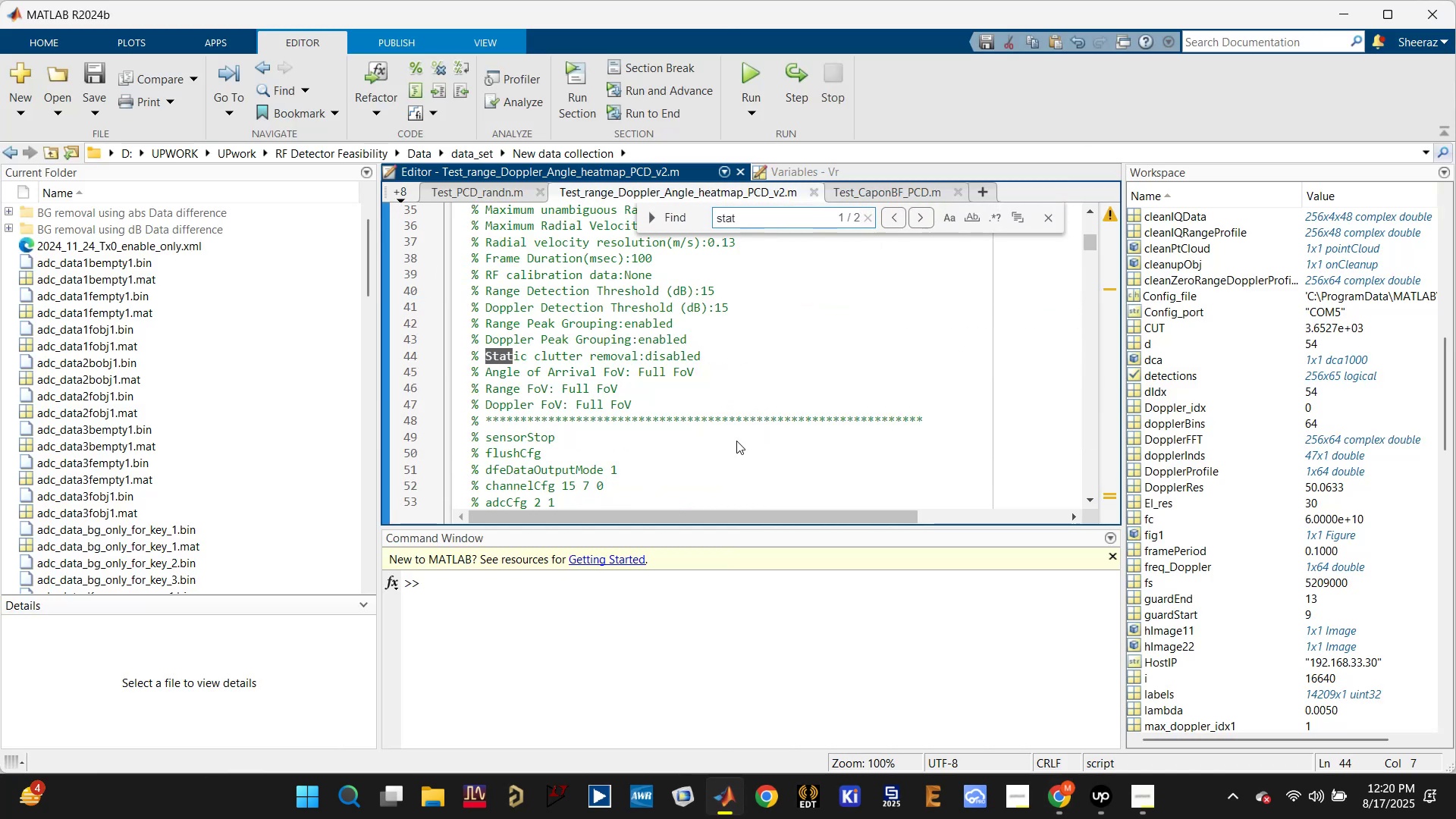 
wait(9.2)
 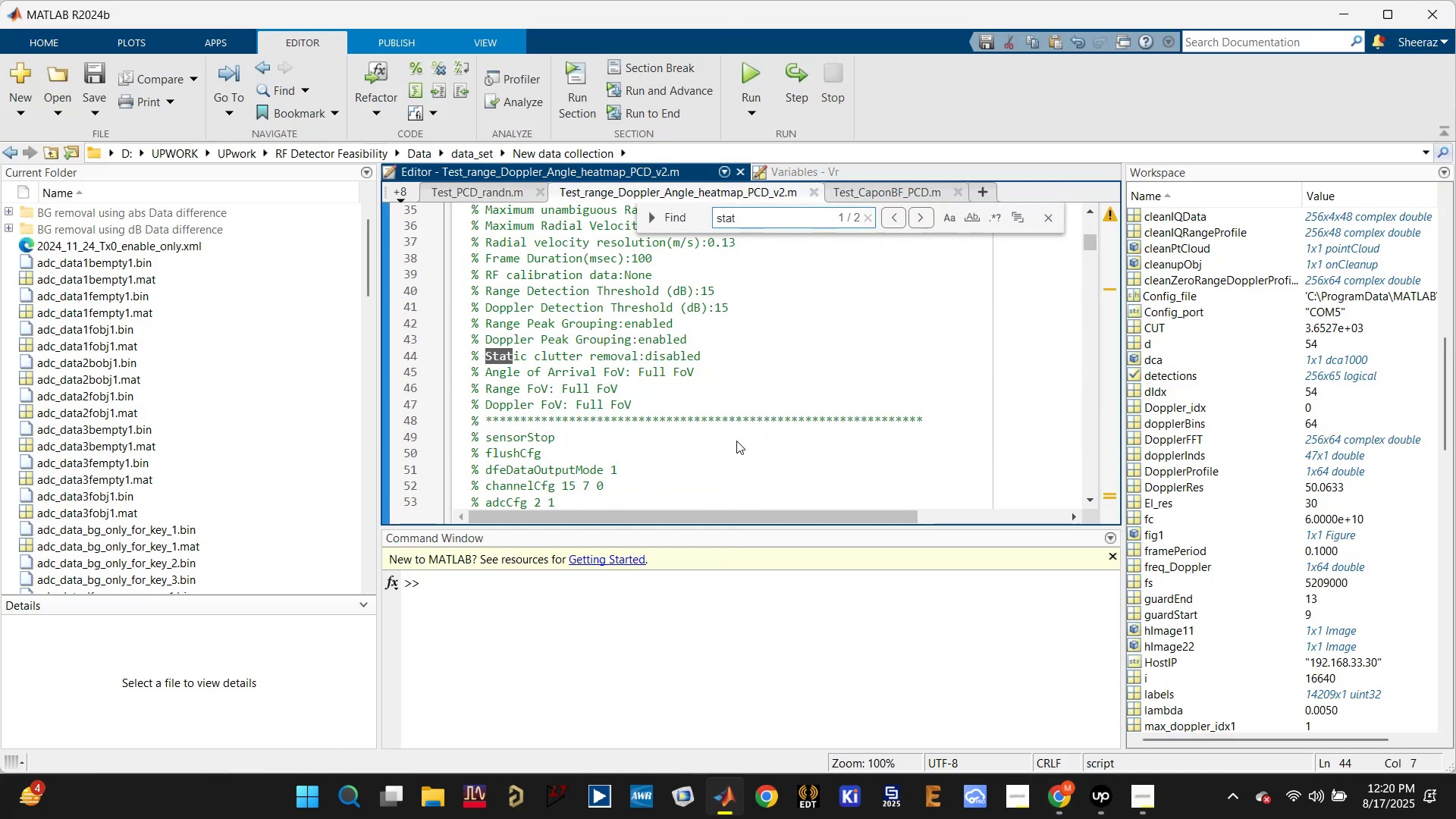 
scroll: coordinate [717, 377], scroll_direction: up, amount: 7.0
 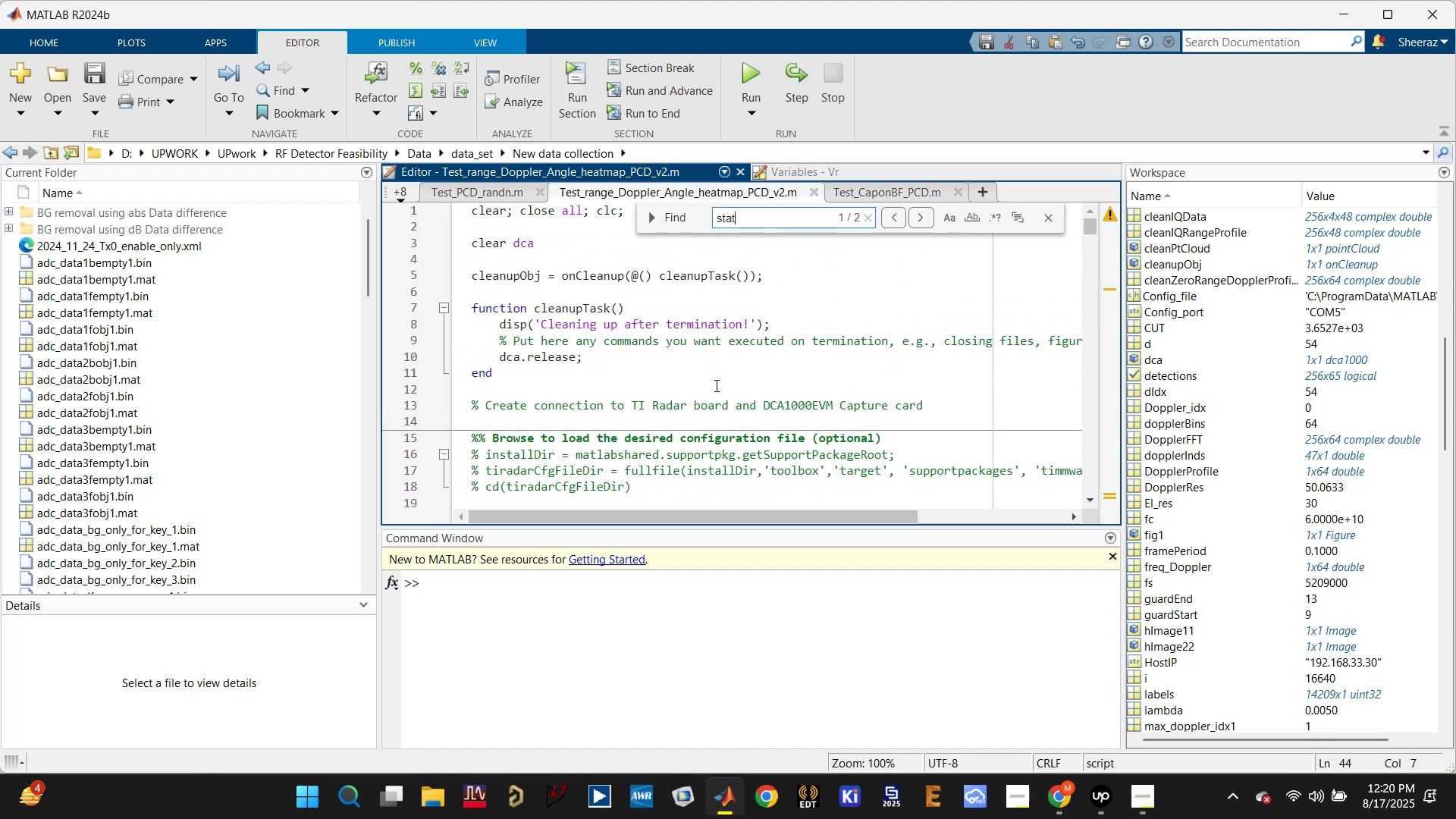 
scroll: coordinate [711, 388], scroll_direction: down, amount: 4.0
 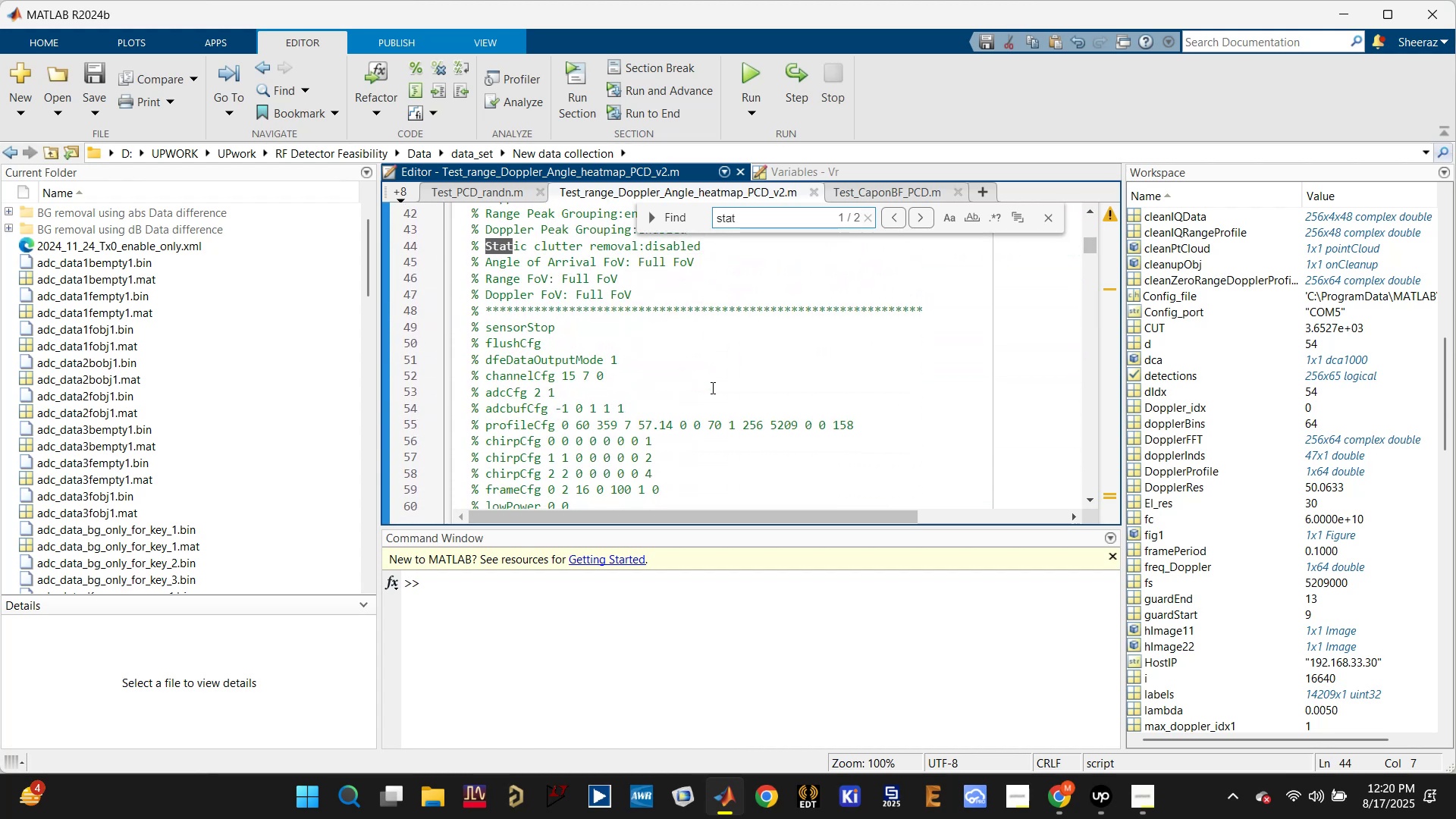 
scroll: coordinate [711, 388], scroll_direction: up, amount: 4.0
 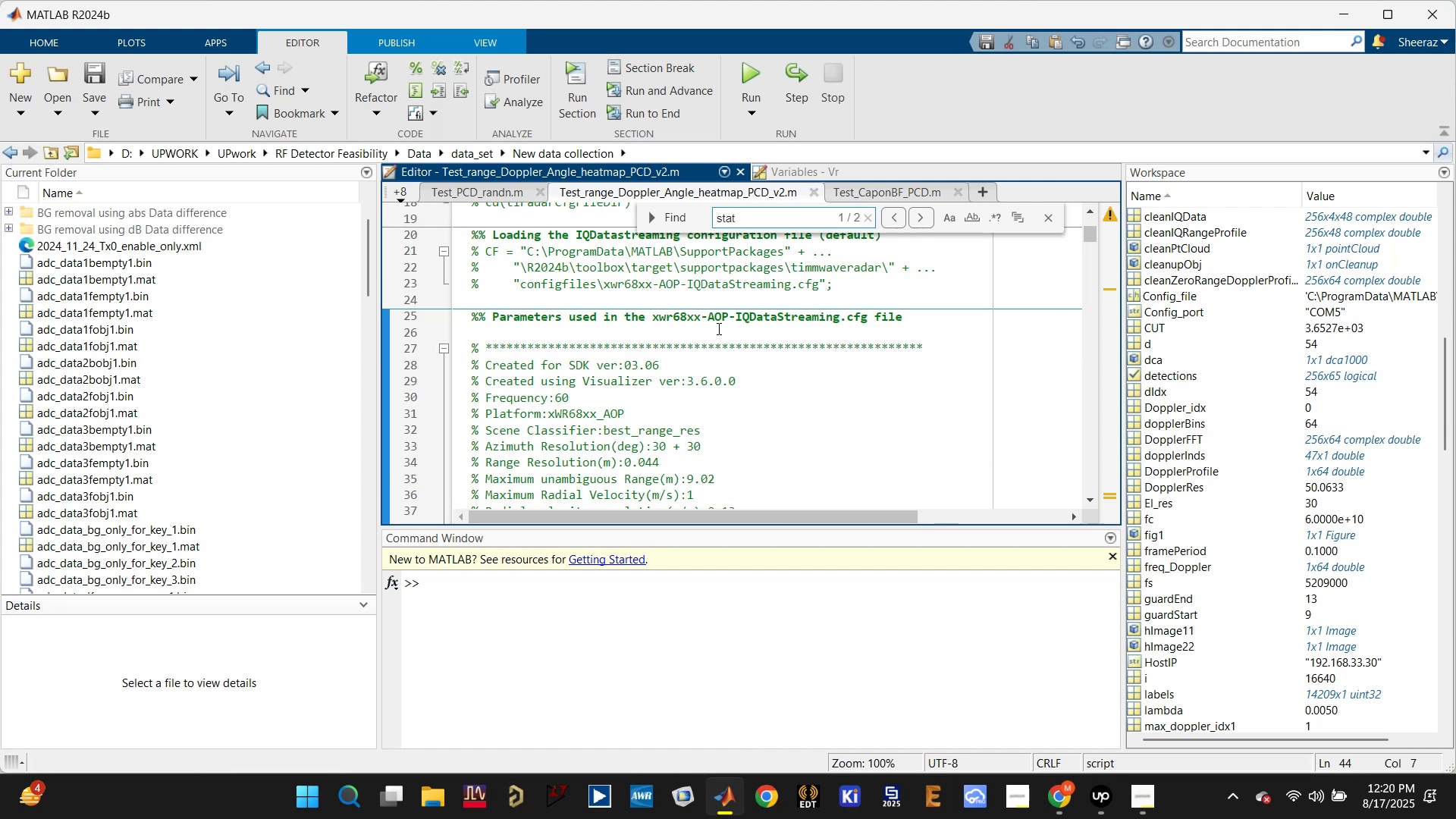 
double_click([720, 321])
 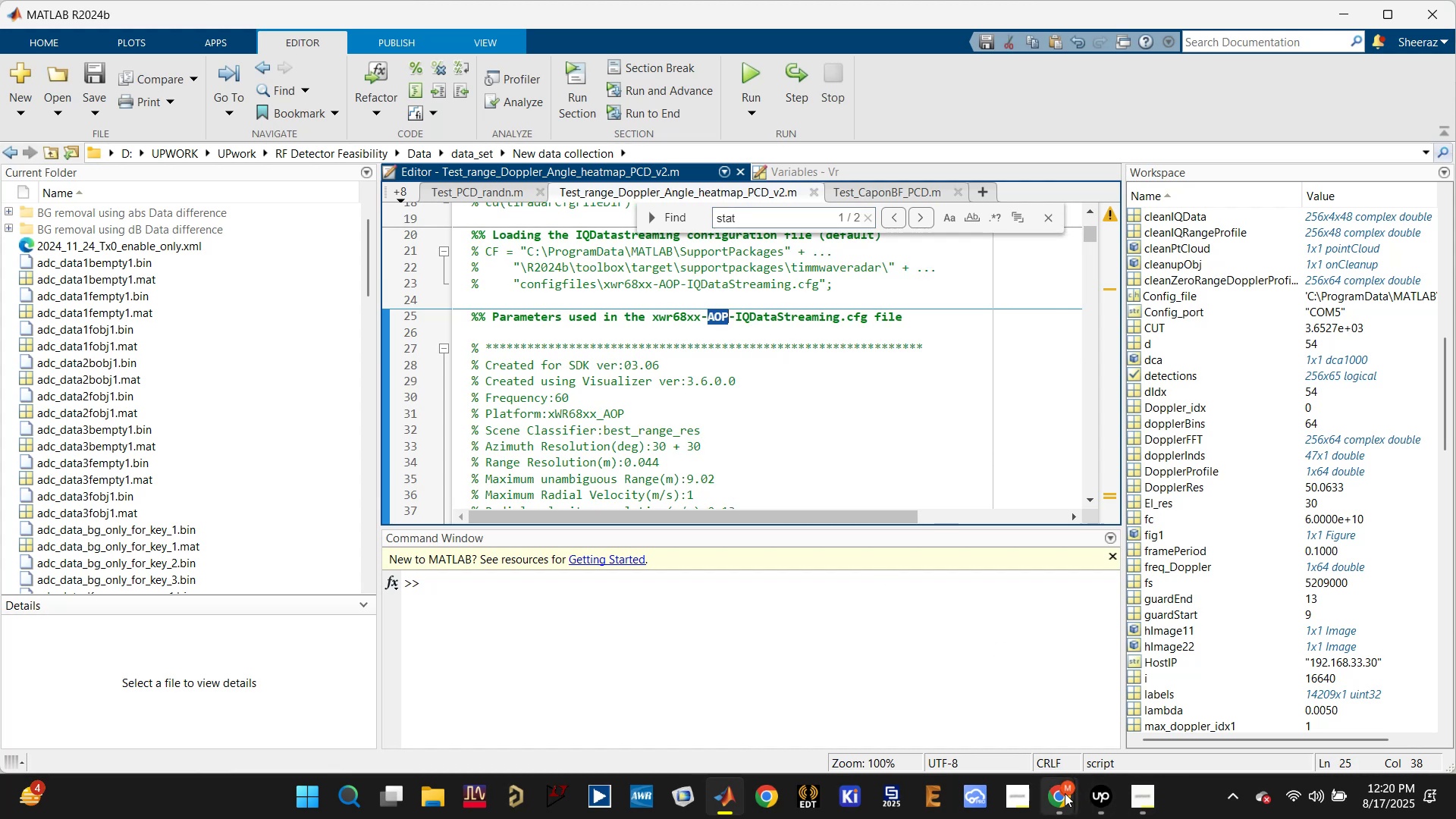 
left_click([952, 704])
 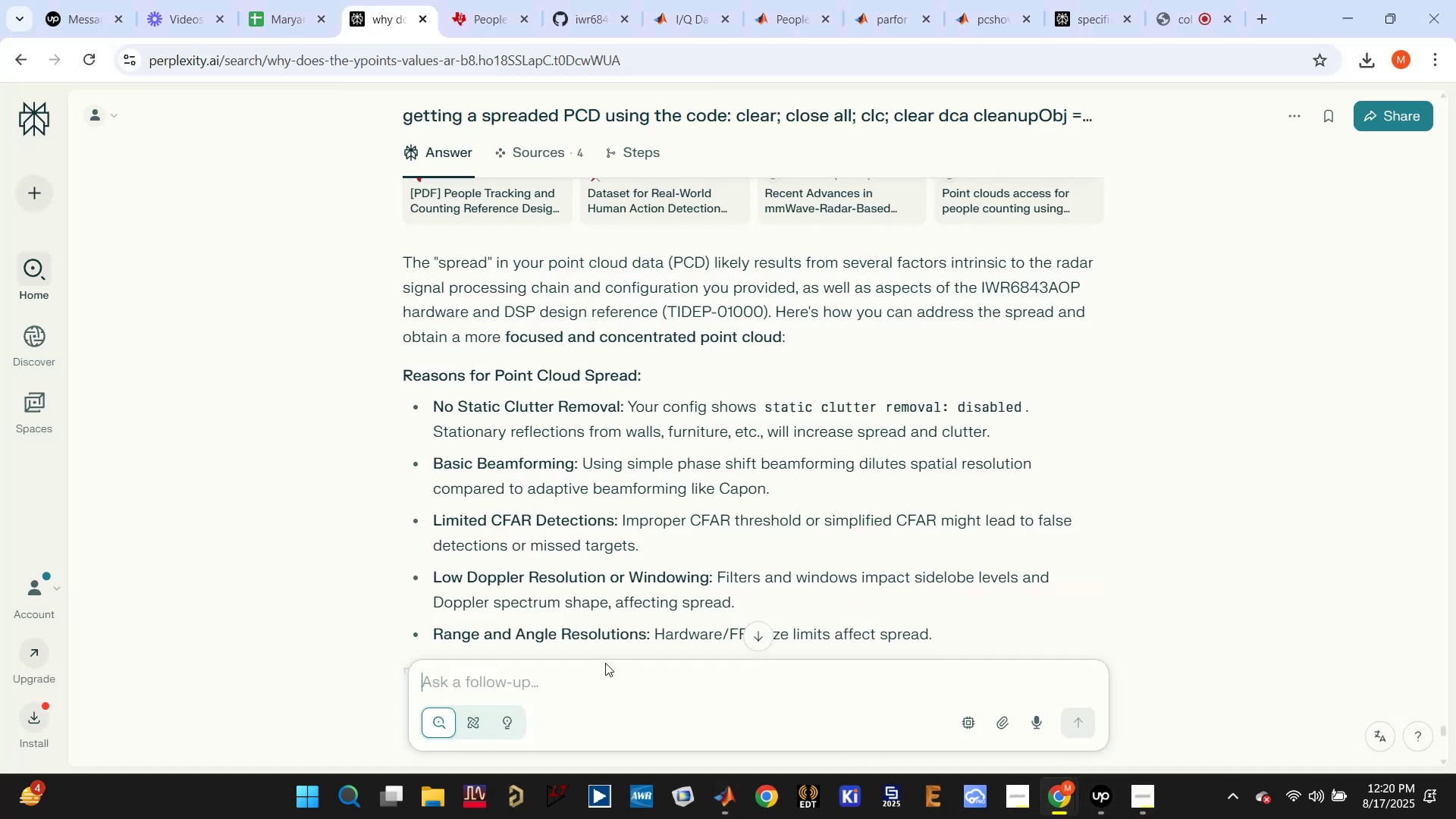 
type(which configuration file is best suited for obtaining good )
 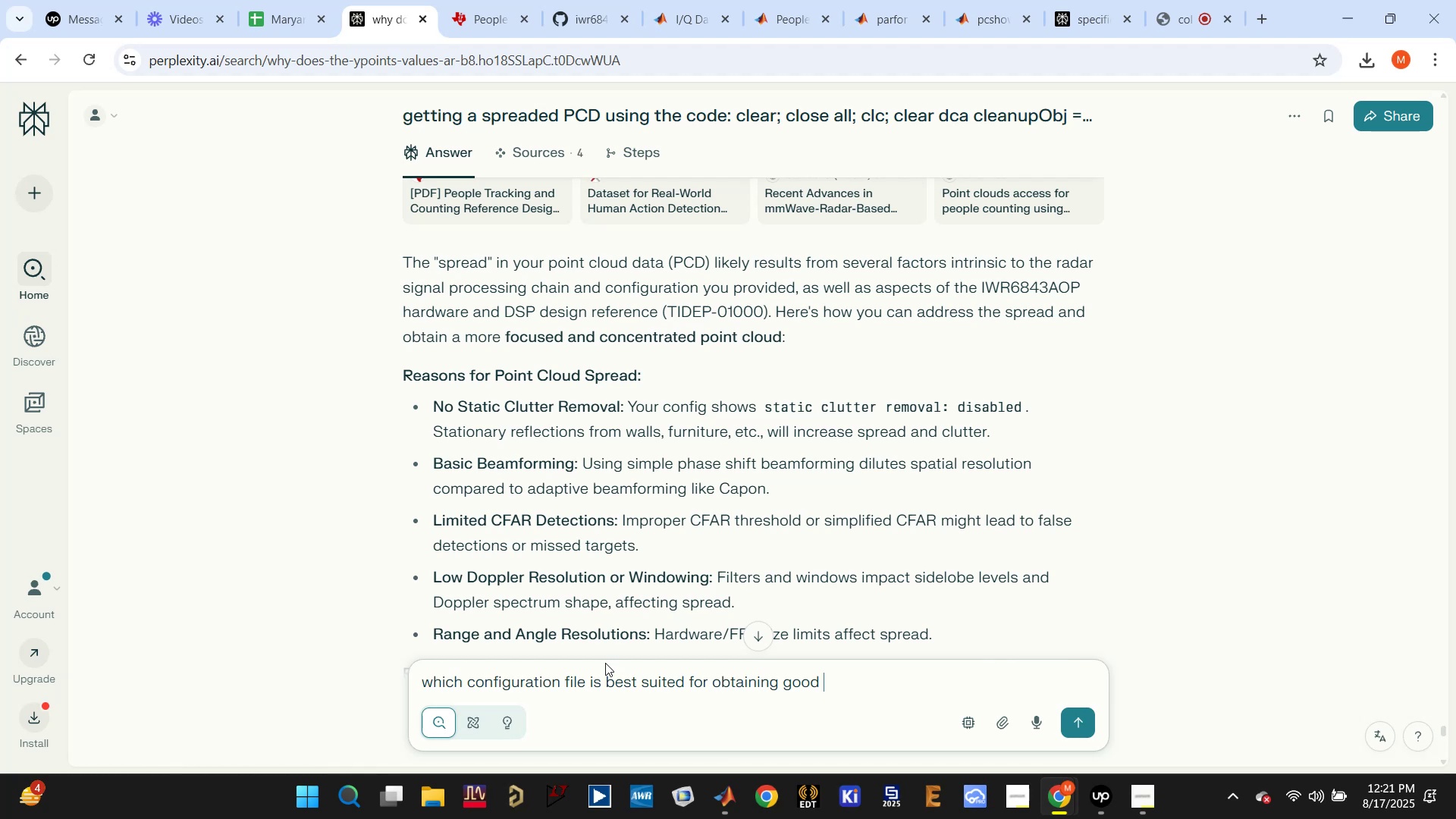 
key(Backspace)
key(Backspace)
key(Backspace)
key(Backspace)
key(Backspace)
type(a densre )
key(Backspace)
key(Backspace)
key(Backspace)
type(e point c)
key(Backspace)
key(Backspace)
key(Backspace)
key(Backspace)
key(Backspace)
key(Backspace)
key(Backspace)
type(IWR6843AOP dat)
key(Backspace)
key(Backspace)
key(Backspace)
type(point co)
key(Backspace)
type(li)
key(Backspace)
type(oud data)
 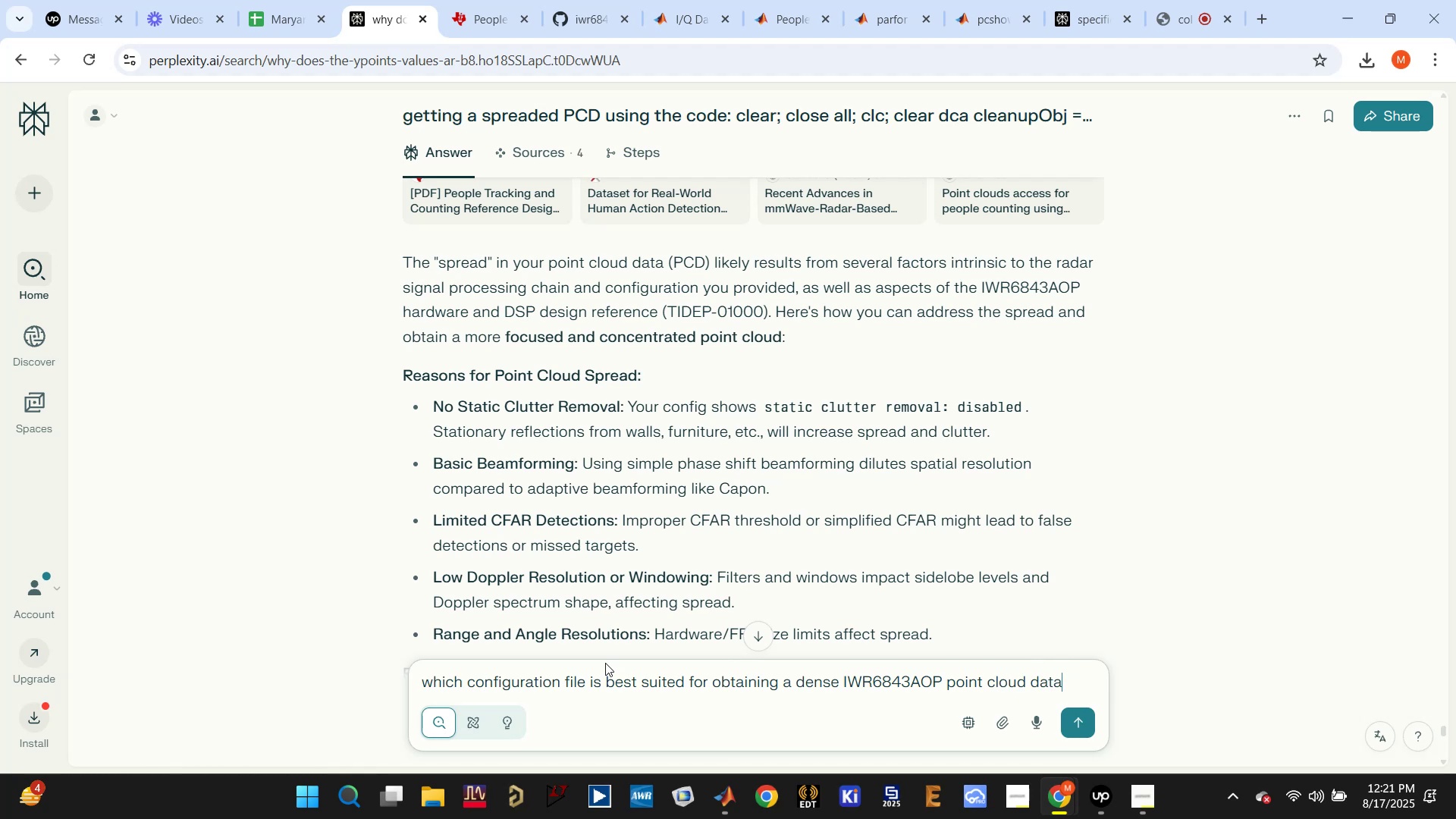 
left_click([592, 681])
 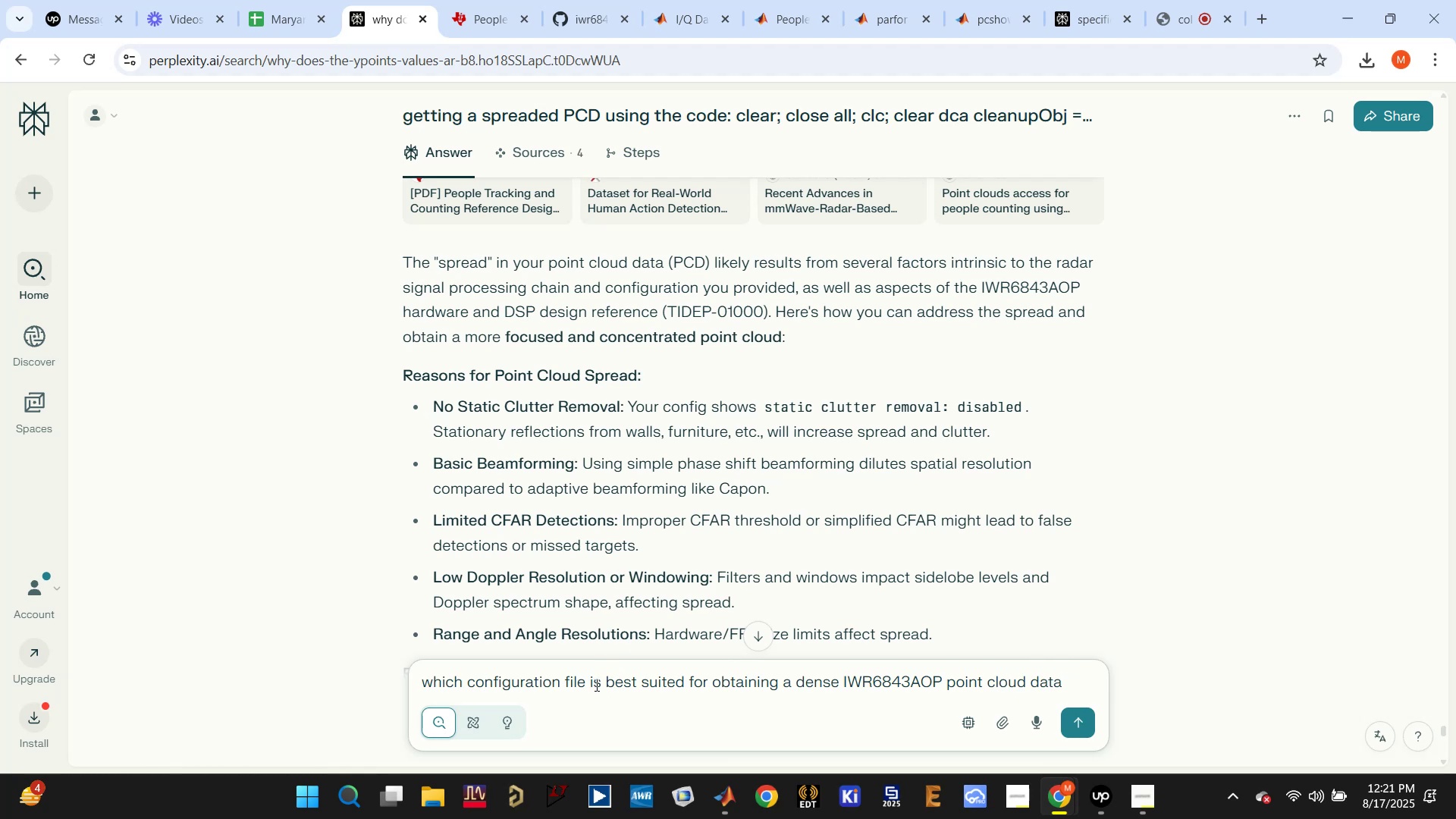 
type(in matlab support hardware package )
 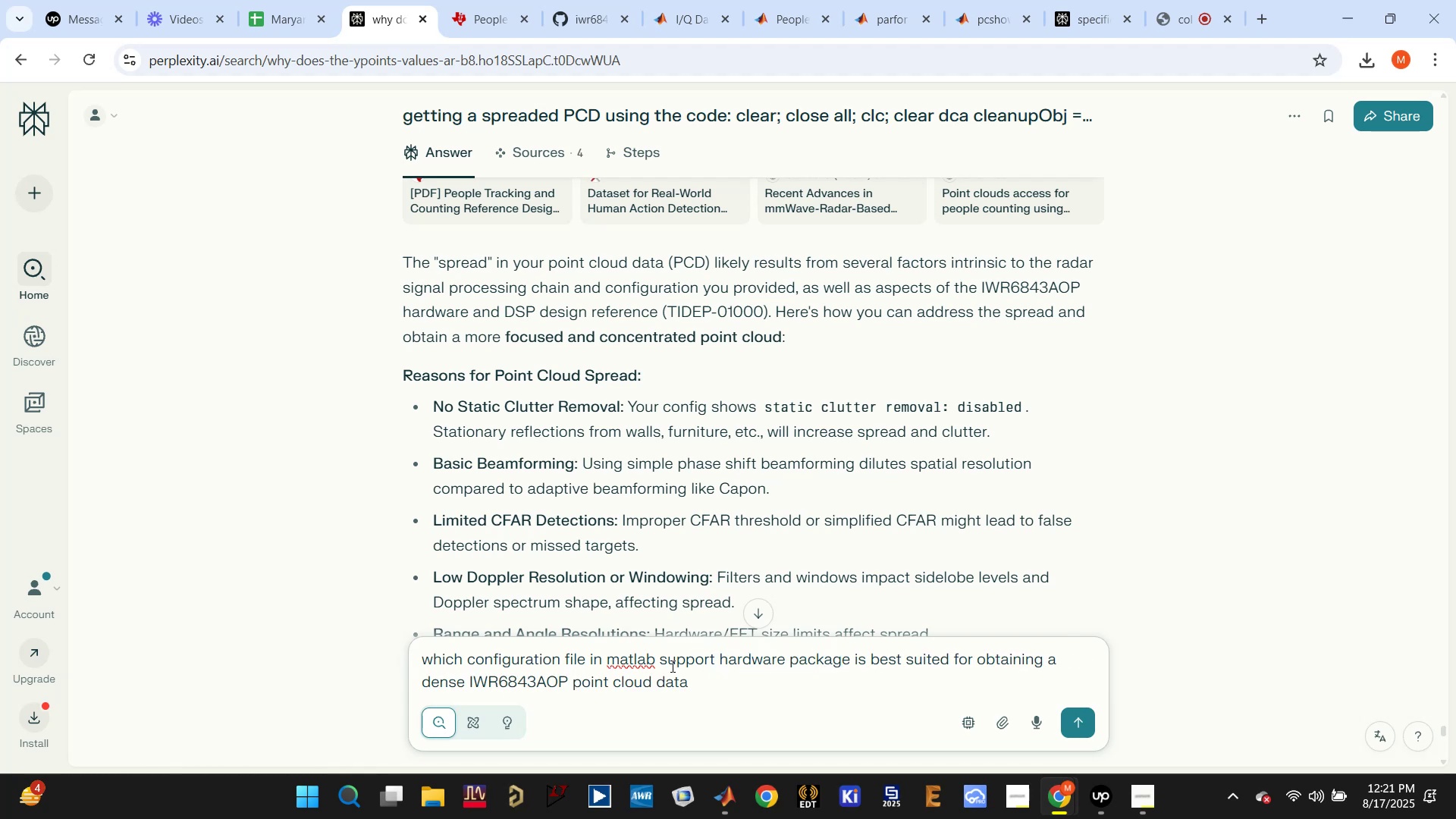 
left_click([661, 659])
 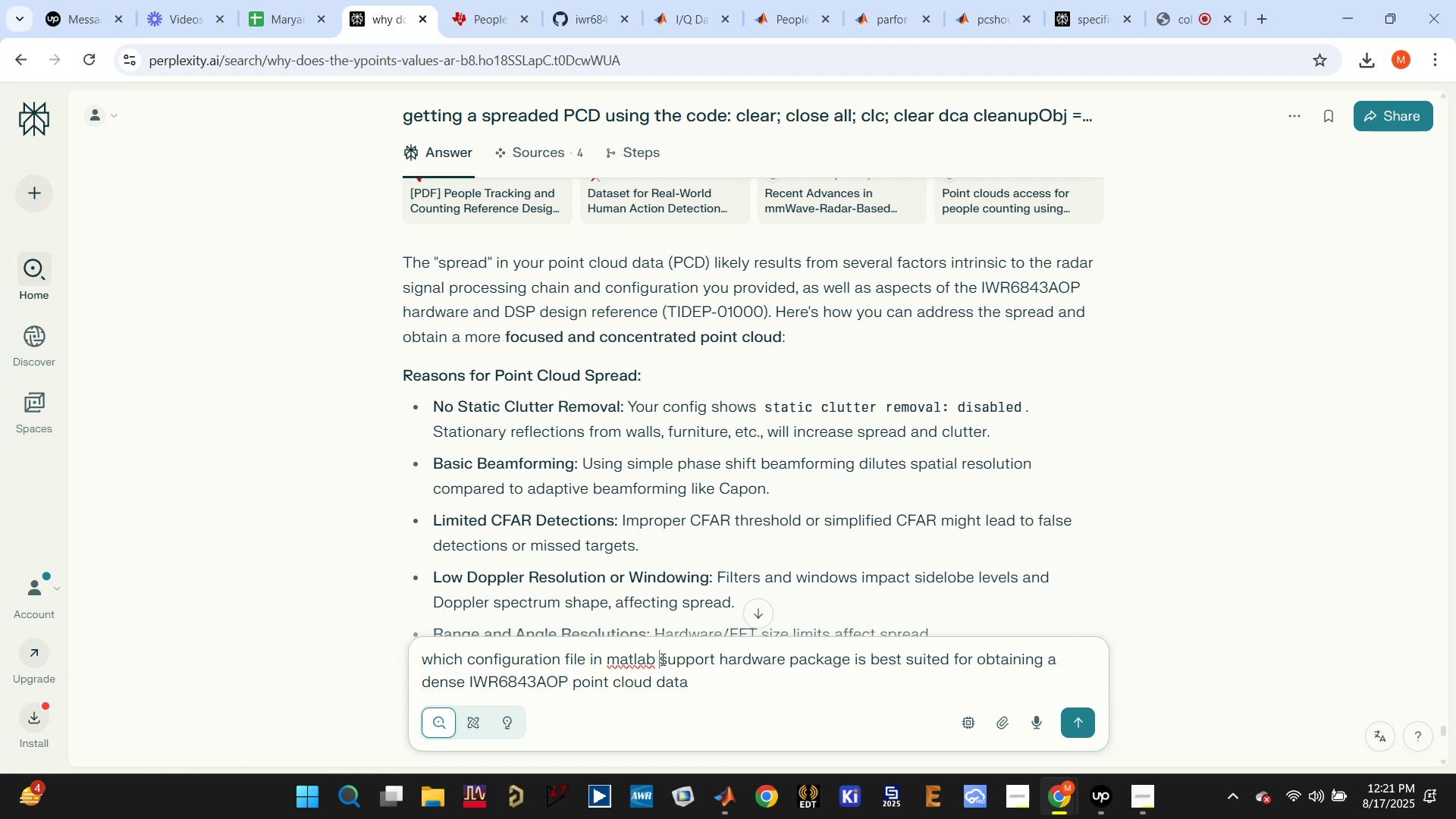 
type(TI mmwave s)
key(Backspace)
type(radar )
 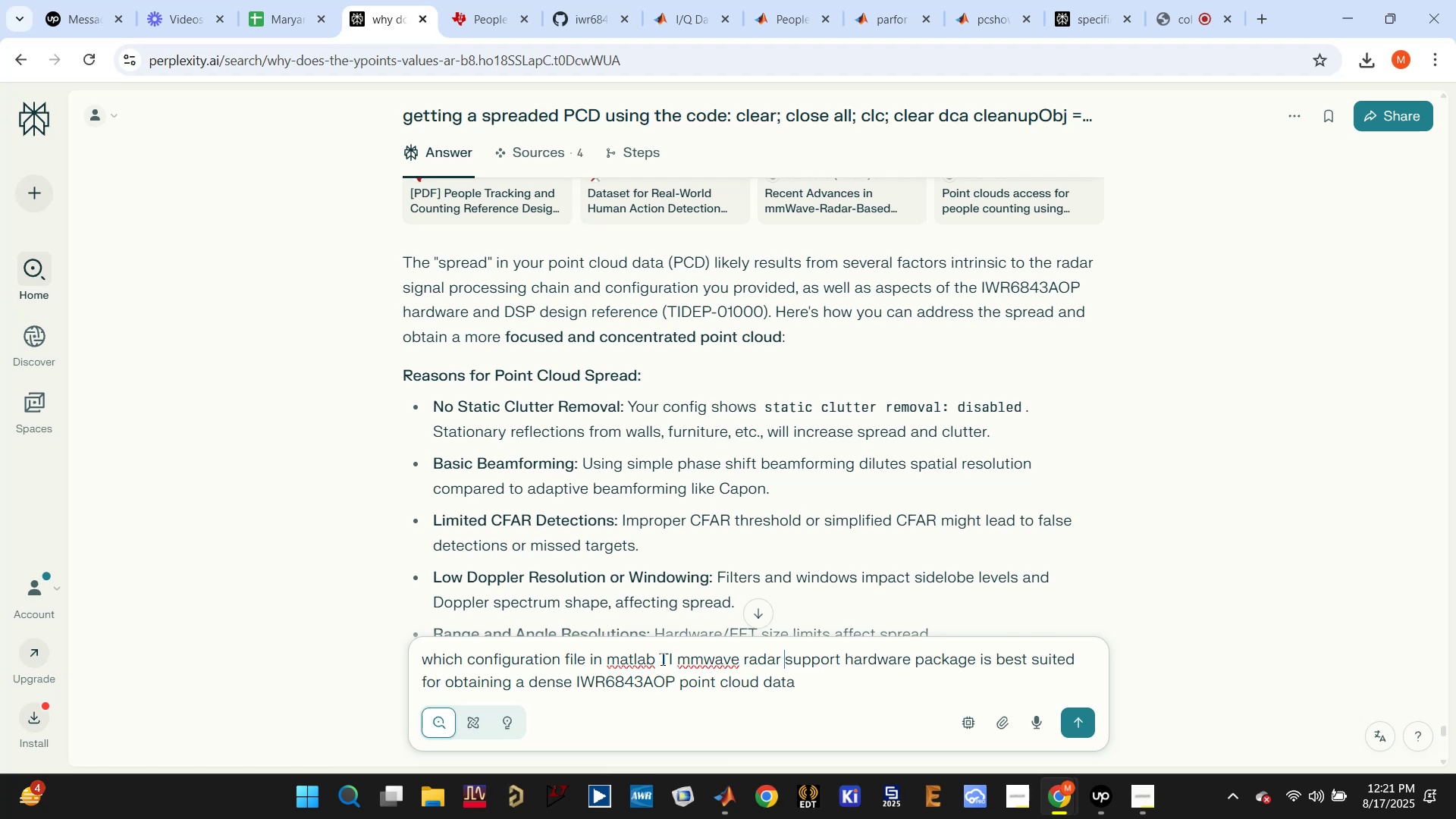 
key(Enter)
 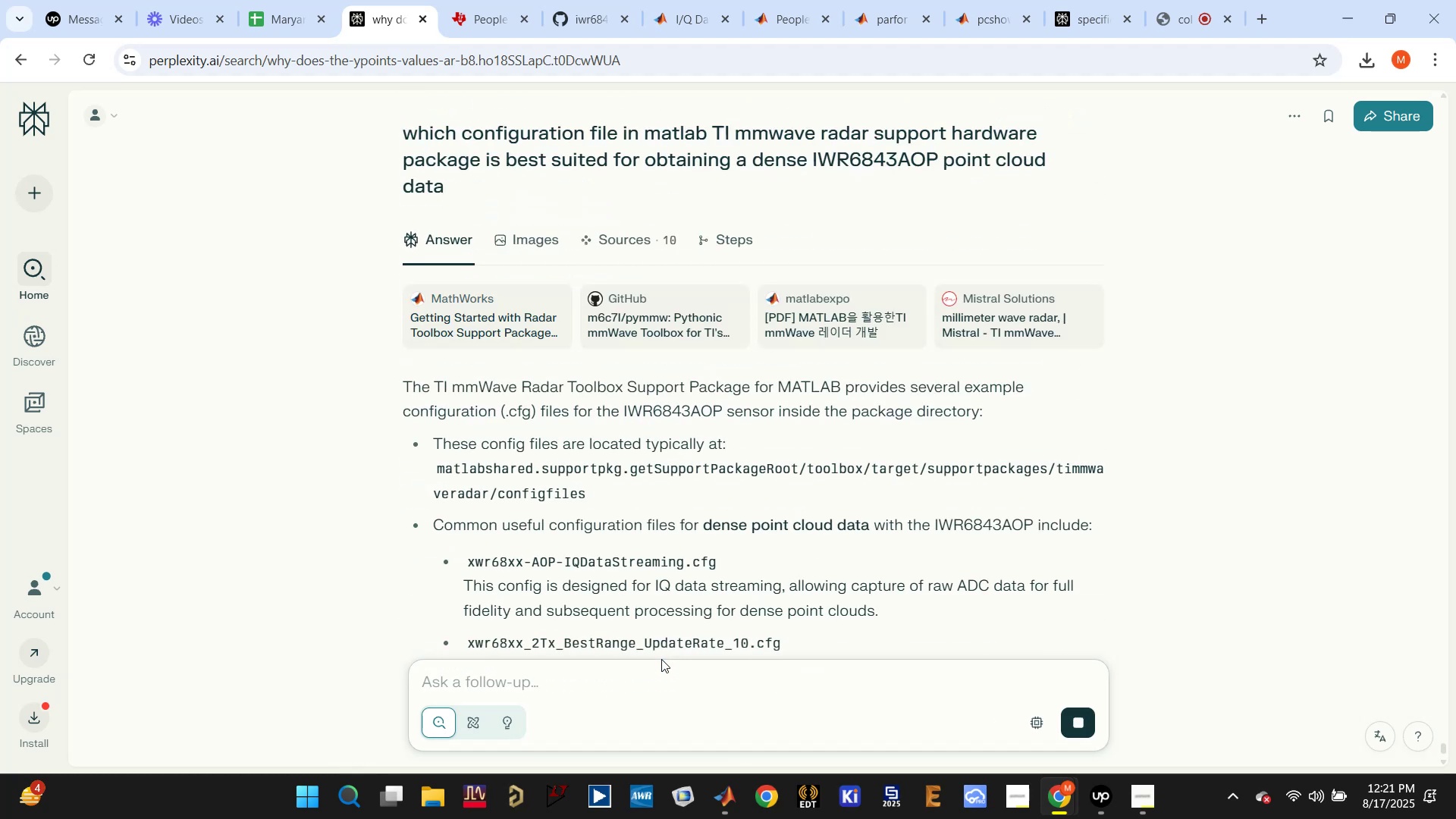 
wait(11.79)
 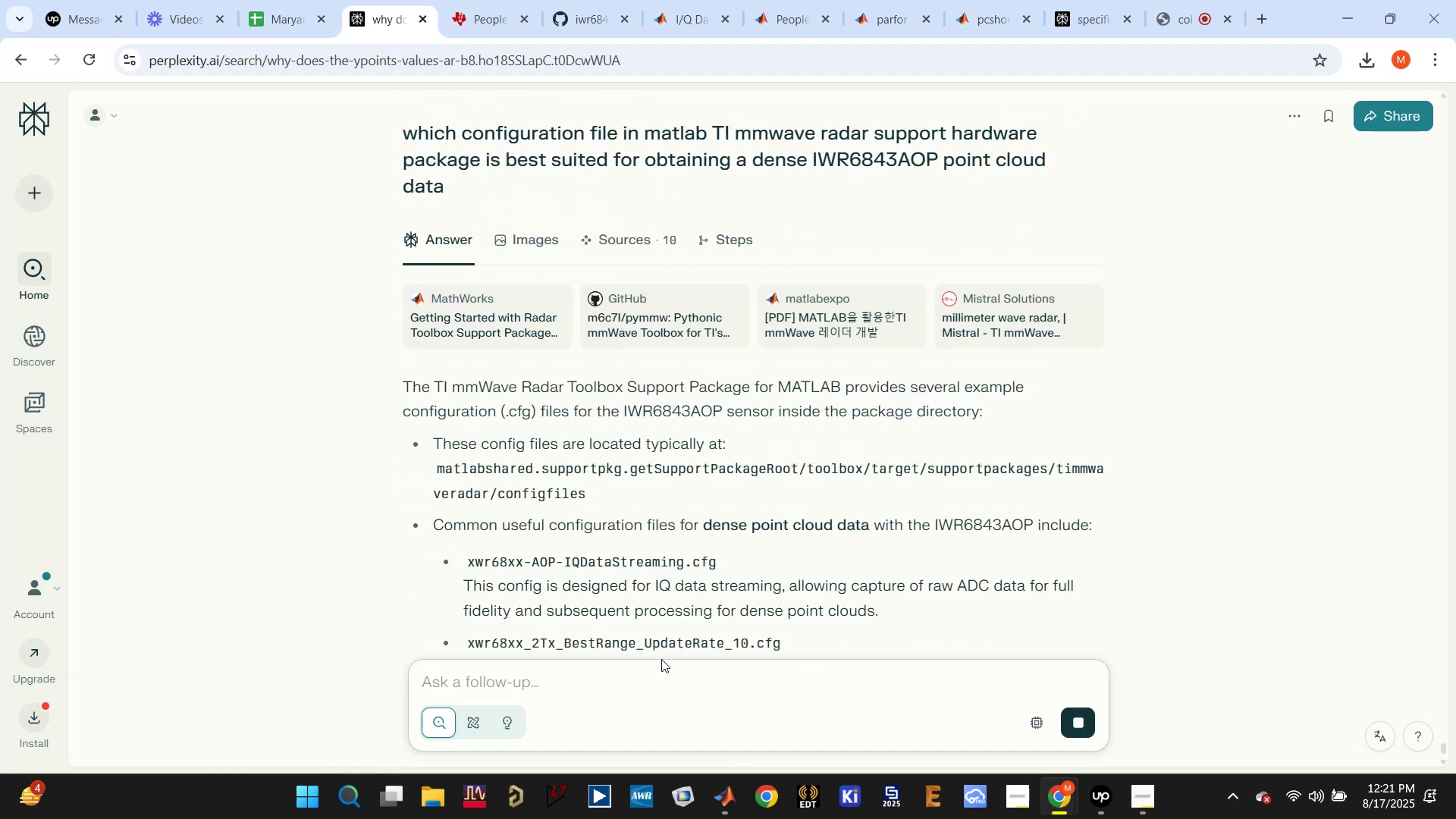 
scroll: coordinate [639, 550], scroll_direction: down, amount: 3.0
 